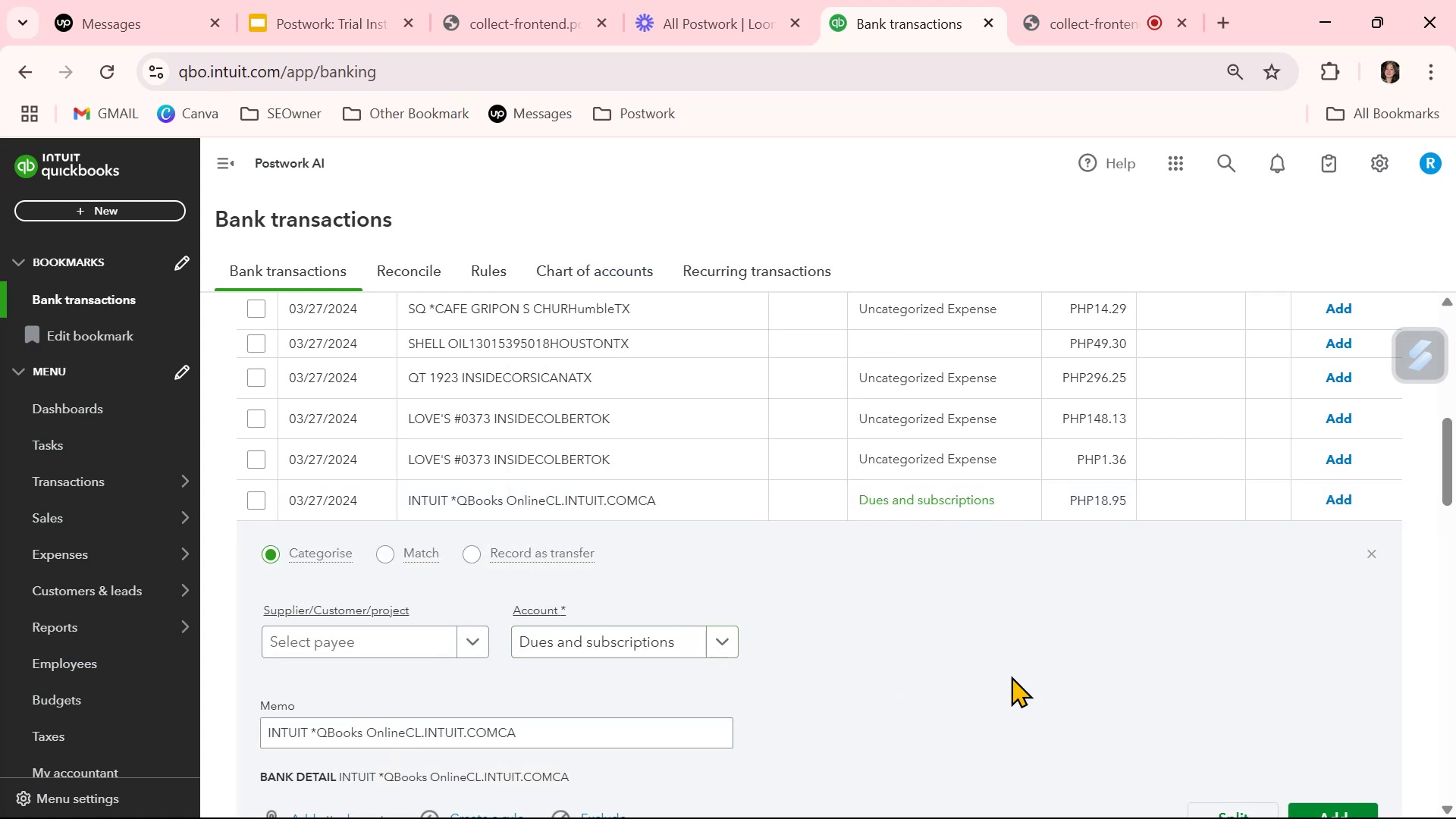 
scroll: coordinate [1120, 698], scroll_direction: down, amount: 1.0
 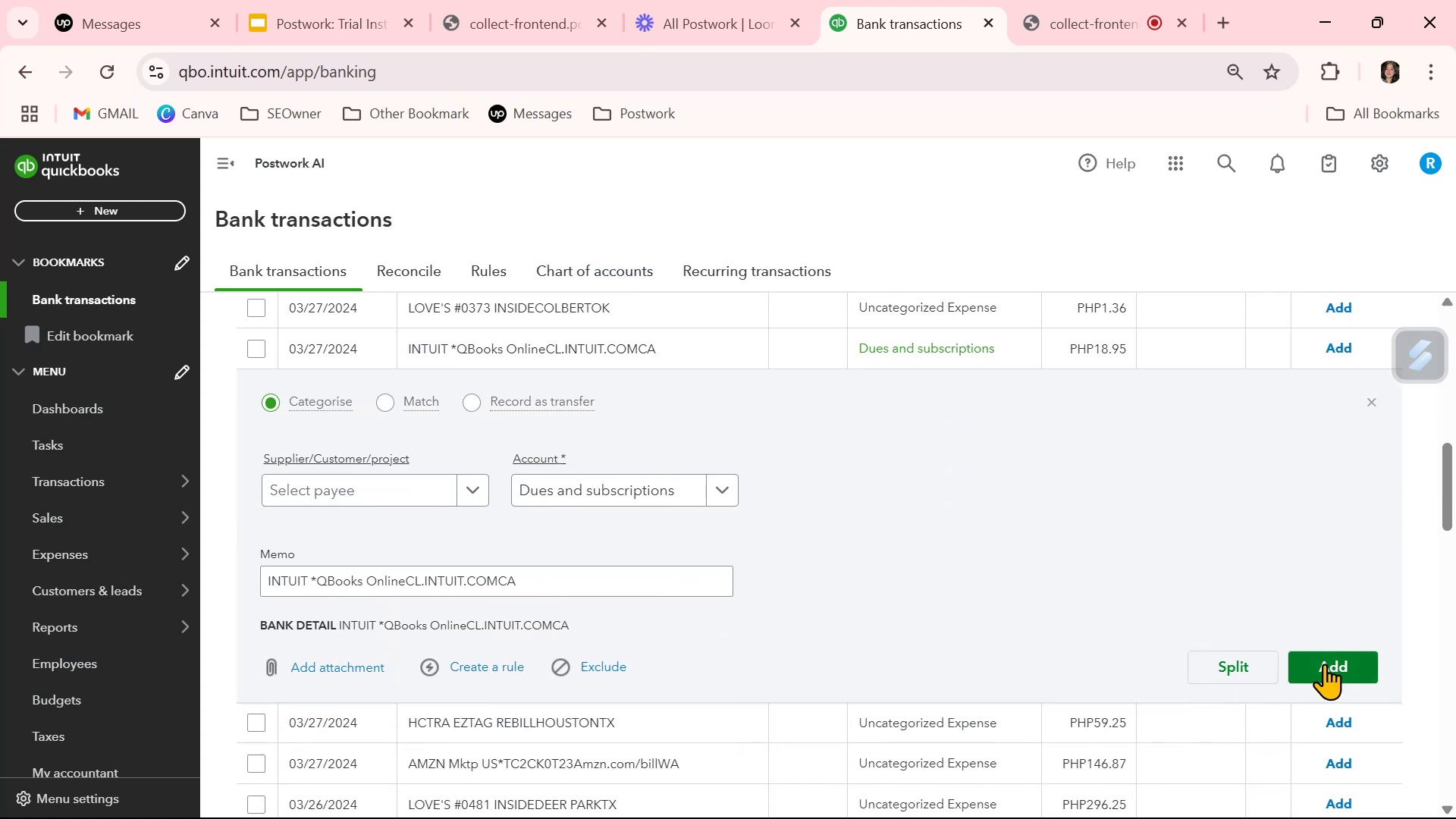 
left_click([1326, 664])
 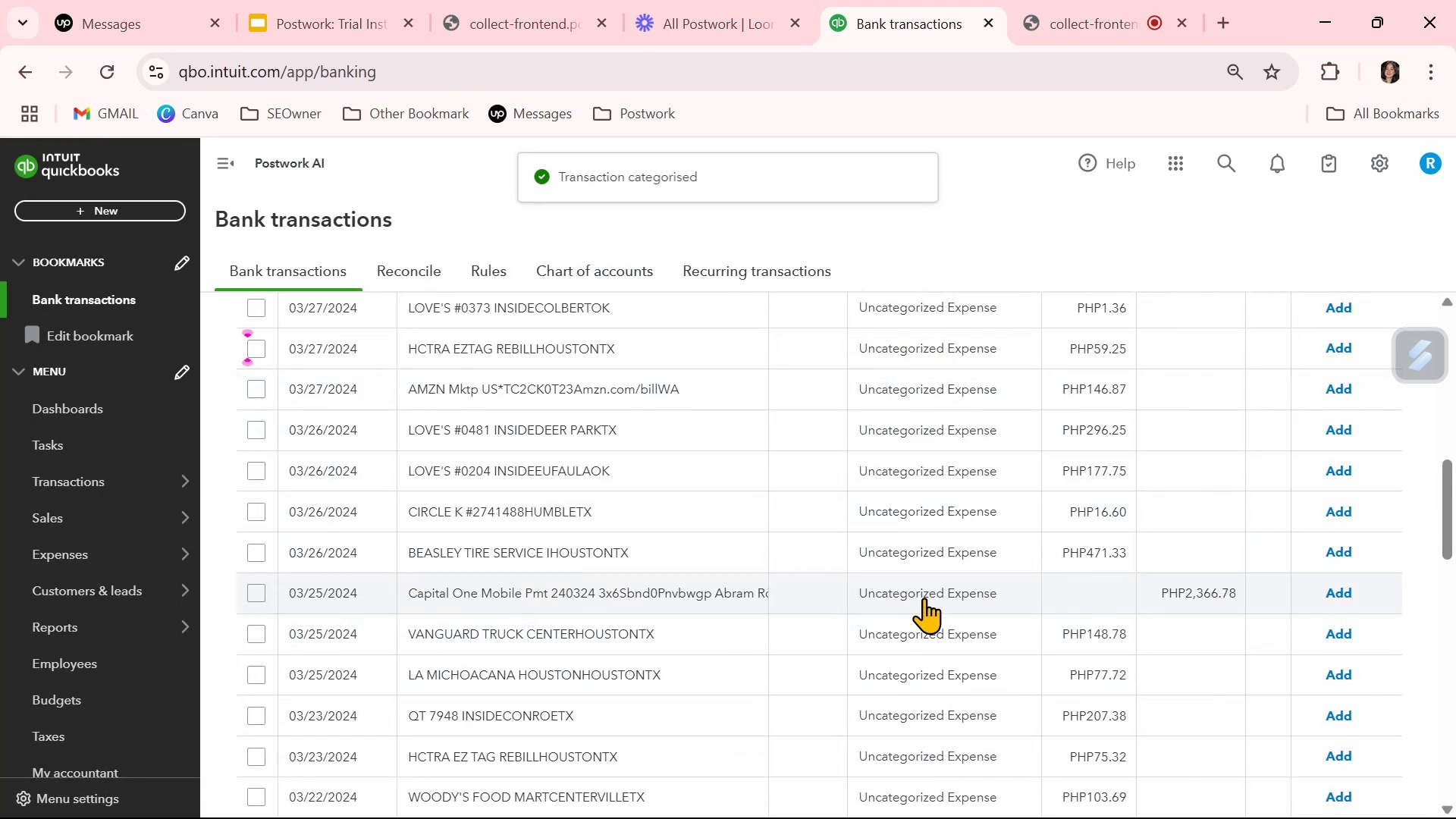 
scroll: coordinate [924, 598], scroll_direction: up, amount: 1.0
 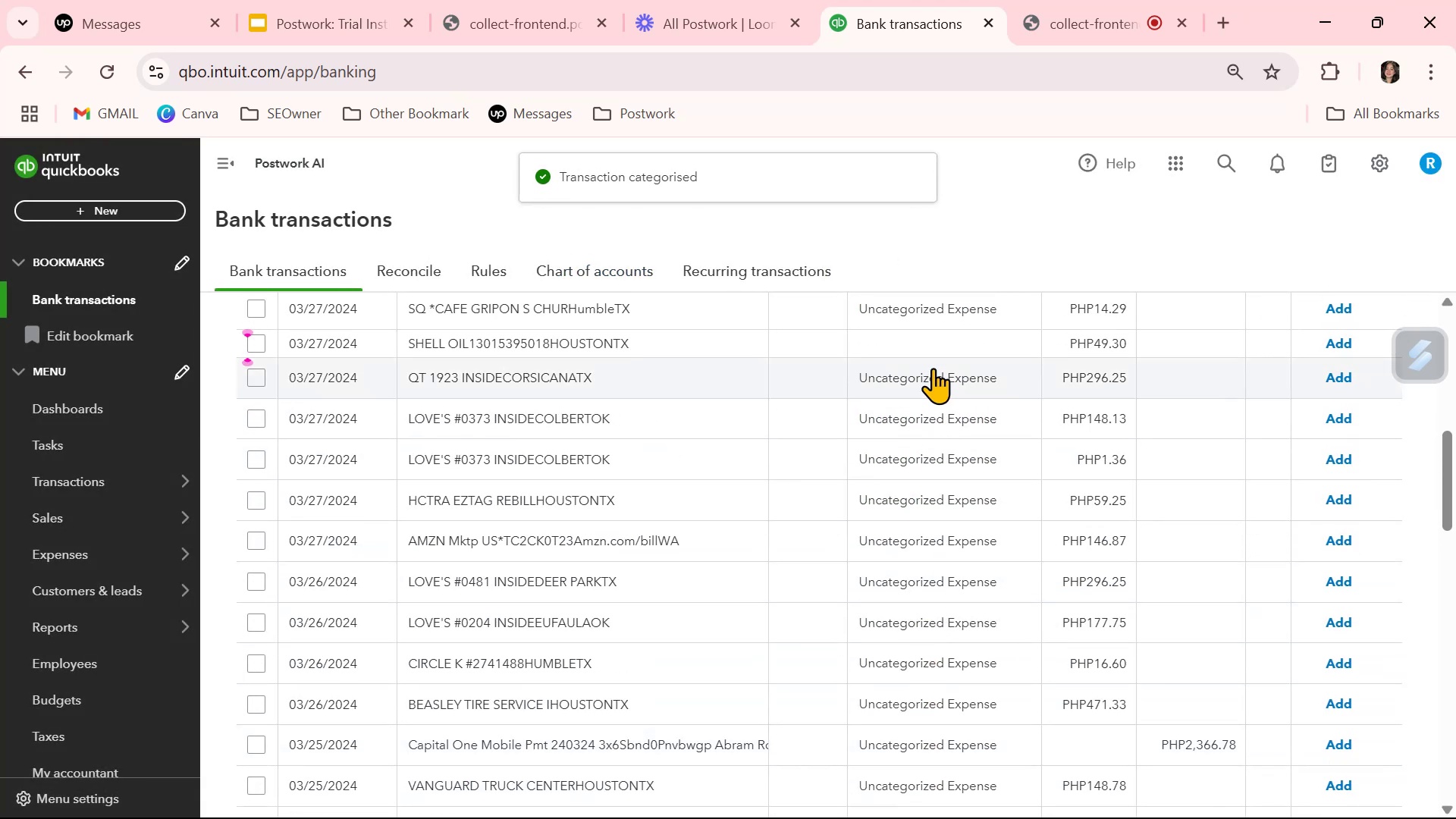 
left_click([931, 339])
 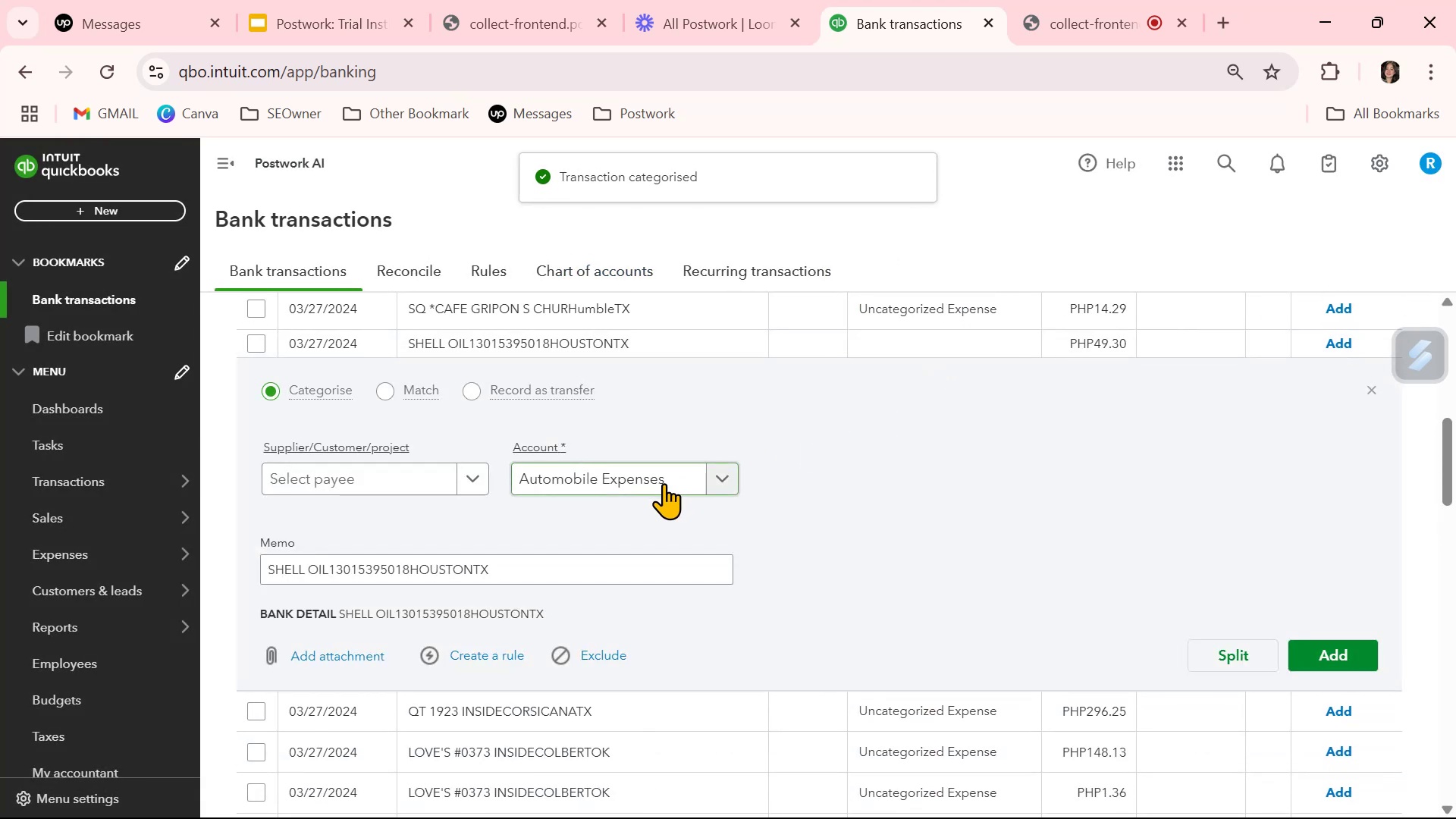 
left_click([664, 483])
 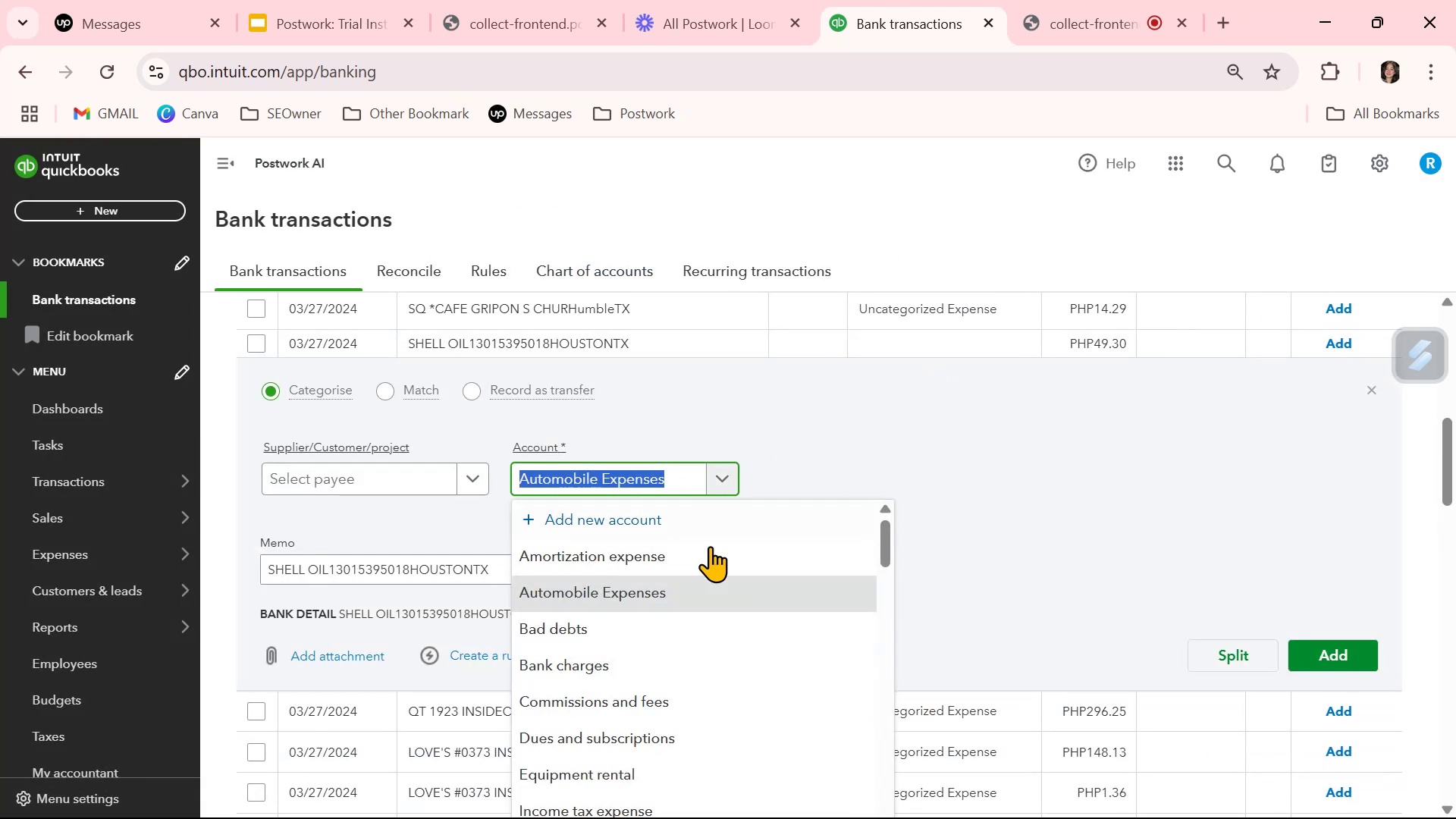 
left_click([695, 588])
 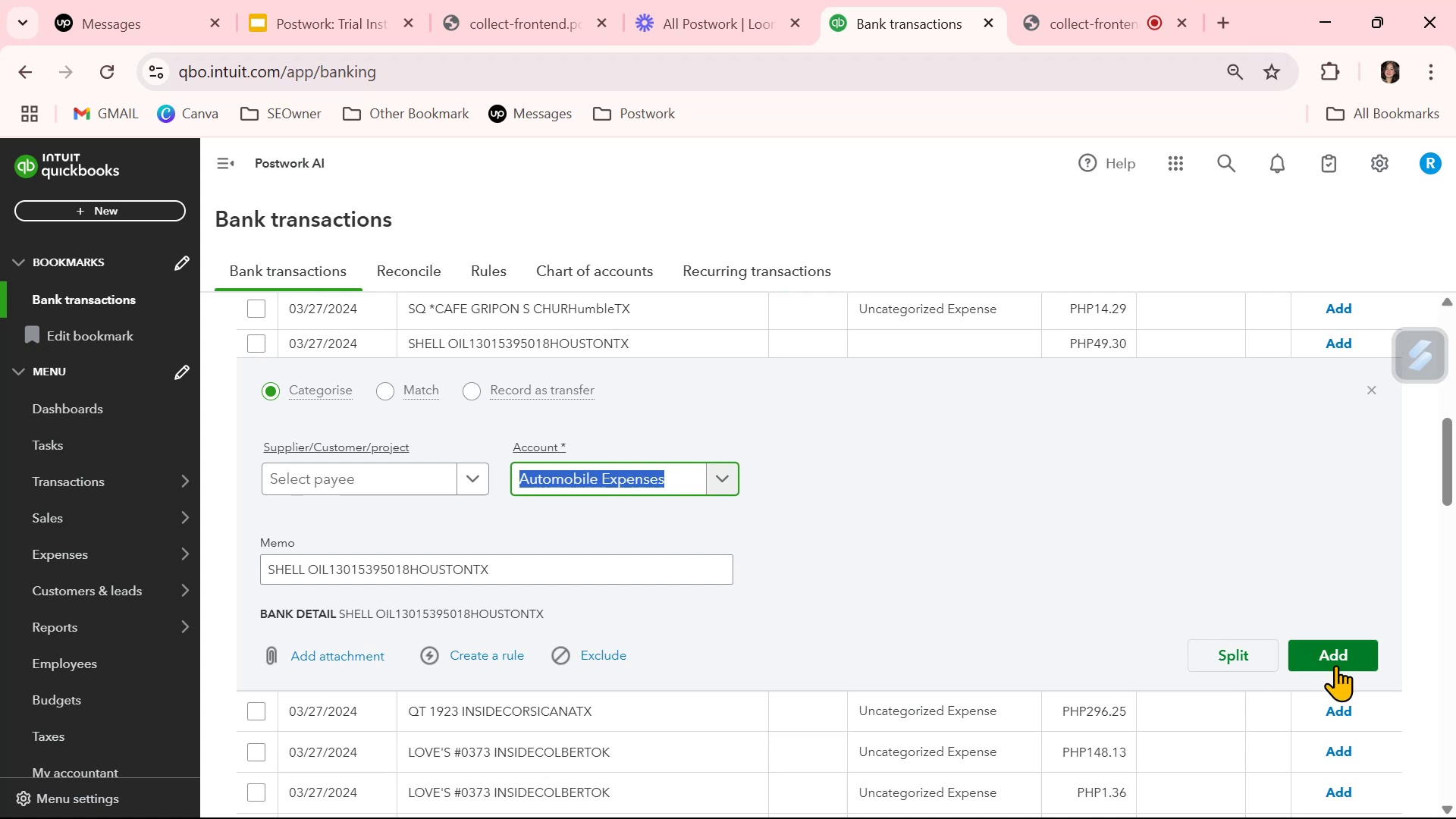 
left_click([1350, 657])
 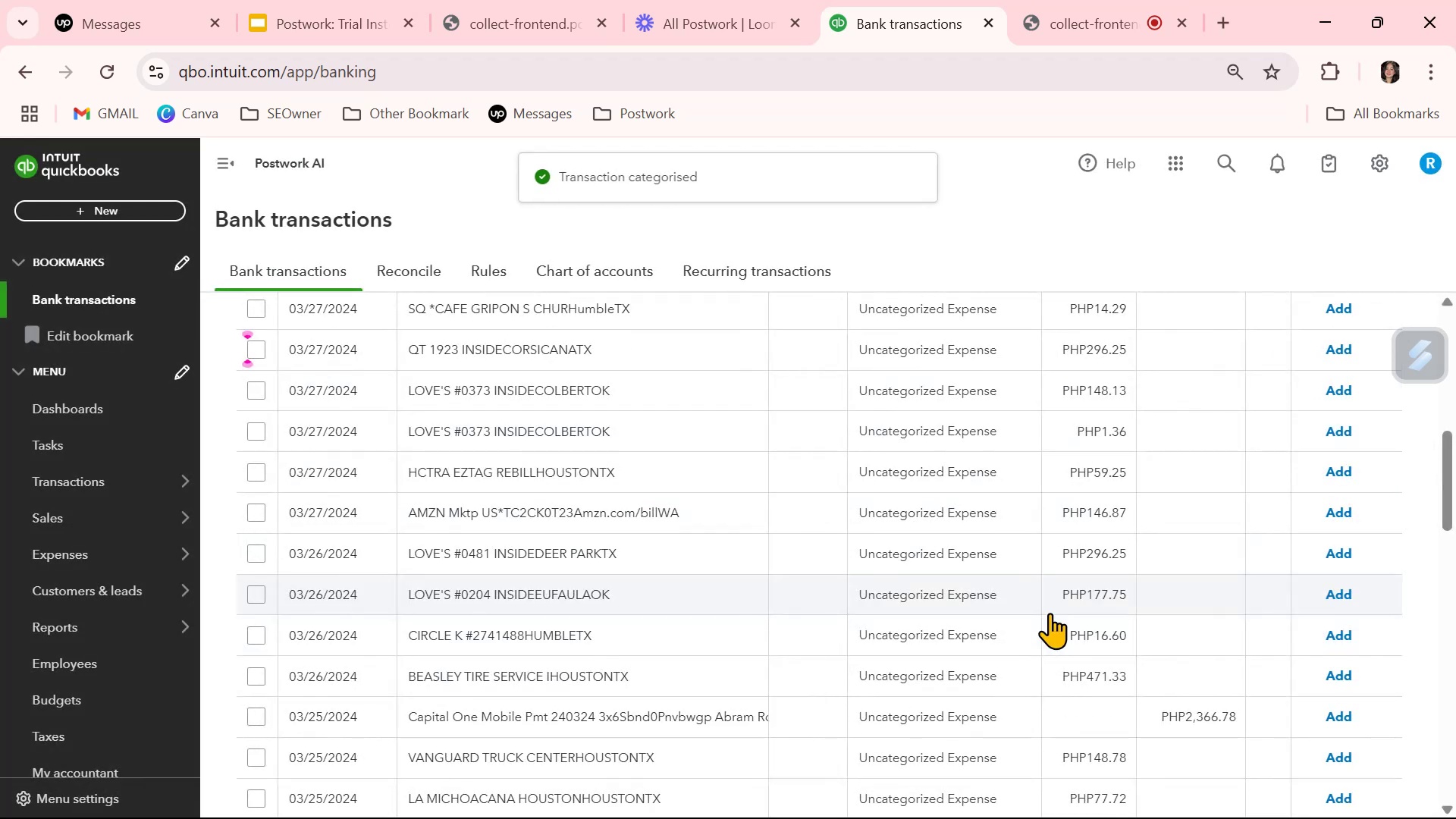 
scroll: coordinate [1050, 613], scroll_direction: up, amount: 4.0
 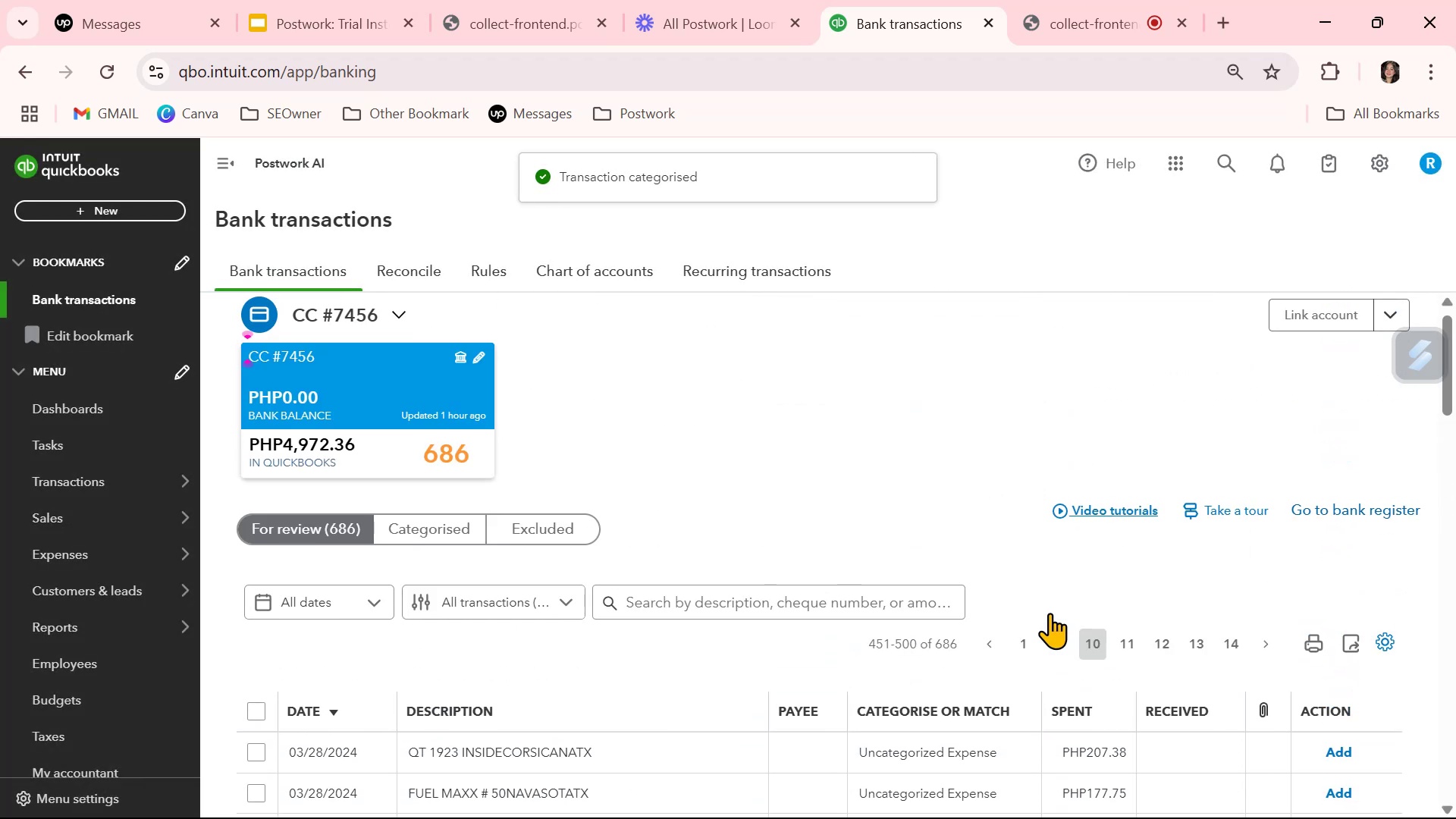 
scroll: coordinate [1053, 617], scroll_direction: down, amount: 6.0
 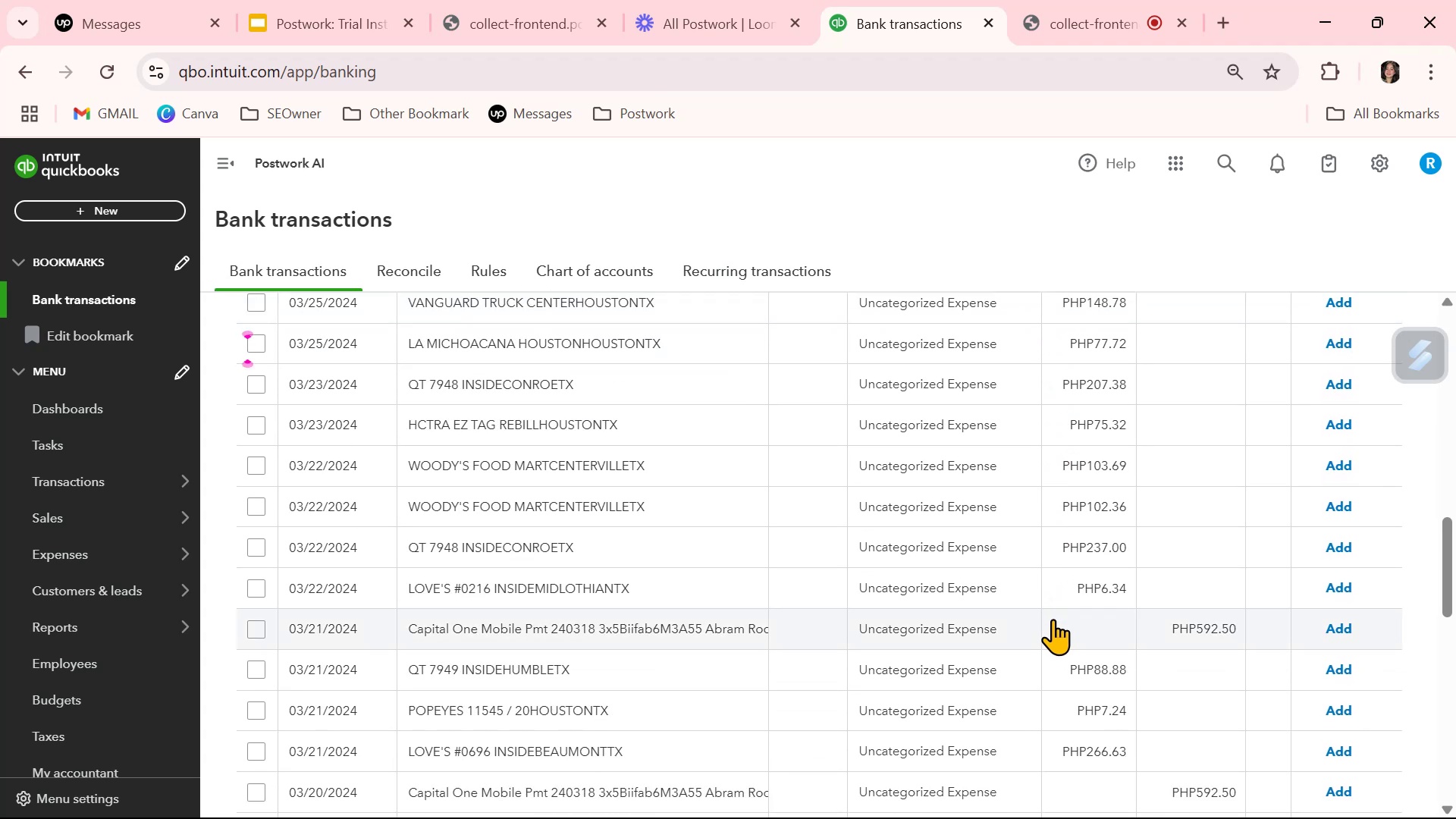 
scroll: coordinate [1052, 621], scroll_direction: down, amount: 5.0
 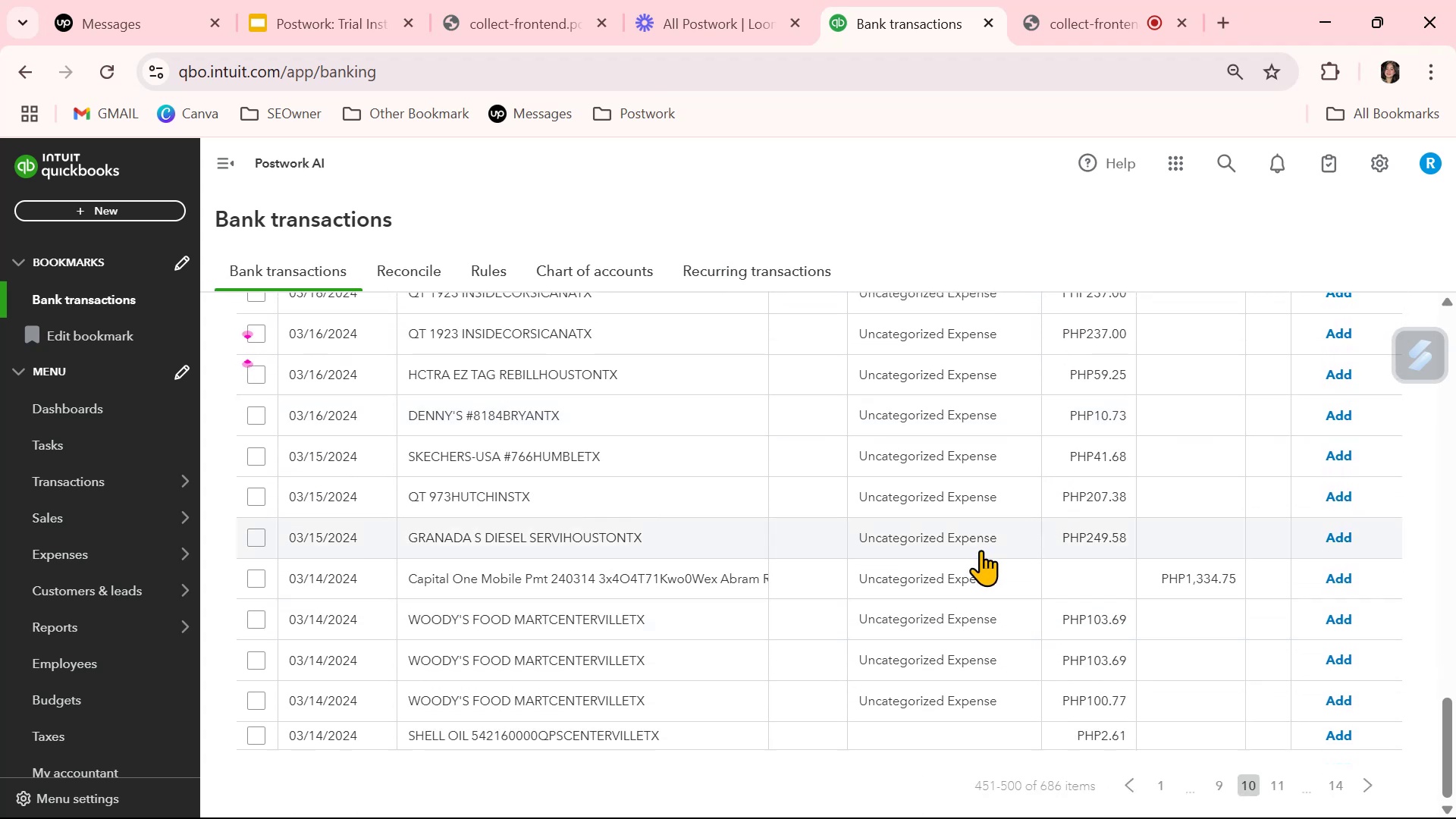 
left_click([967, 535])
 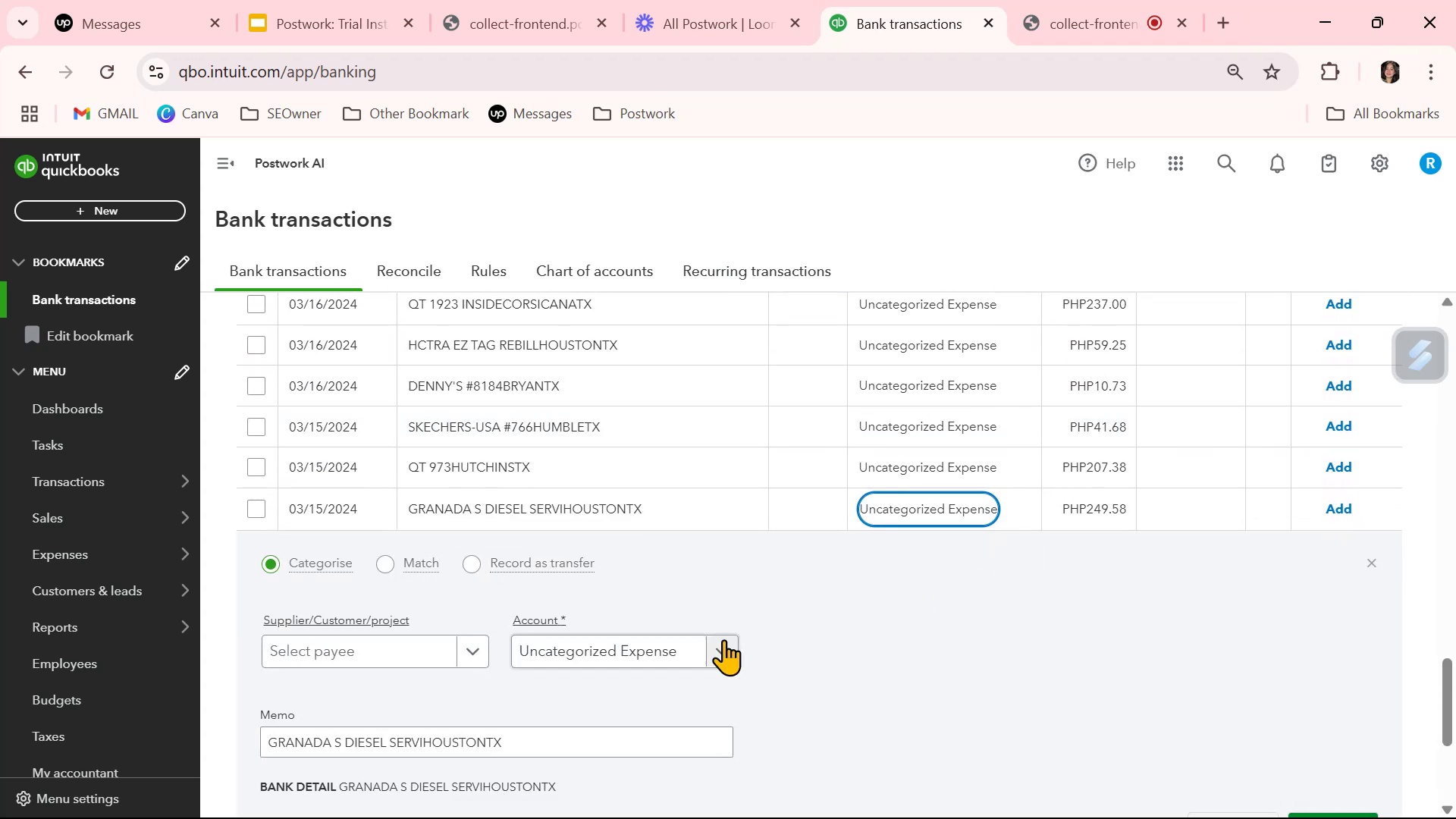 
left_click([676, 649])
 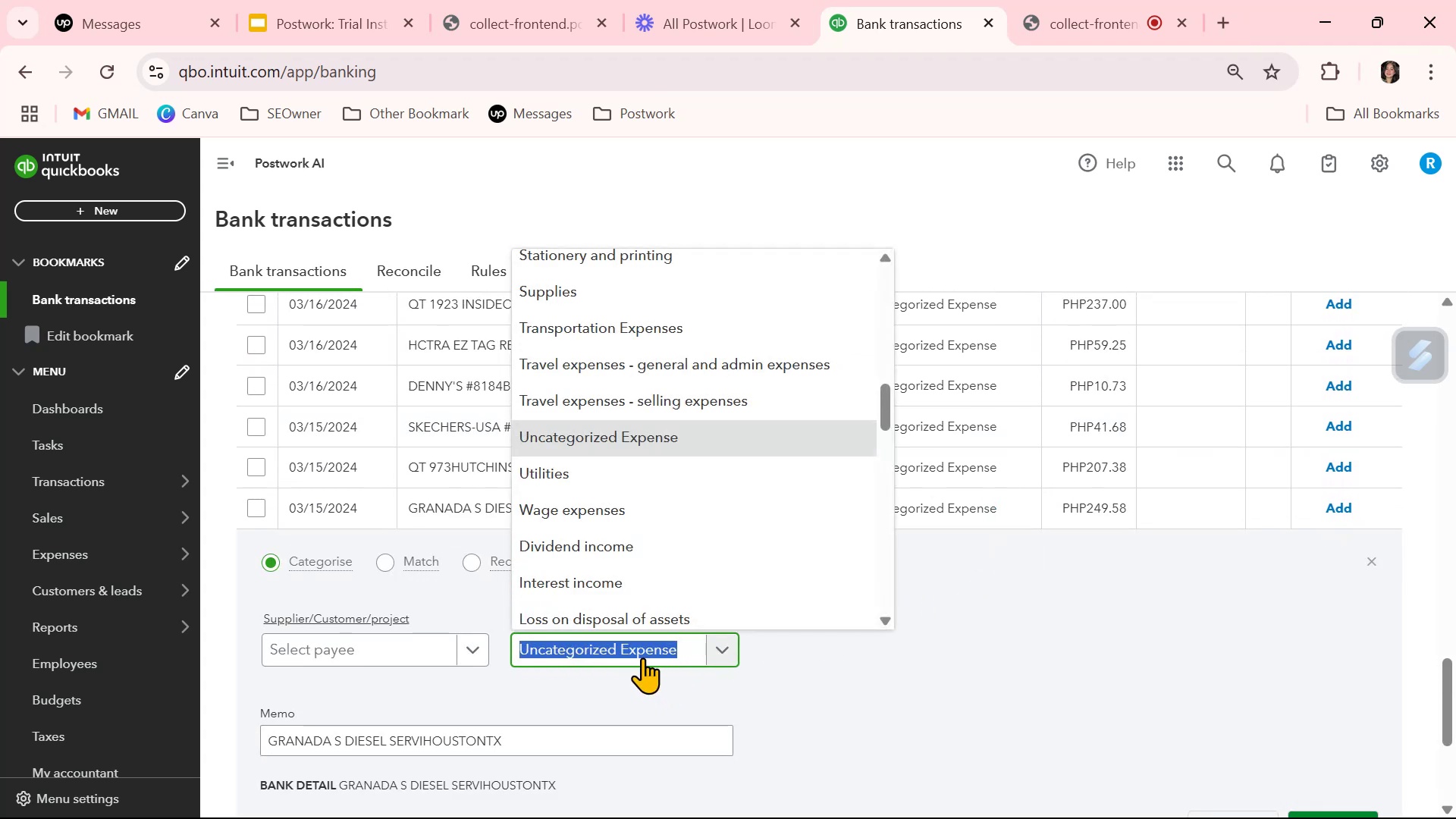 
type(auto)
 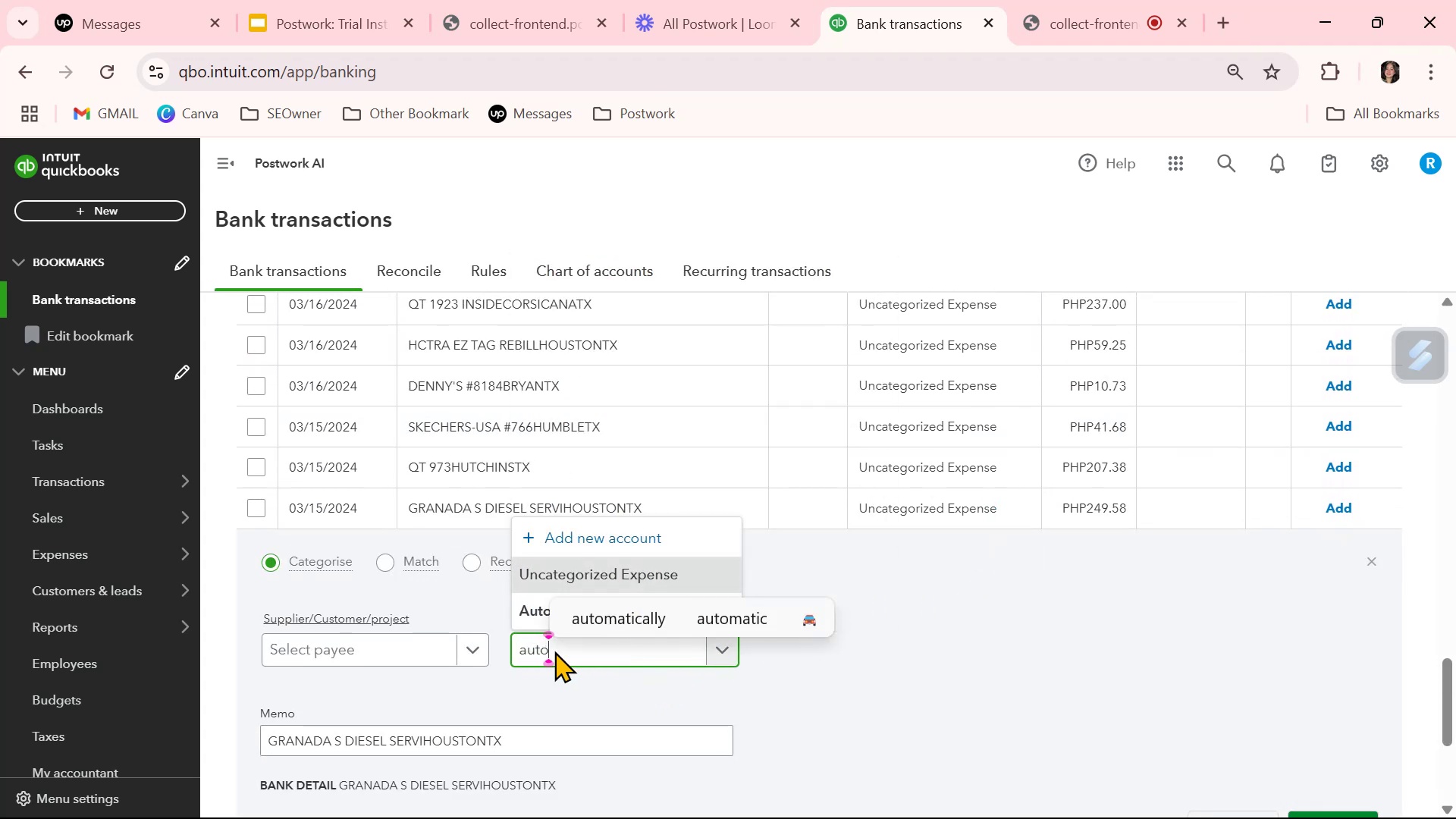 
left_click([524, 607])
 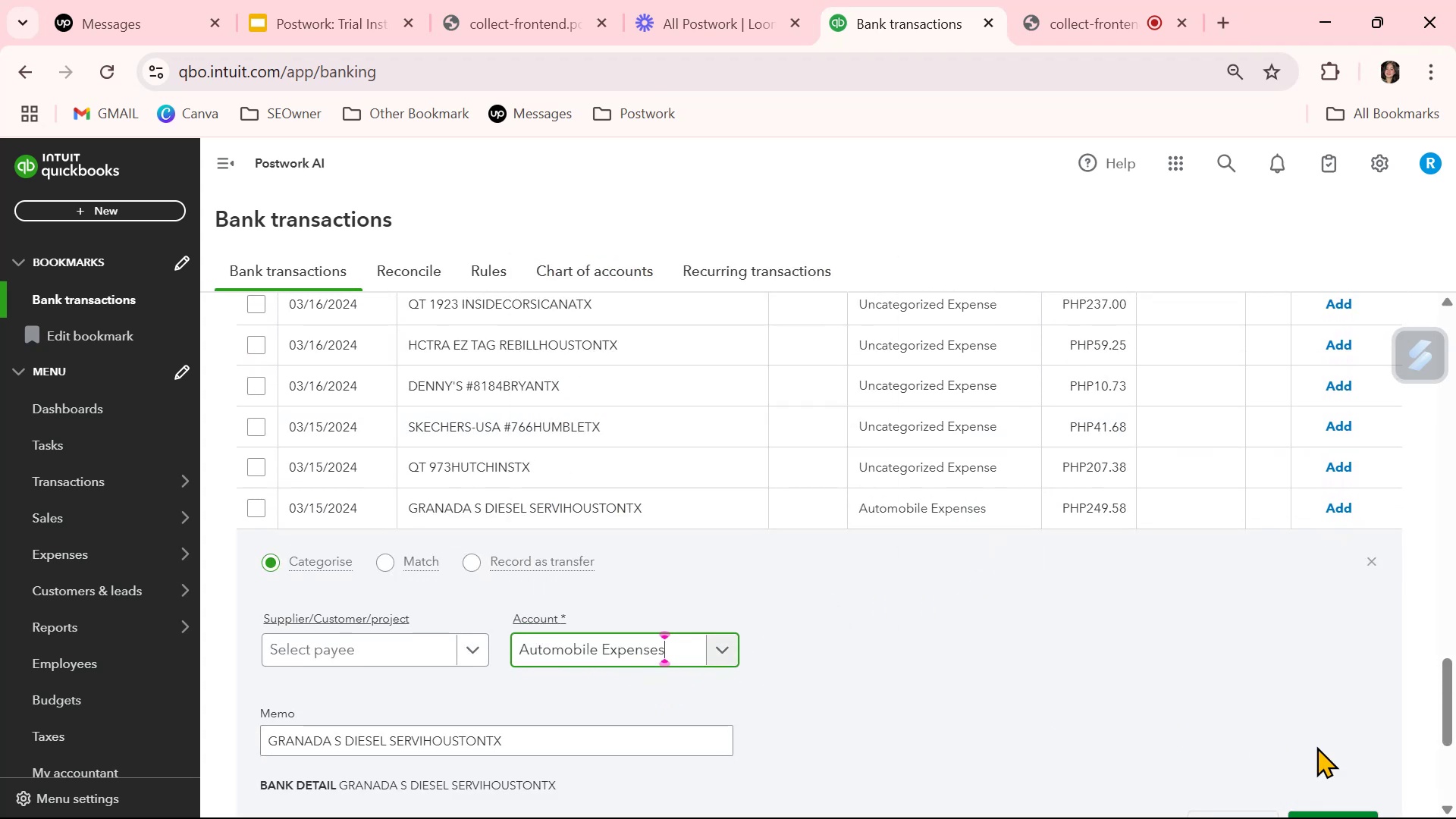 
scroll: coordinate [1422, 695], scroll_direction: down, amount: 1.0
 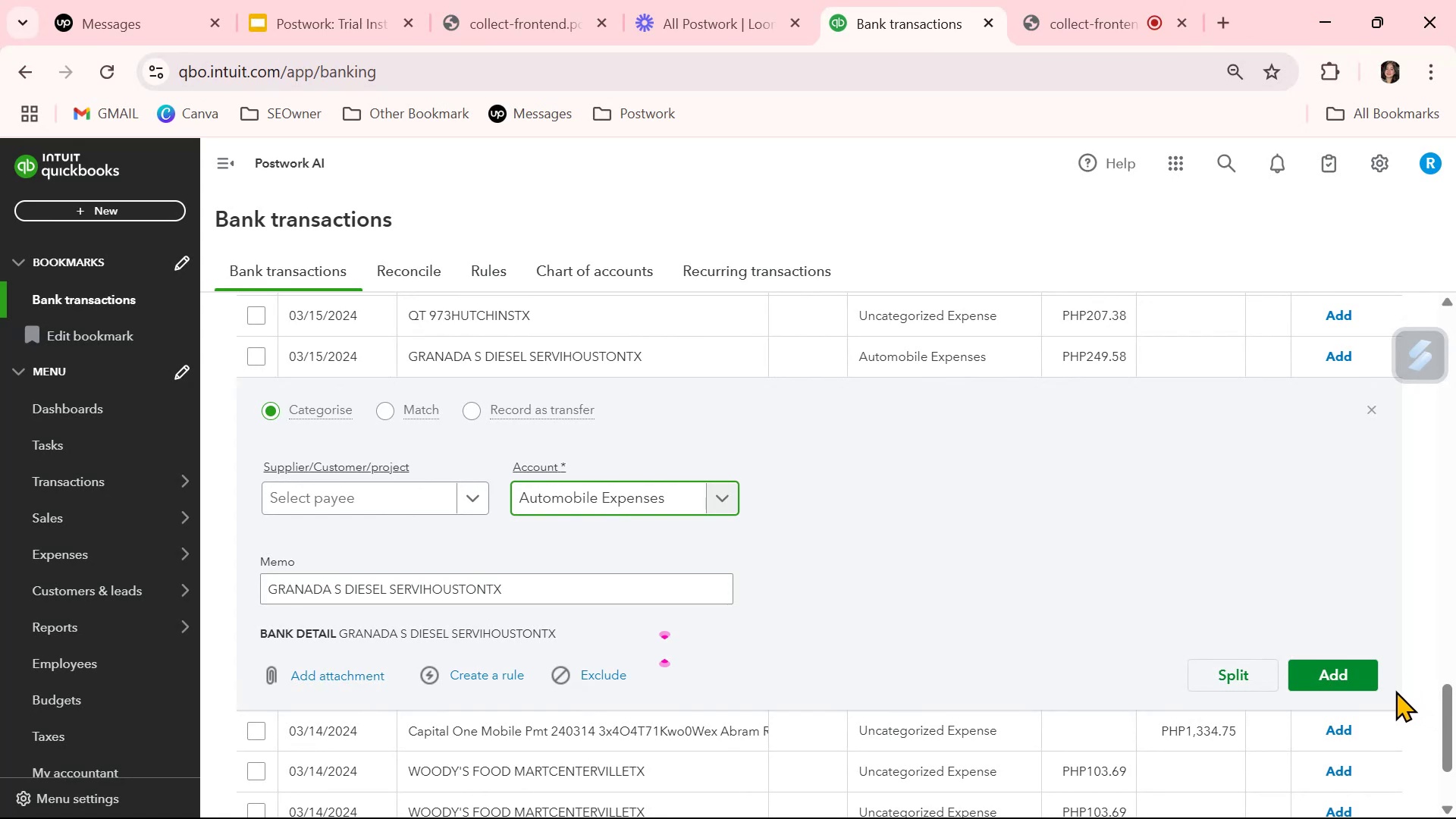 
left_click([1363, 673])
 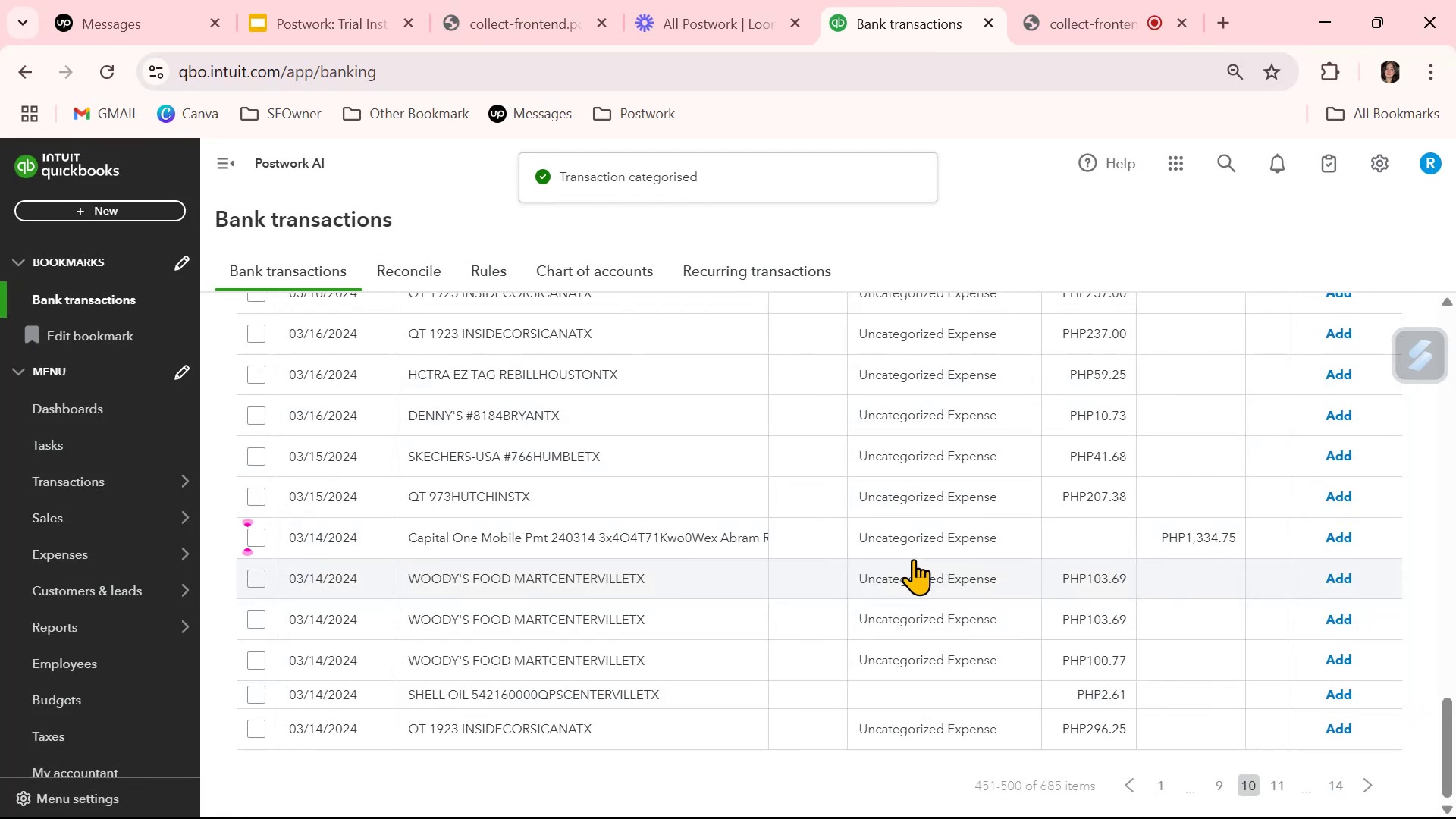 
scroll: coordinate [913, 559], scroll_direction: down, amount: 2.0
 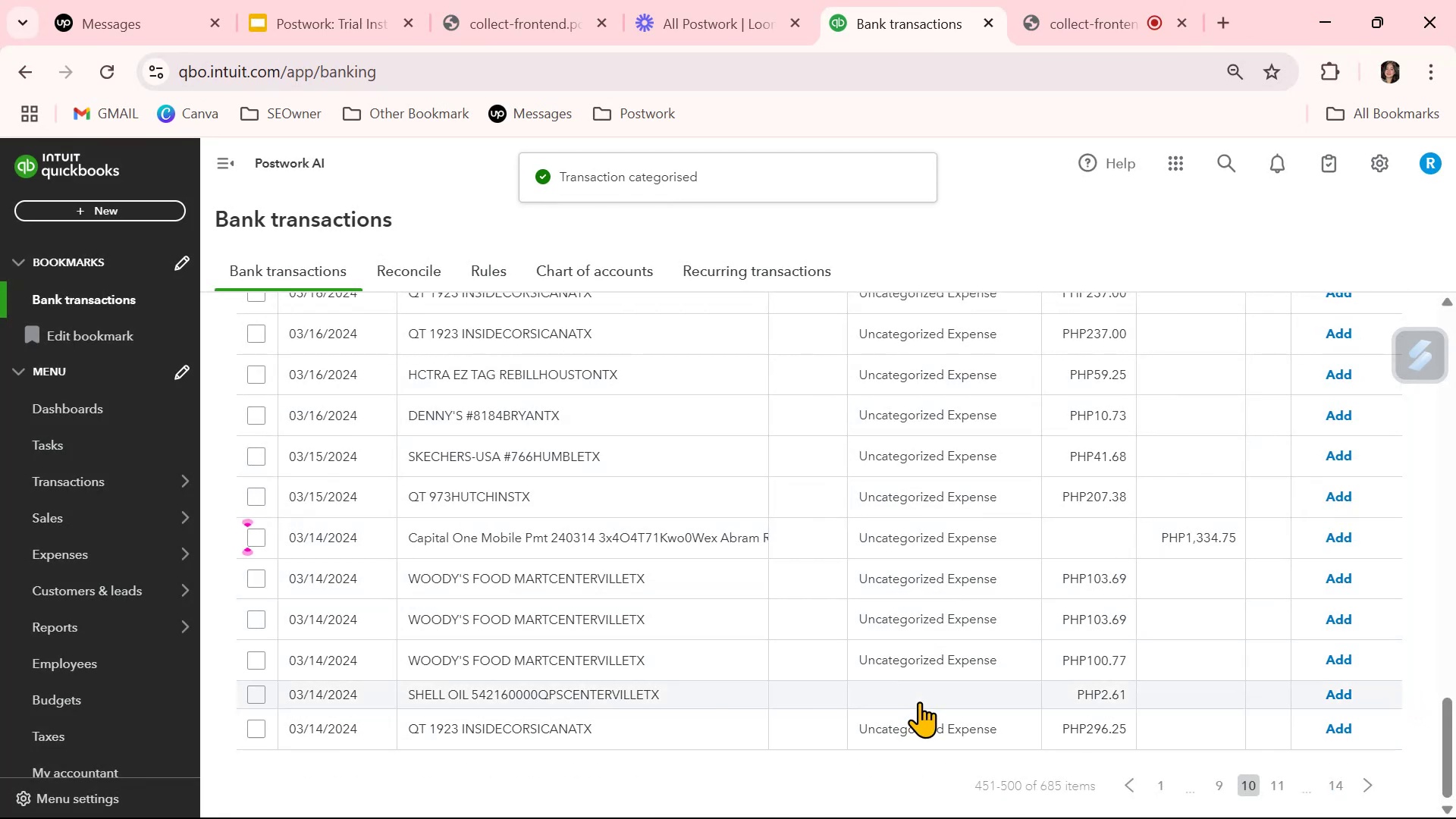 
left_click([919, 697])
 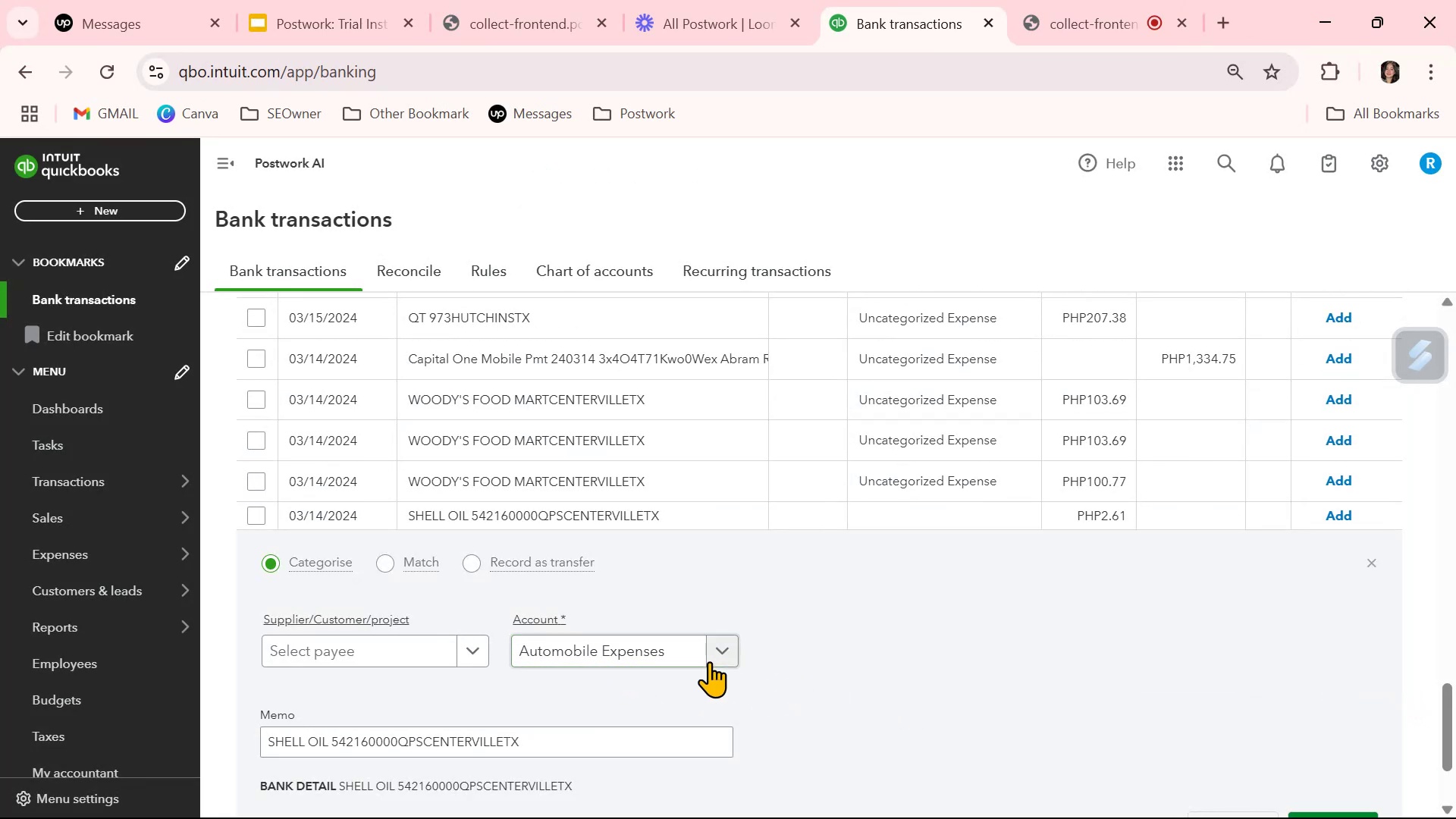 
double_click([987, 677])
 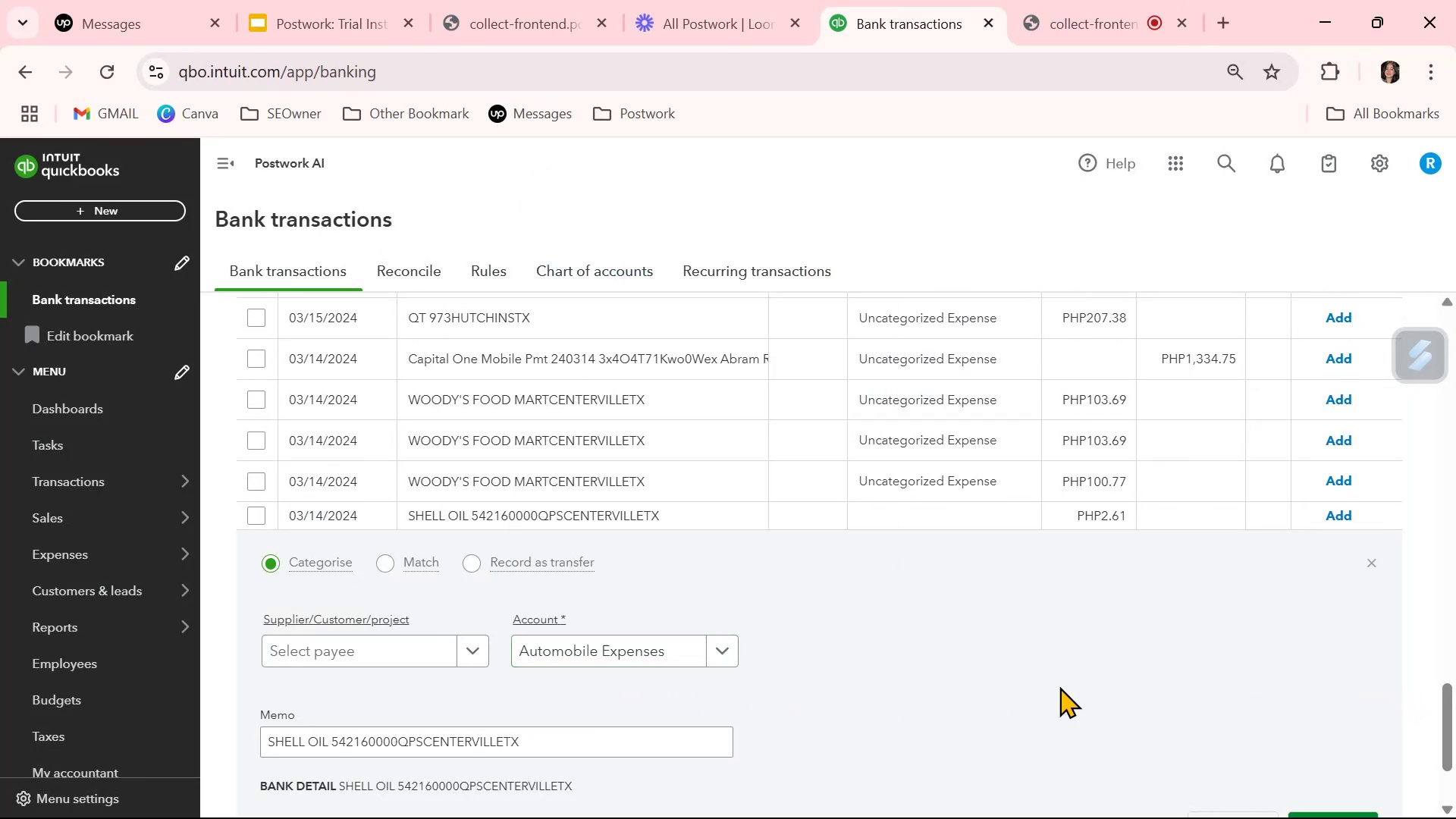 
scroll: coordinate [1123, 689], scroll_direction: down, amount: 1.0
 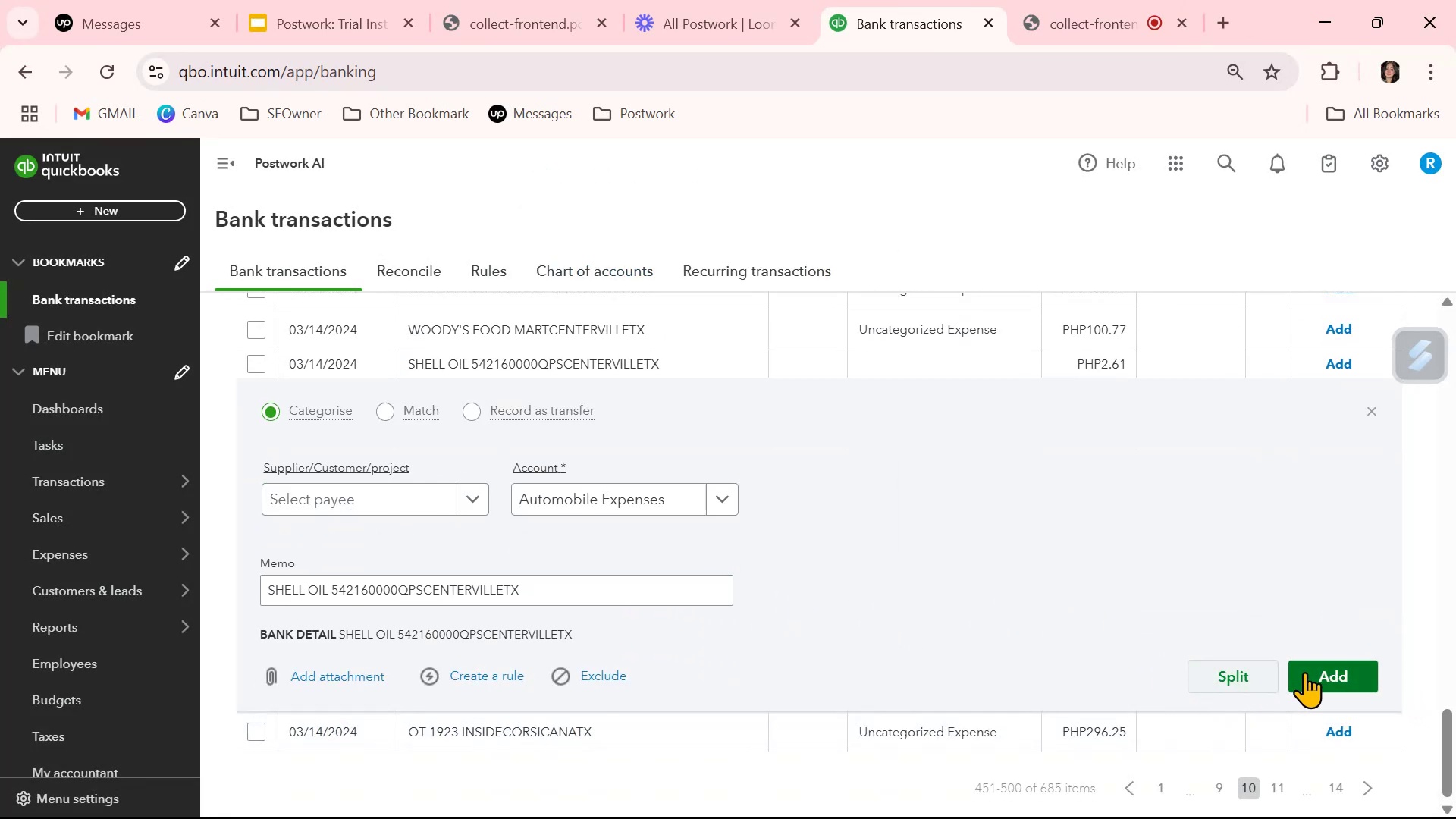 
left_click([1317, 670])
 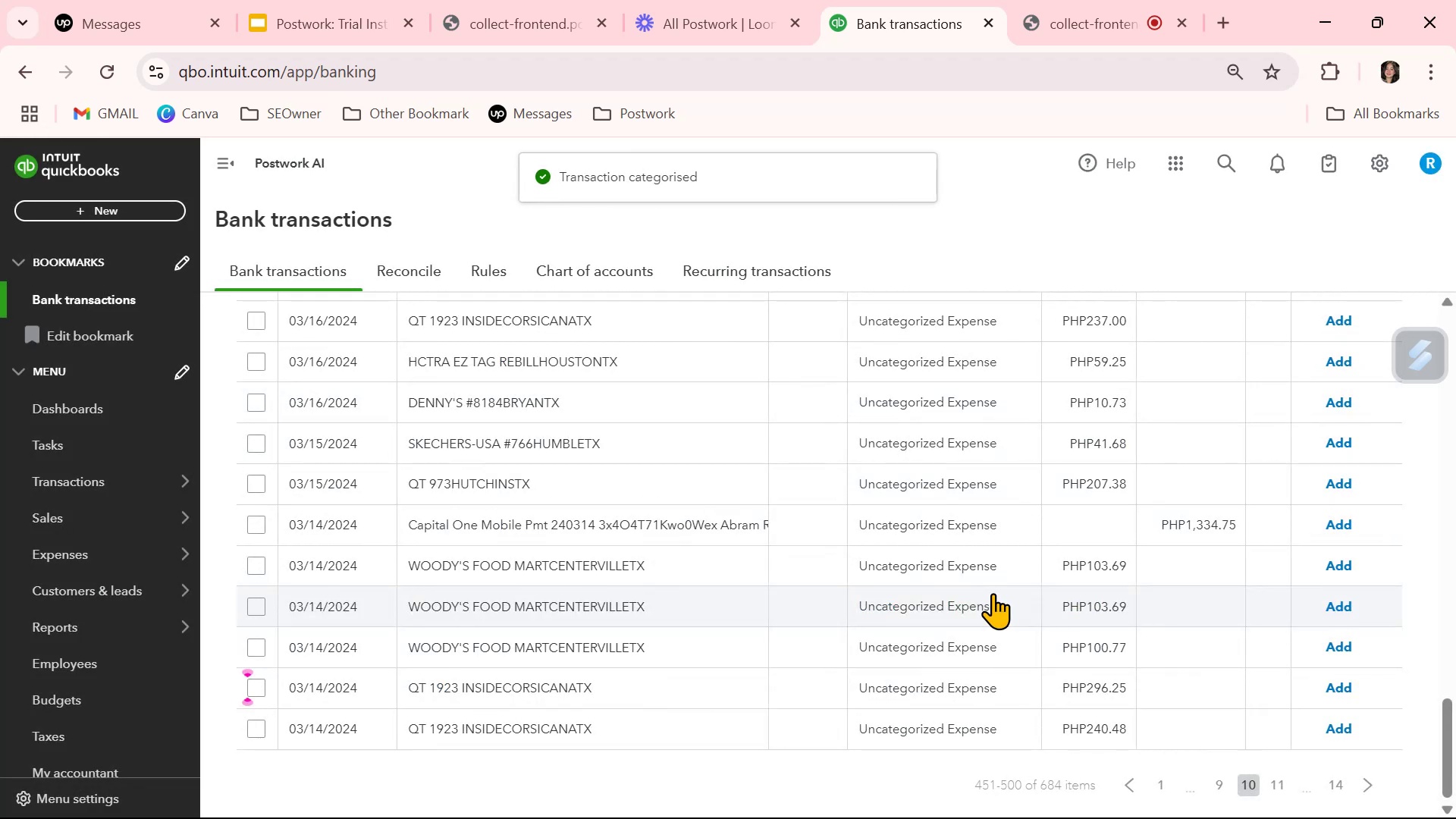 
scroll: coordinate [978, 680], scroll_direction: up, amount: 11.0
 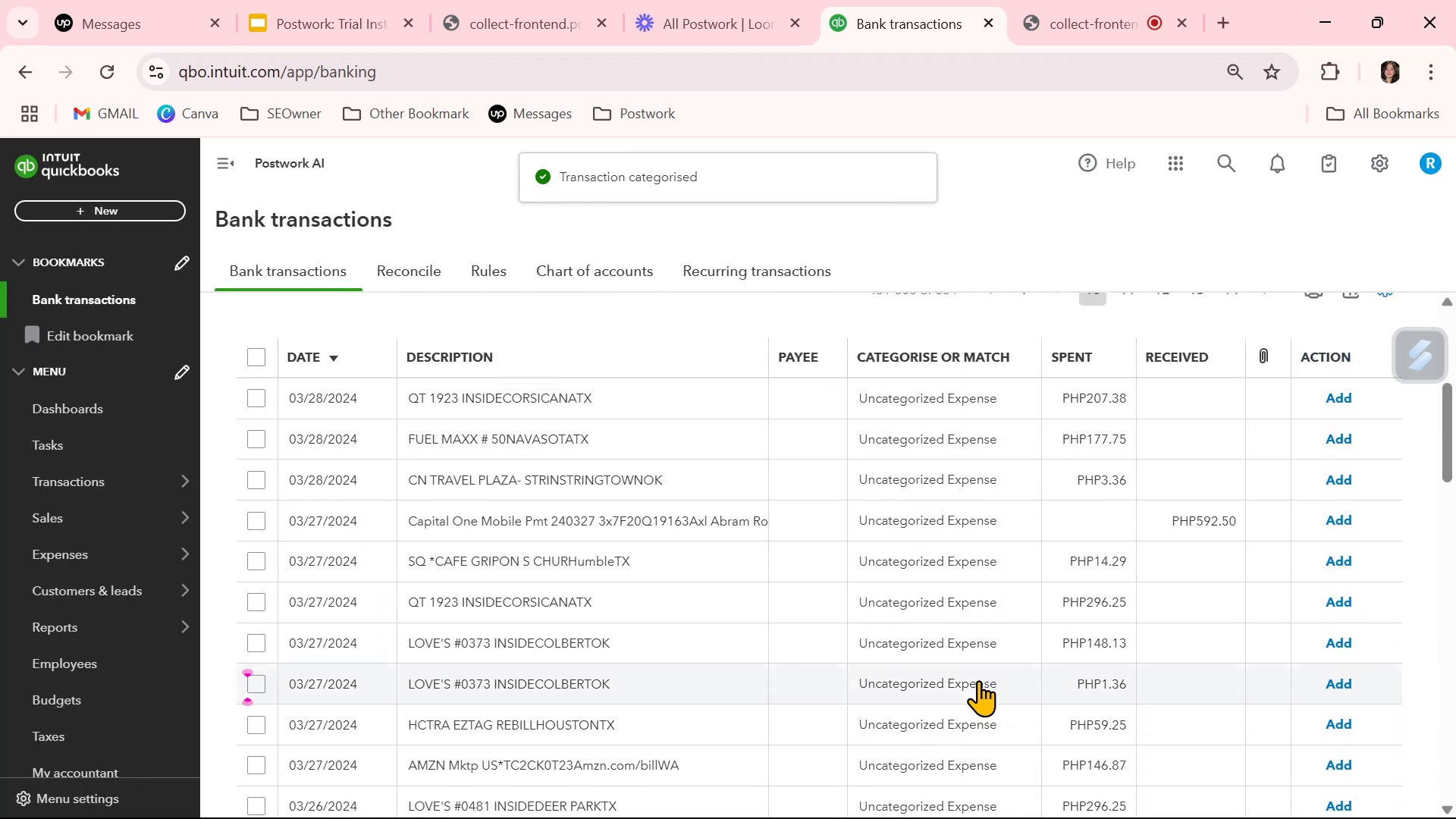 
scroll: coordinate [978, 680], scroll_direction: down, amount: 2.0
 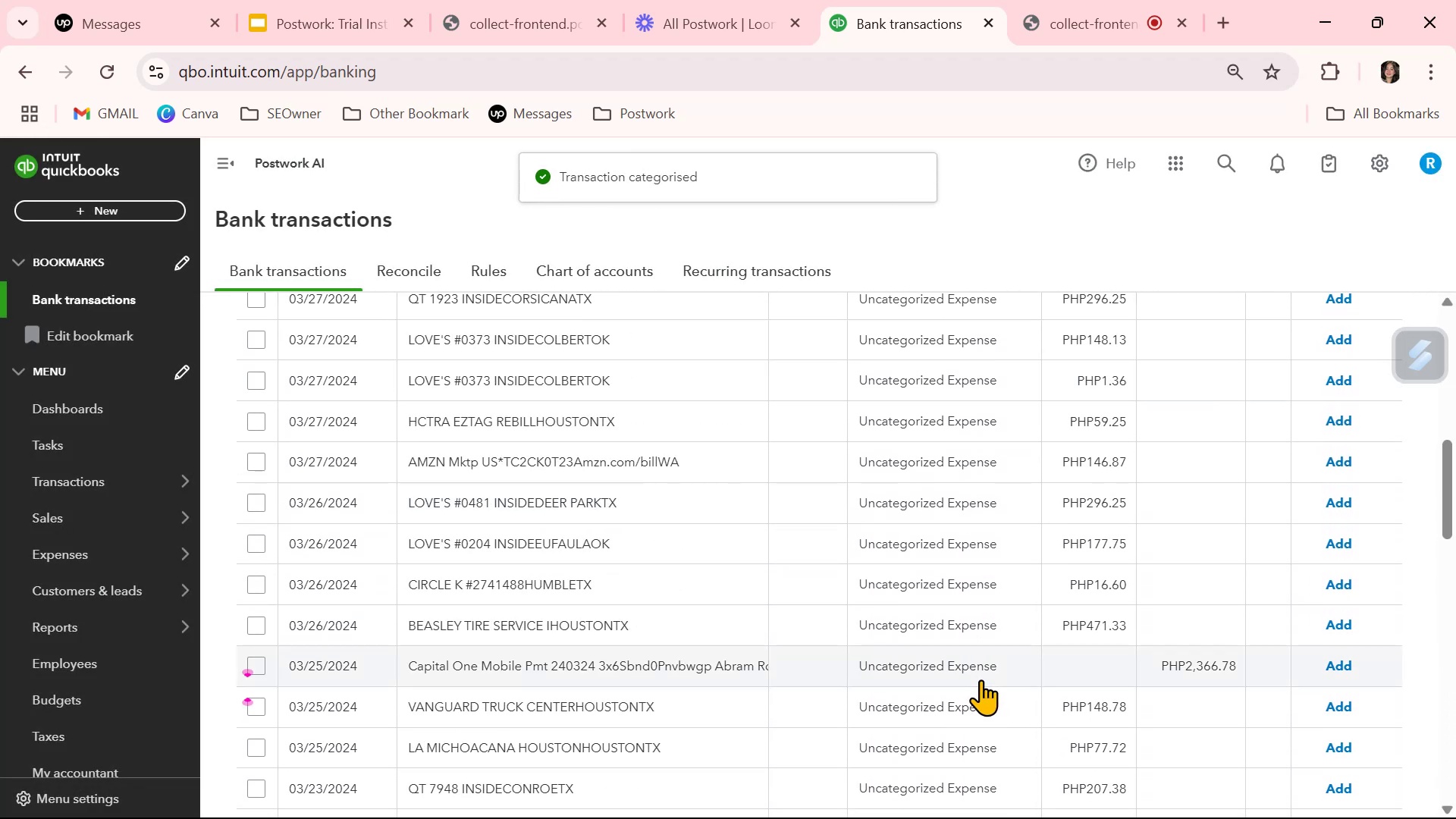 
scroll: coordinate [981, 679], scroll_direction: up, amount: 2.0
 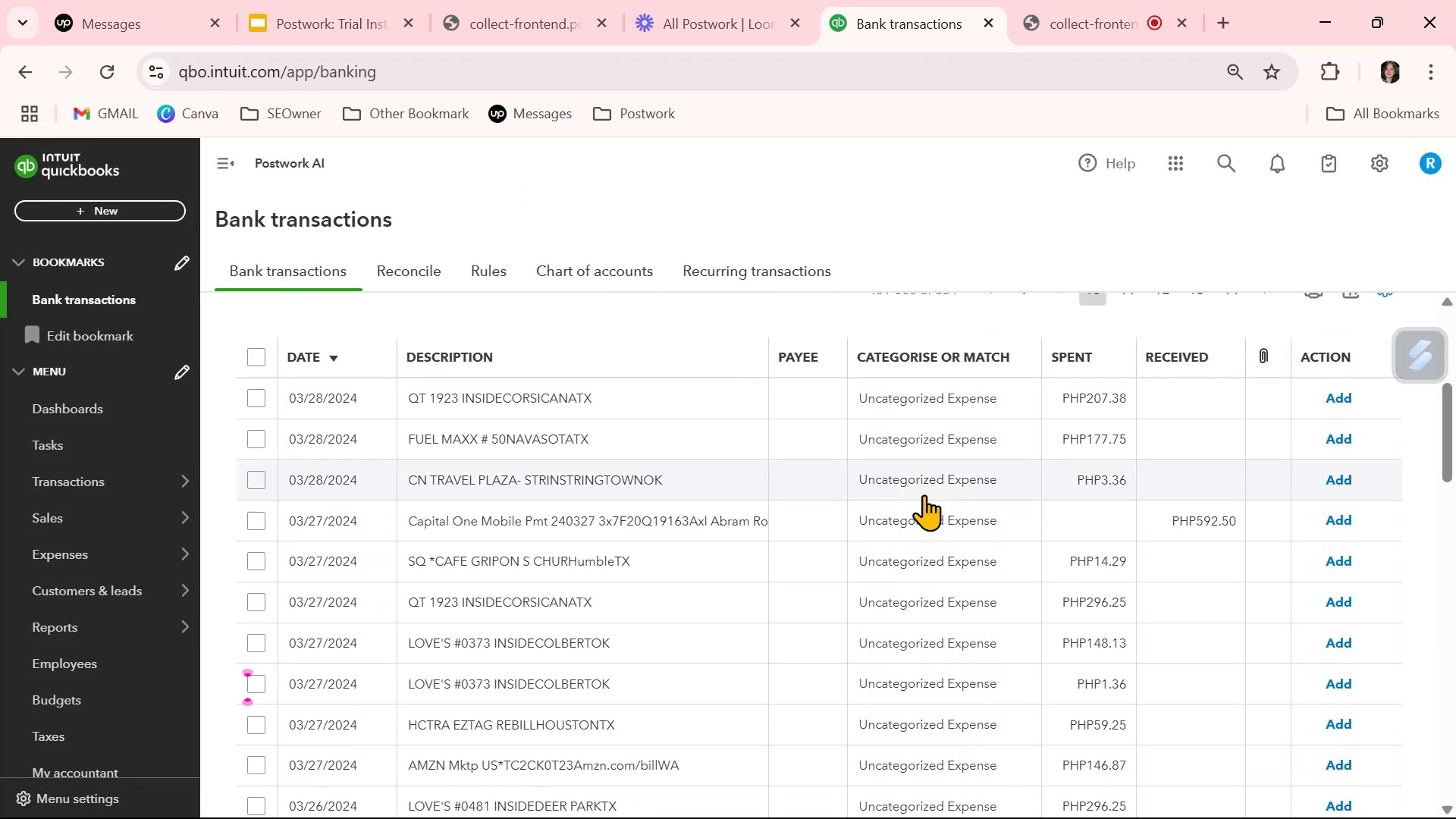 
left_click([917, 433])
 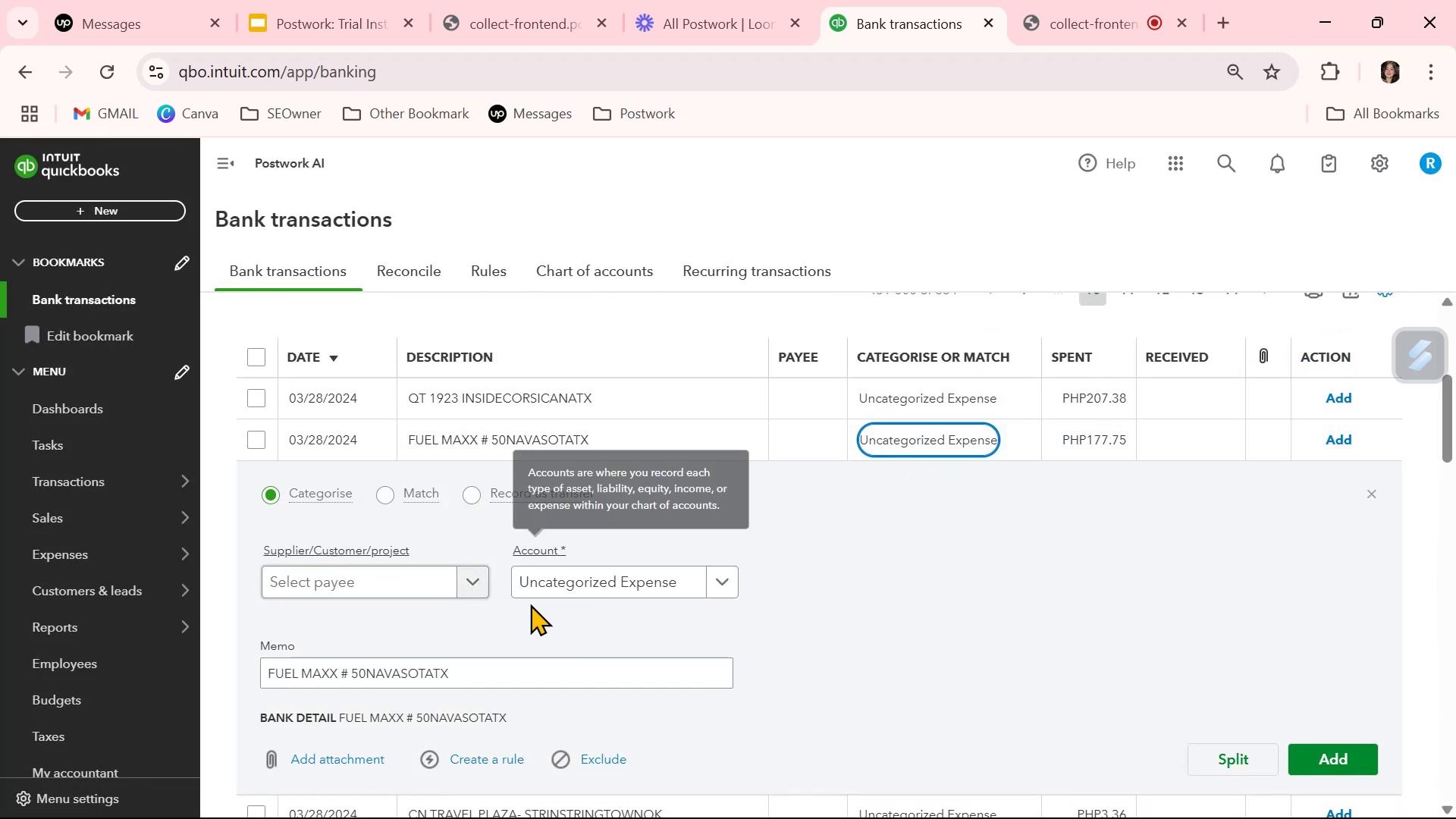 
left_click([614, 591])
 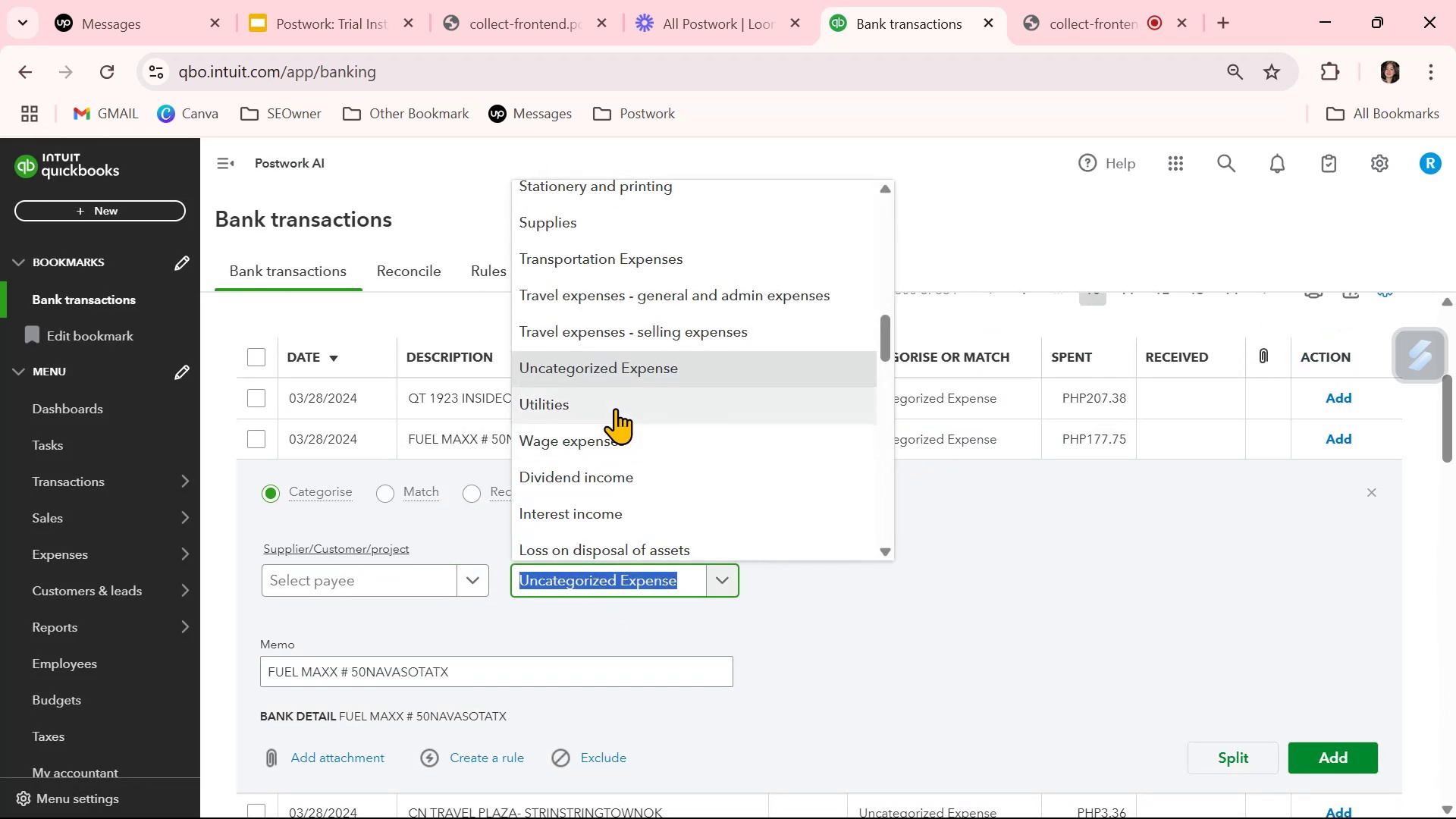 
type(auto)
 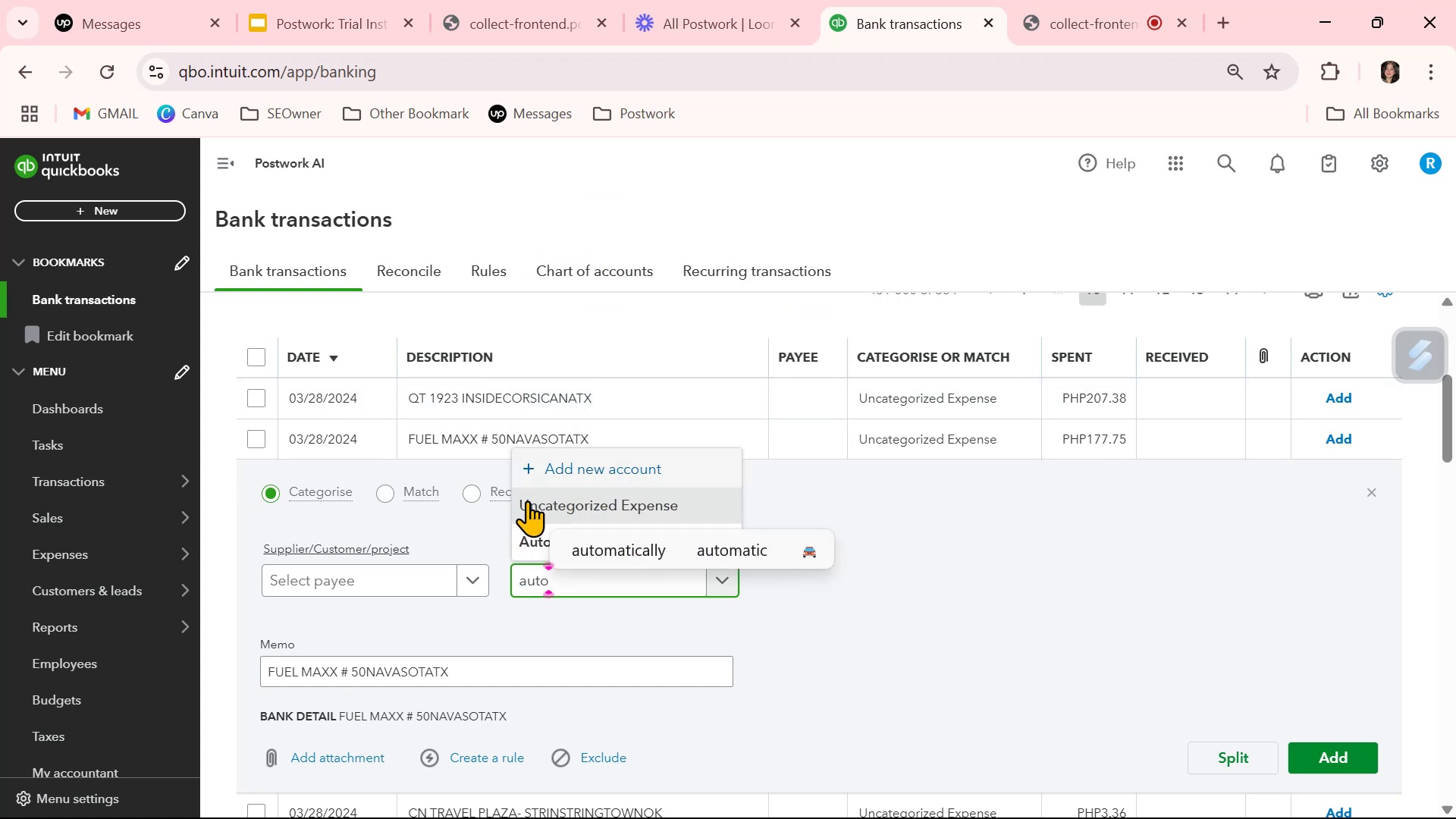 
left_click([526, 532])
 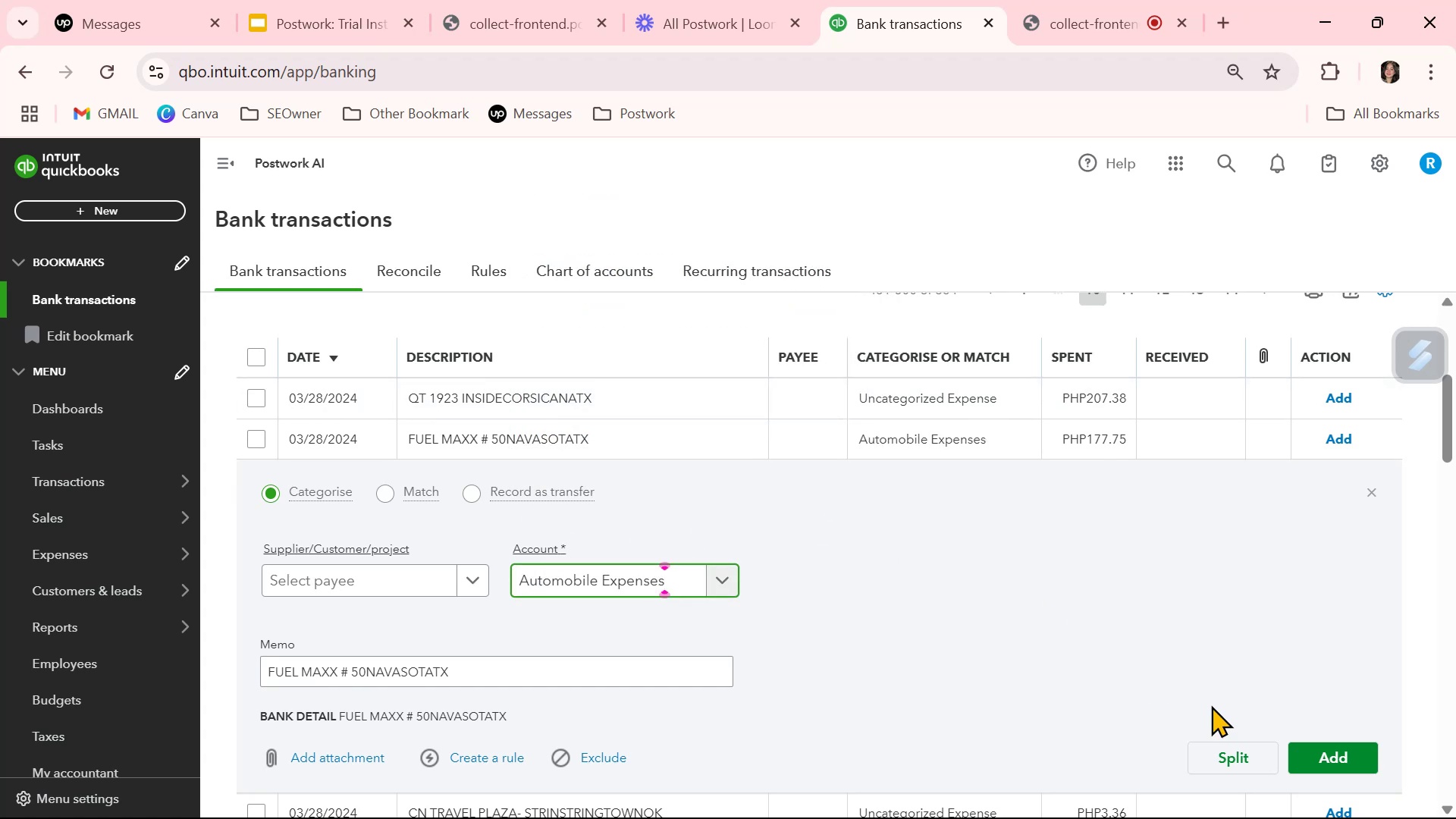 
left_click([1339, 755])
 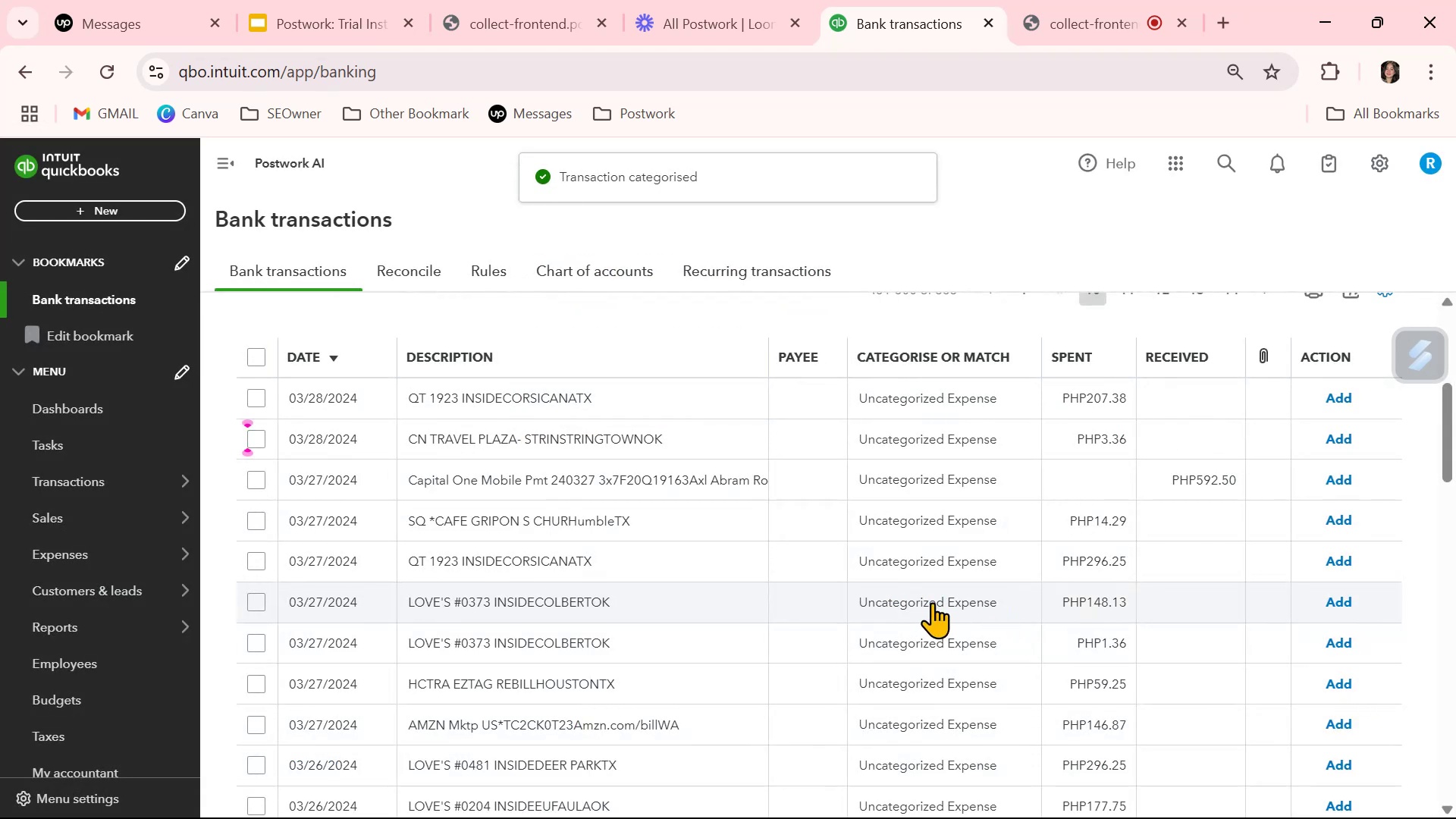 
scroll: coordinate [937, 600], scroll_direction: down, amount: 8.0
 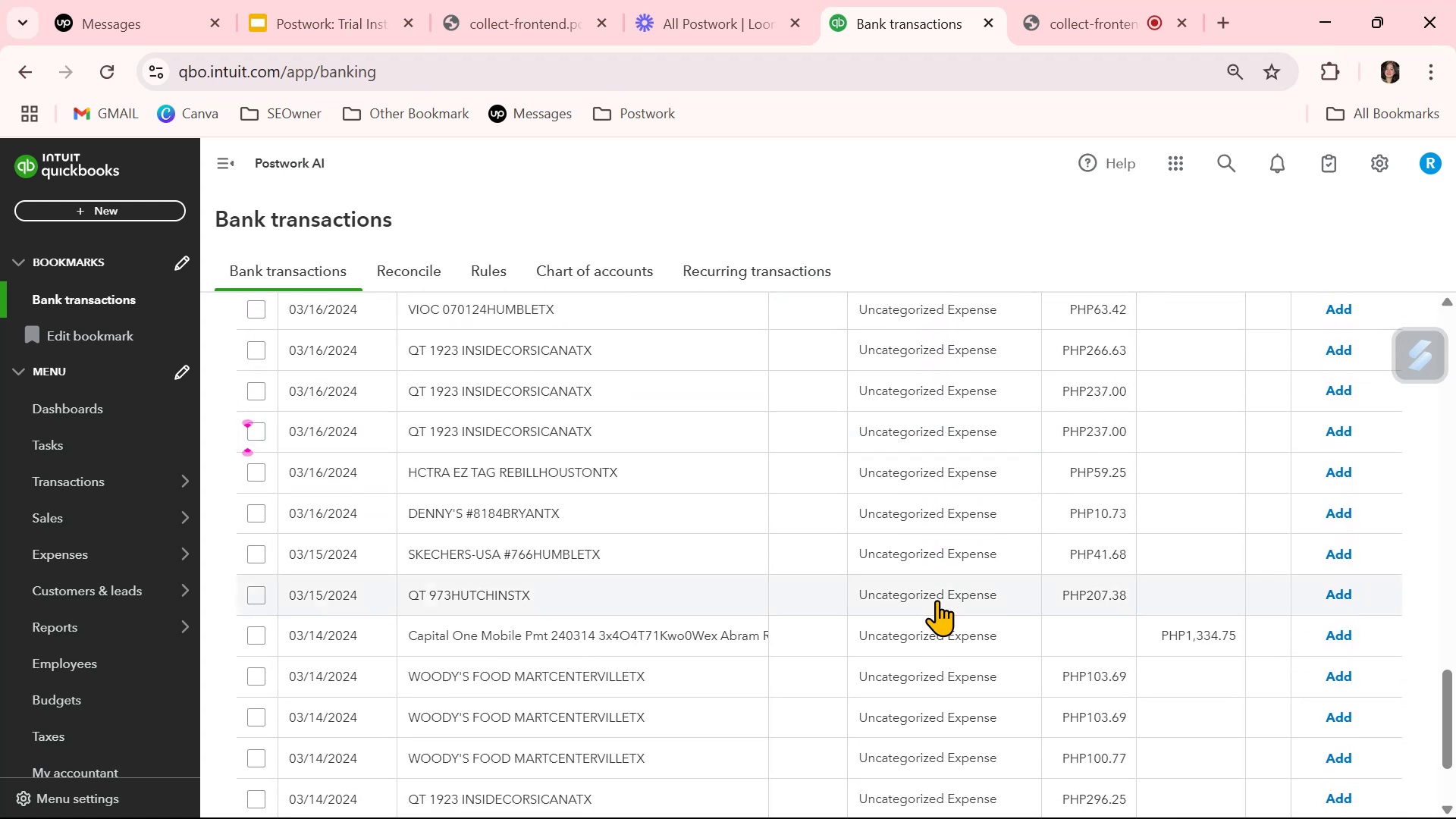 
scroll: coordinate [983, 639], scroll_direction: down, amount: 3.0
 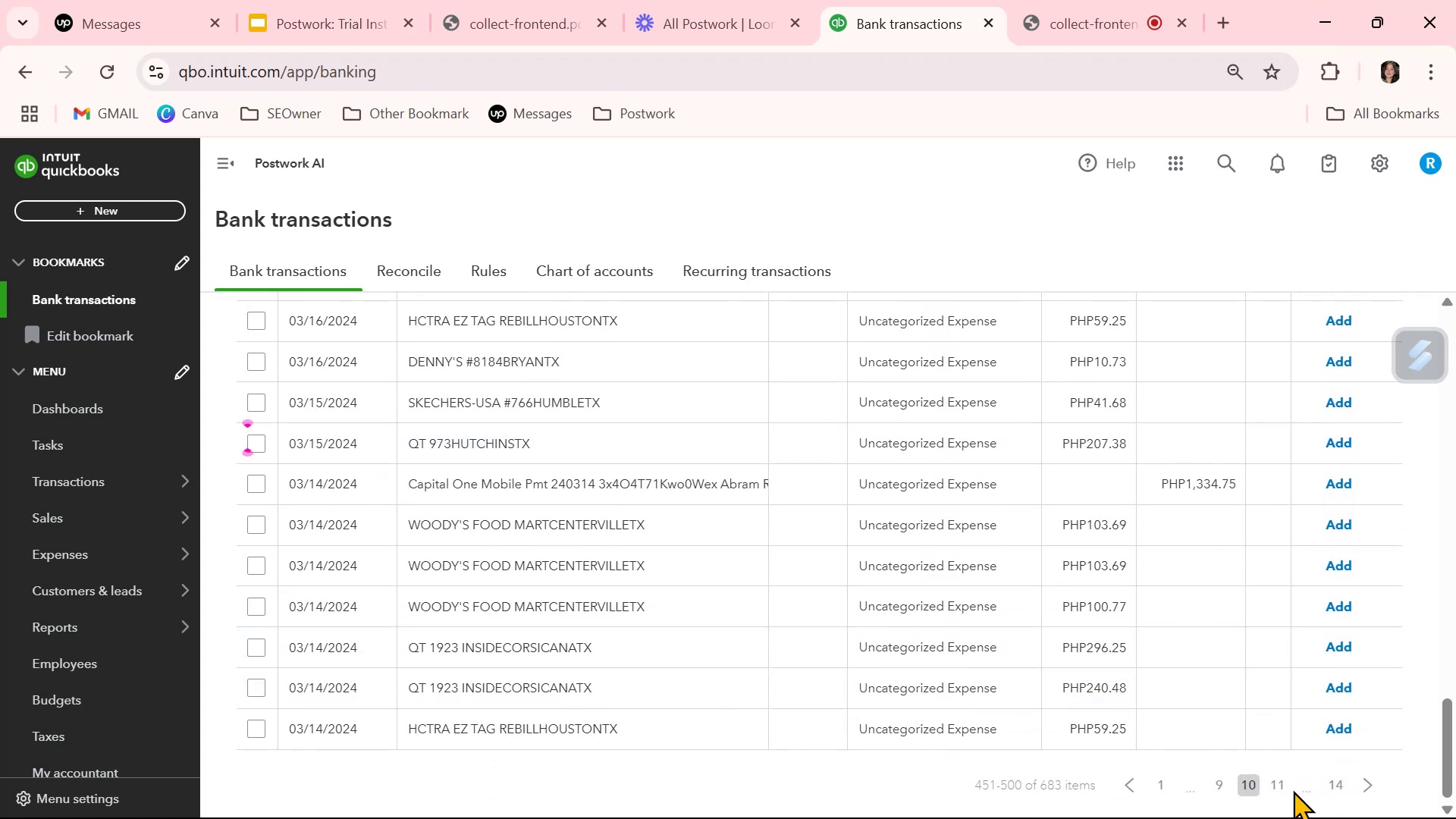 
left_click([1279, 784])
 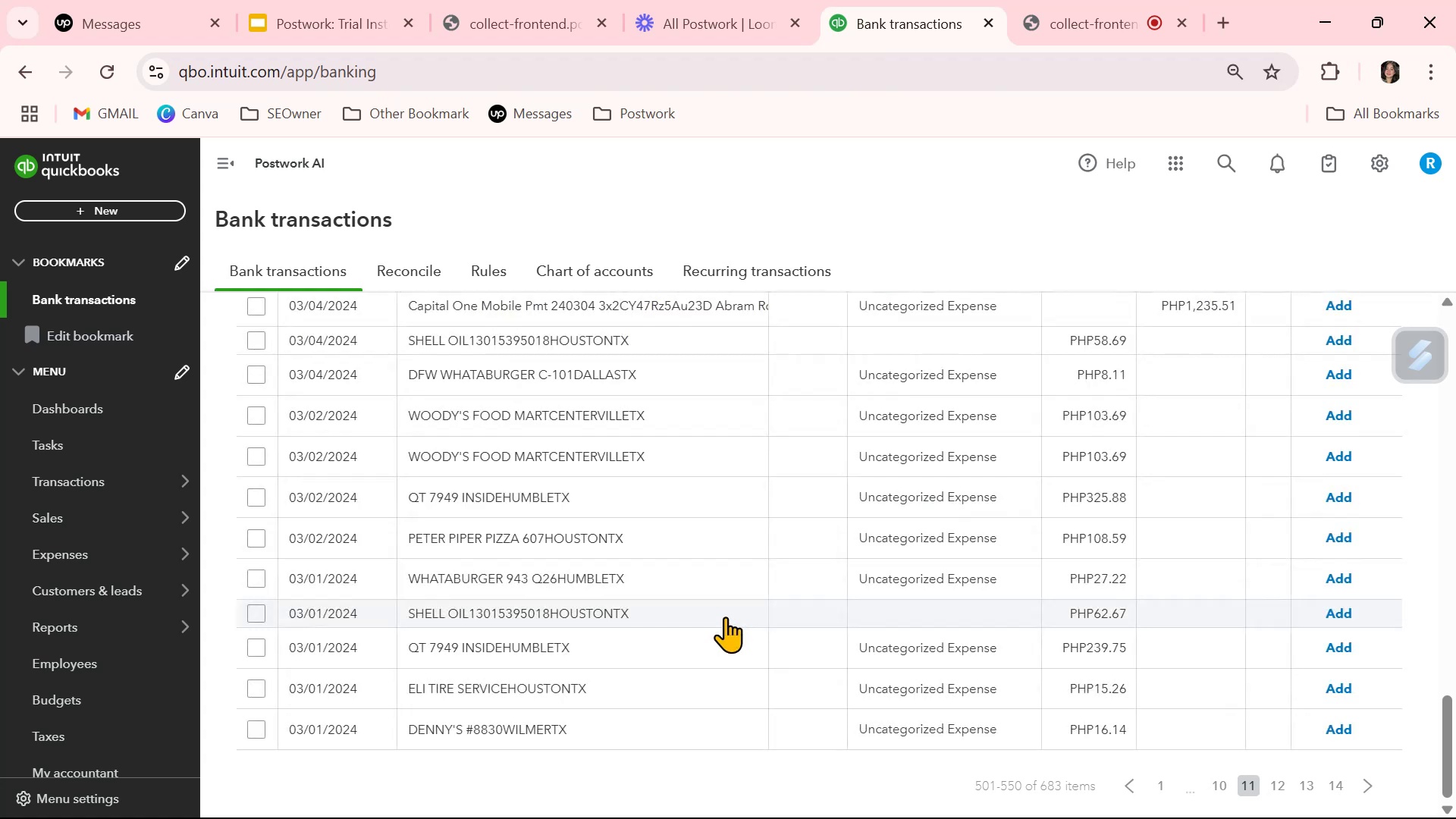 
scroll: coordinate [727, 617], scroll_direction: up, amount: 12.0
 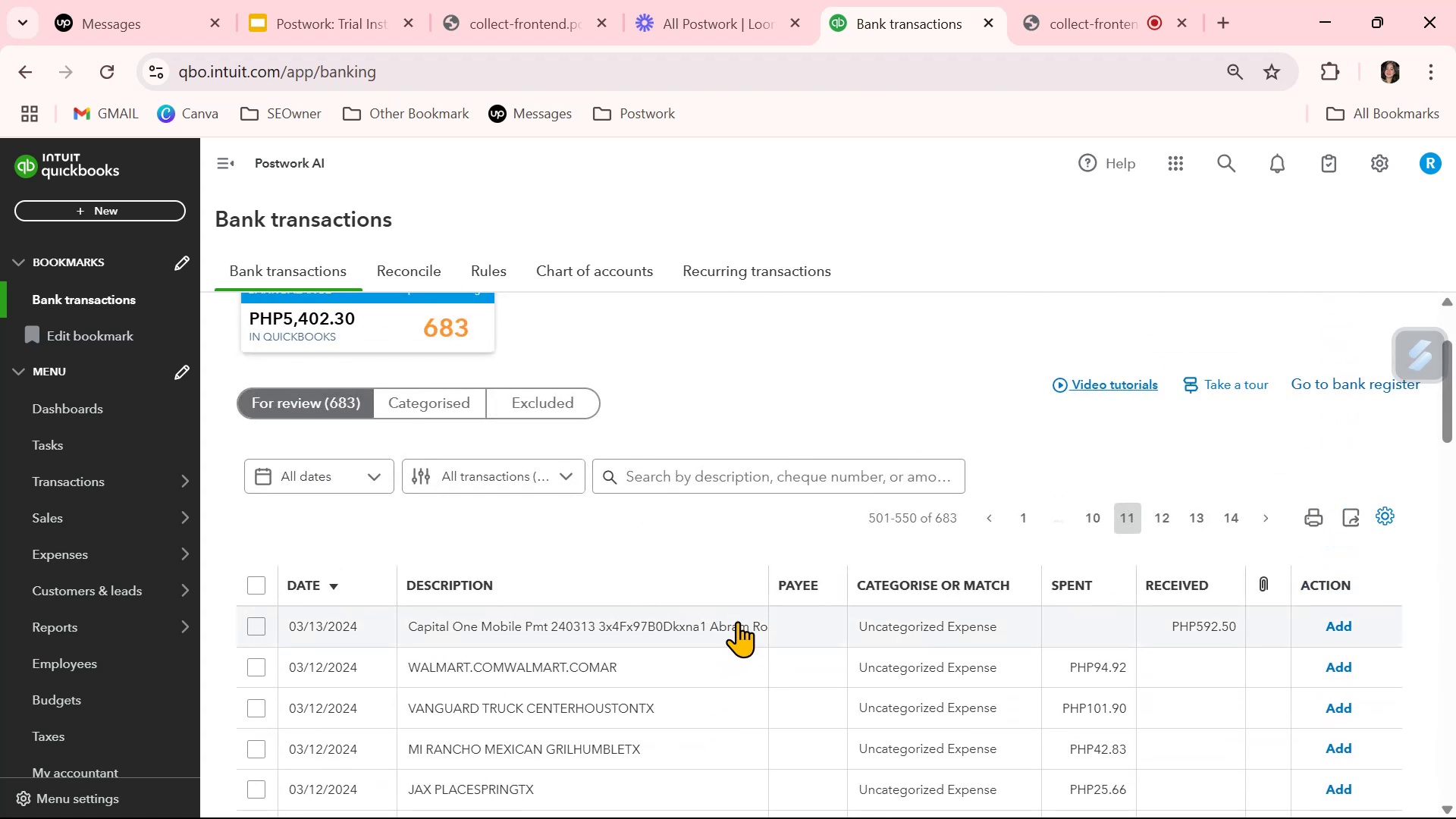 
scroll: coordinate [882, 715], scroll_direction: down, amount: 3.0
 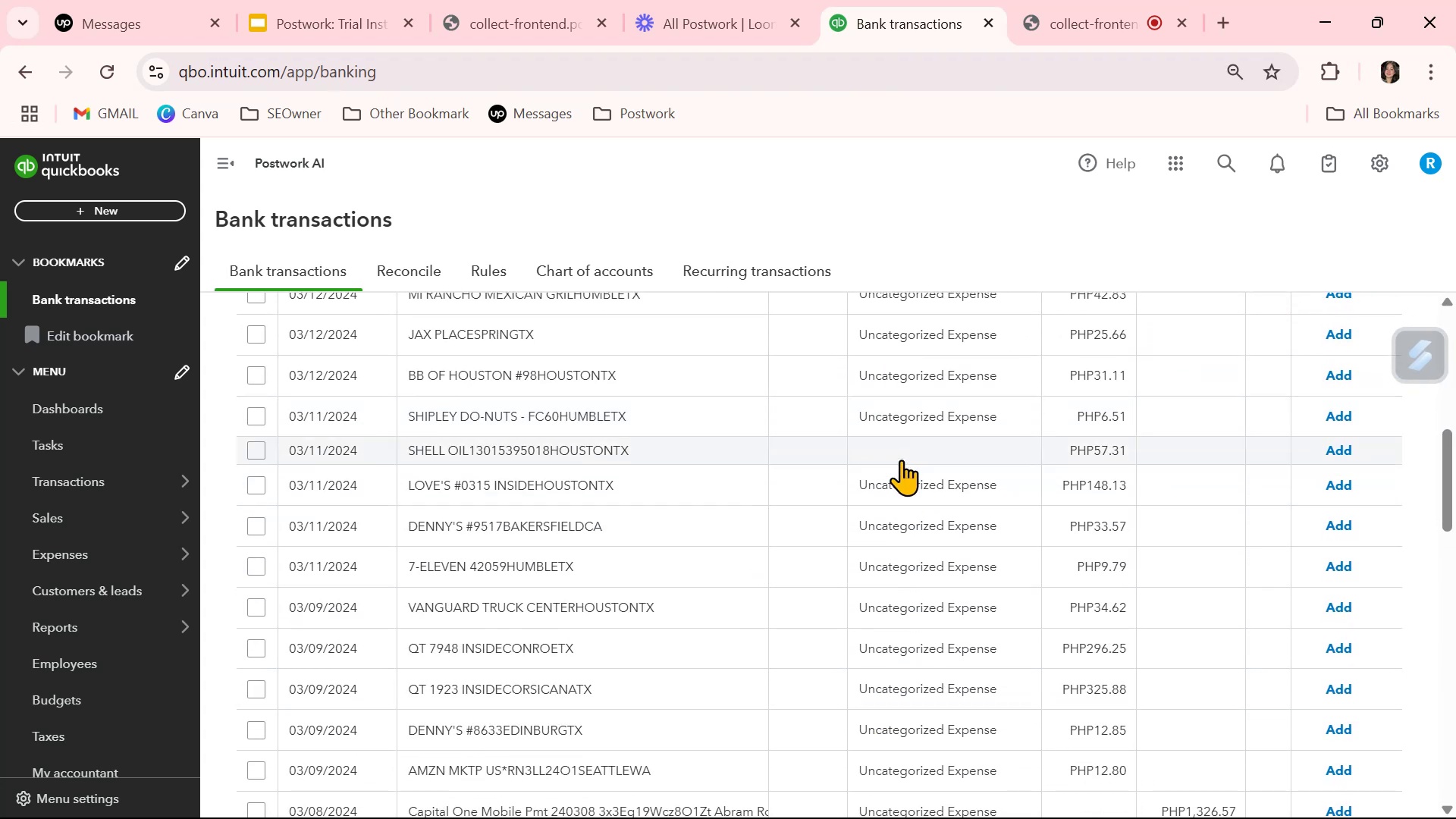 
left_click([903, 445])
 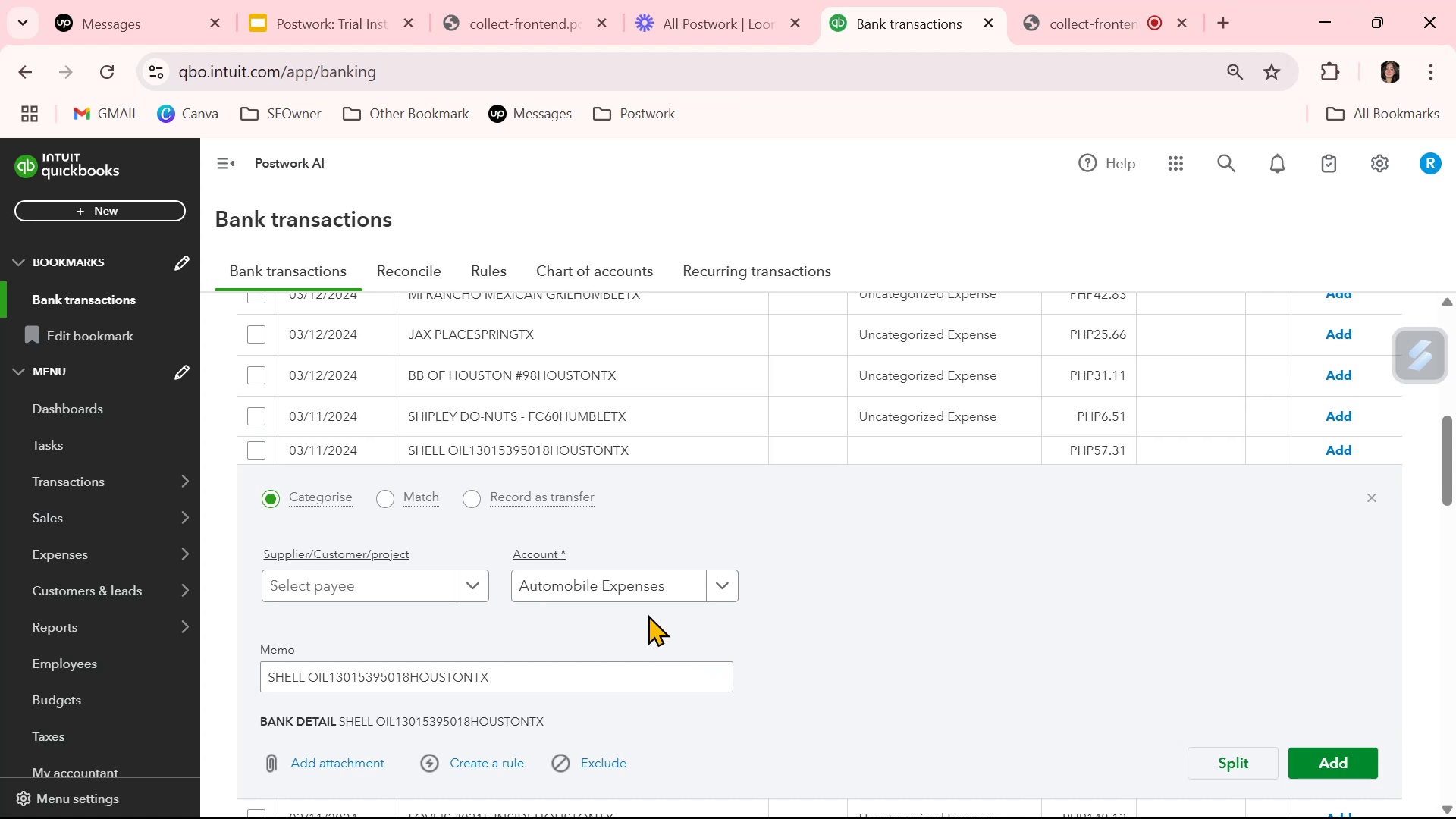 
left_click([638, 582])
 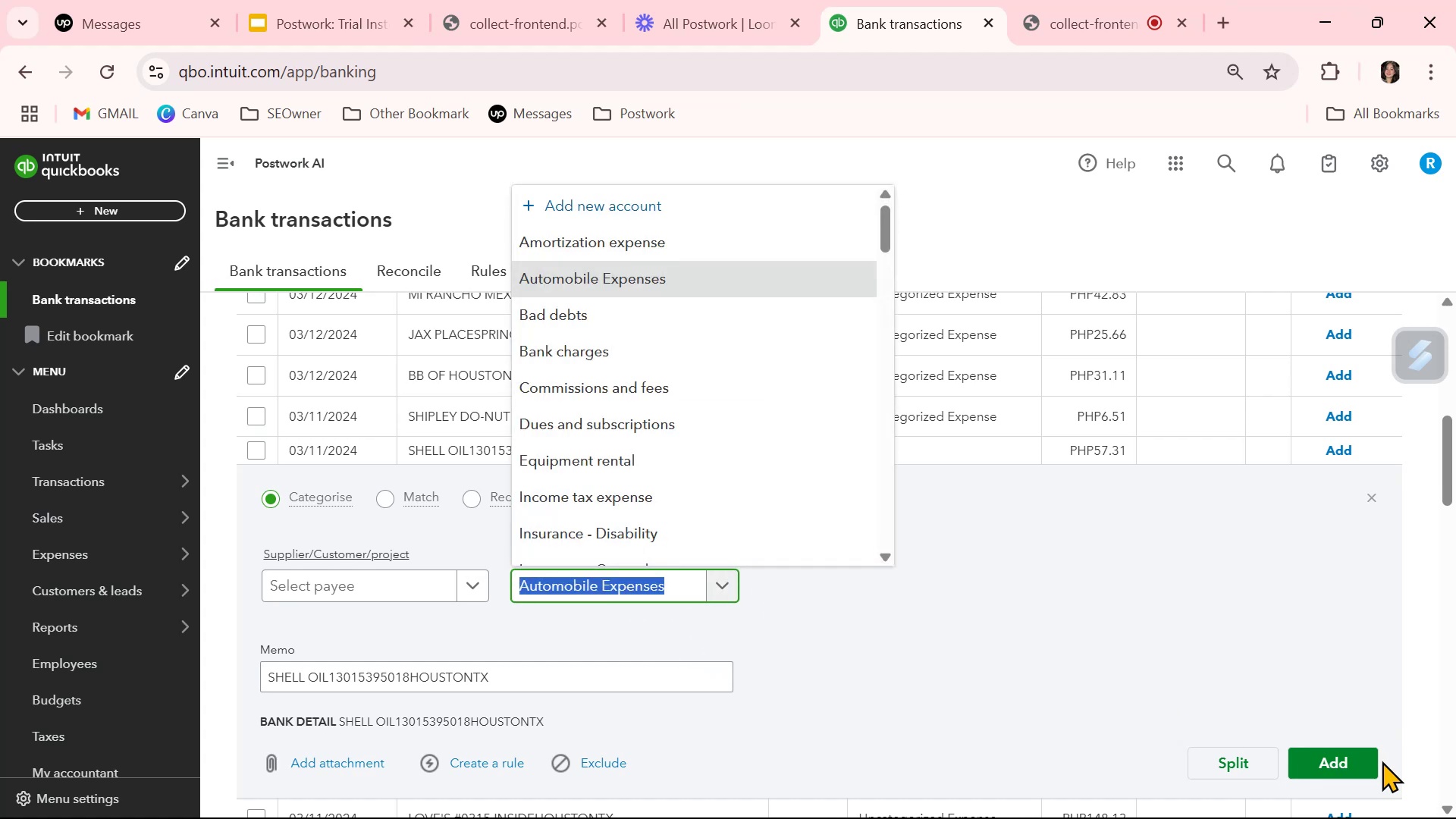 
left_click([1334, 757])
 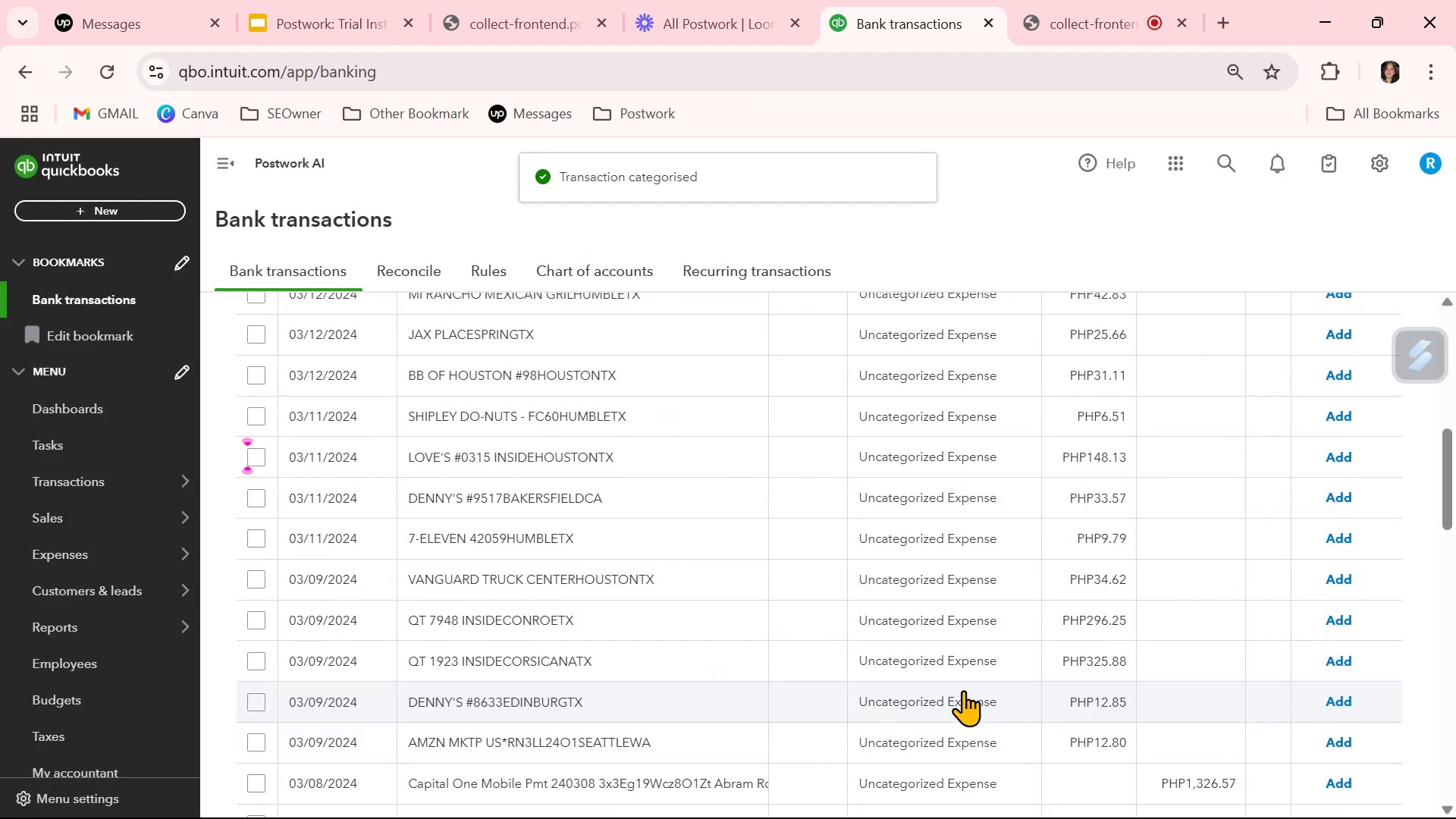 
scroll: coordinate [963, 690], scroll_direction: down, amount: 2.0
 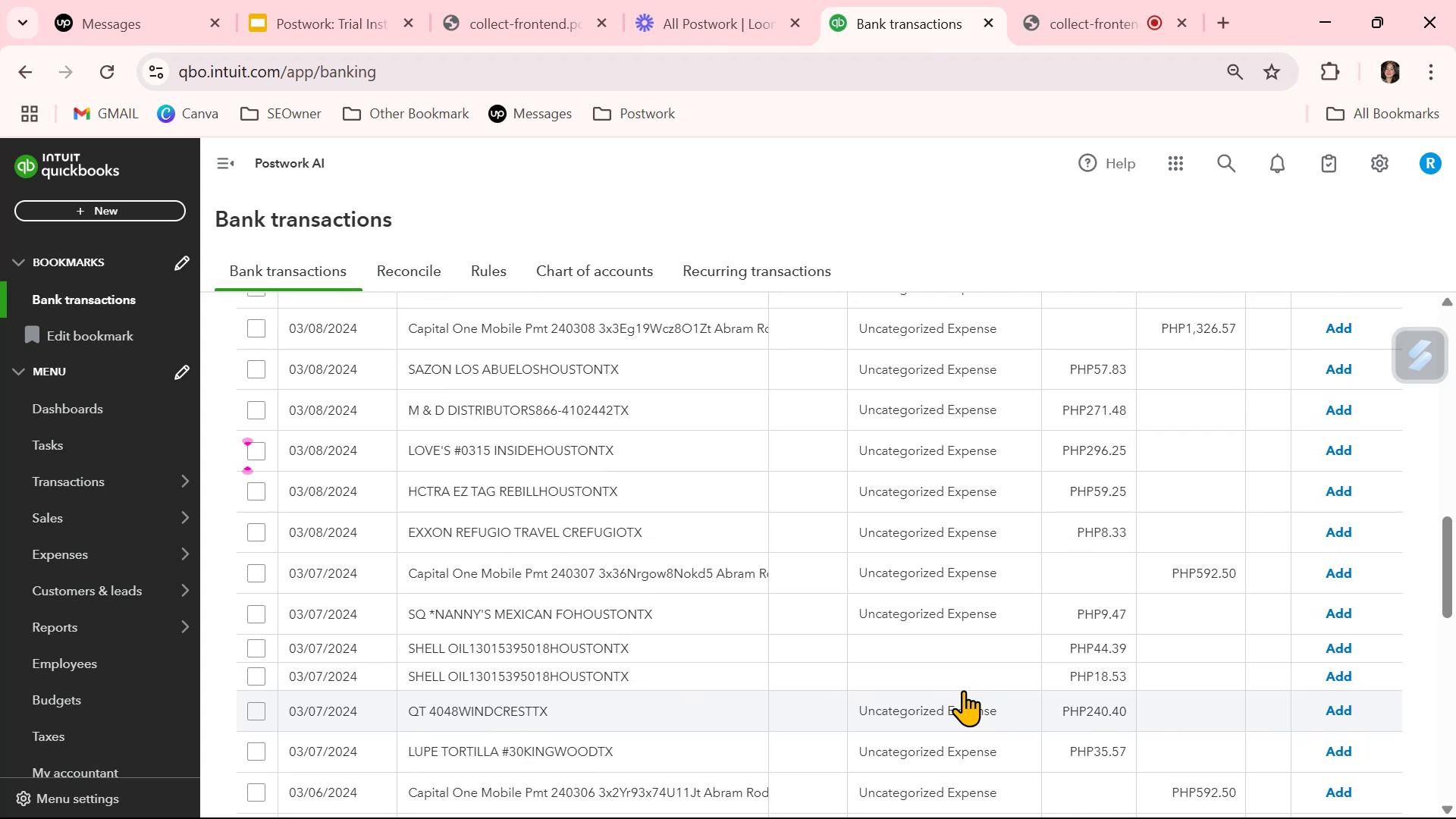 
wait(5.35)
 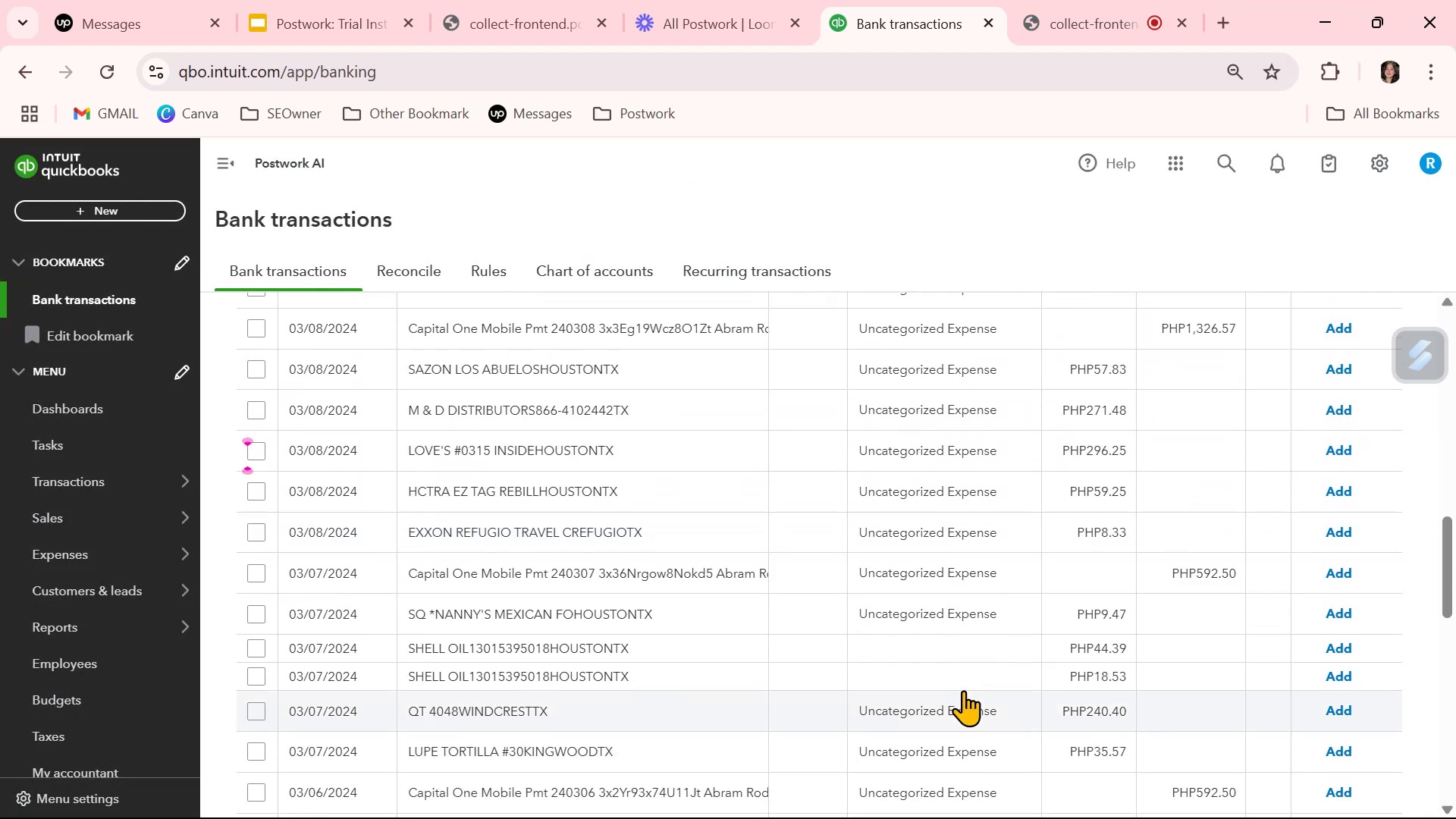 
left_click([956, 648])
 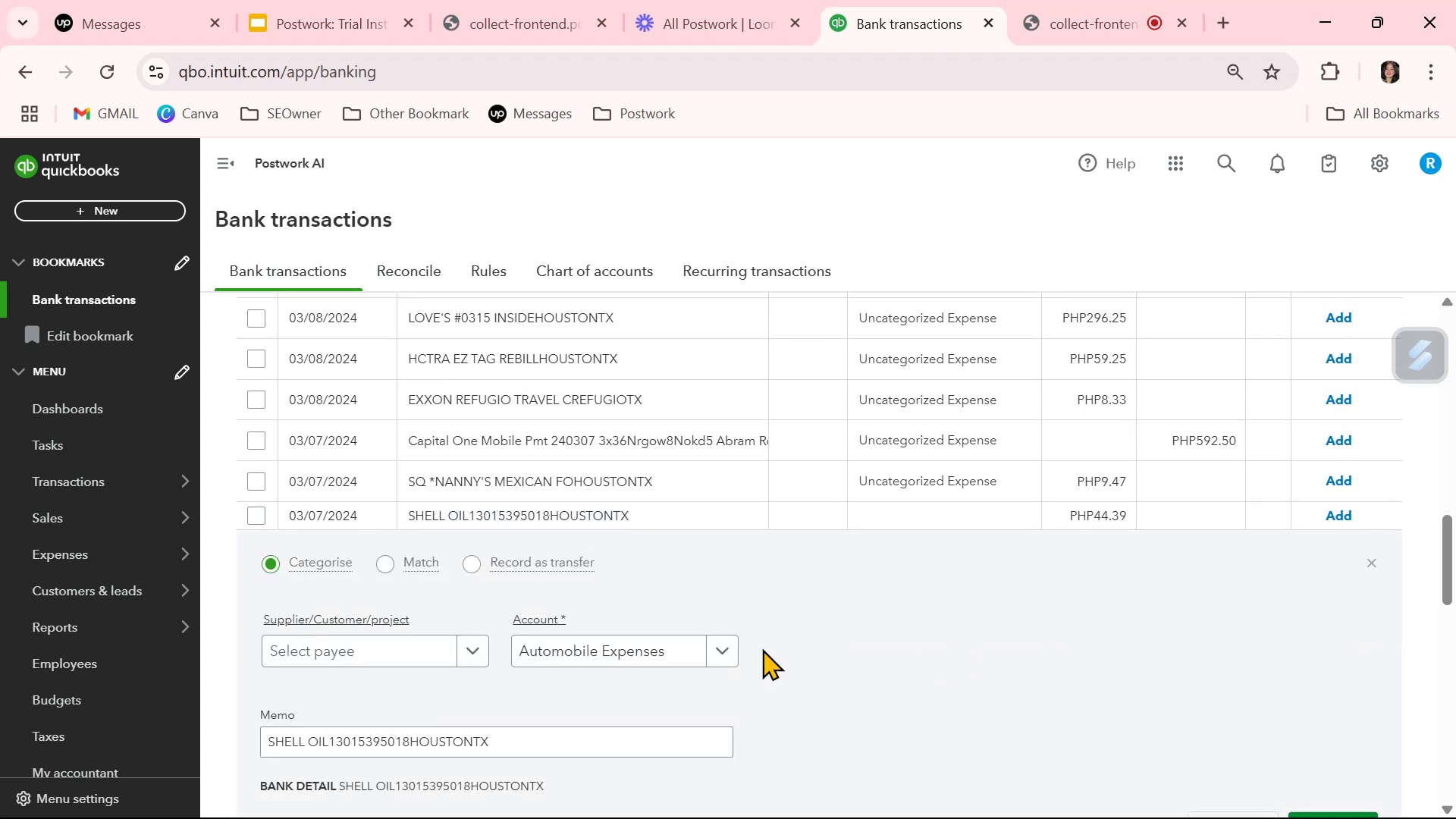 
left_click([631, 644])
 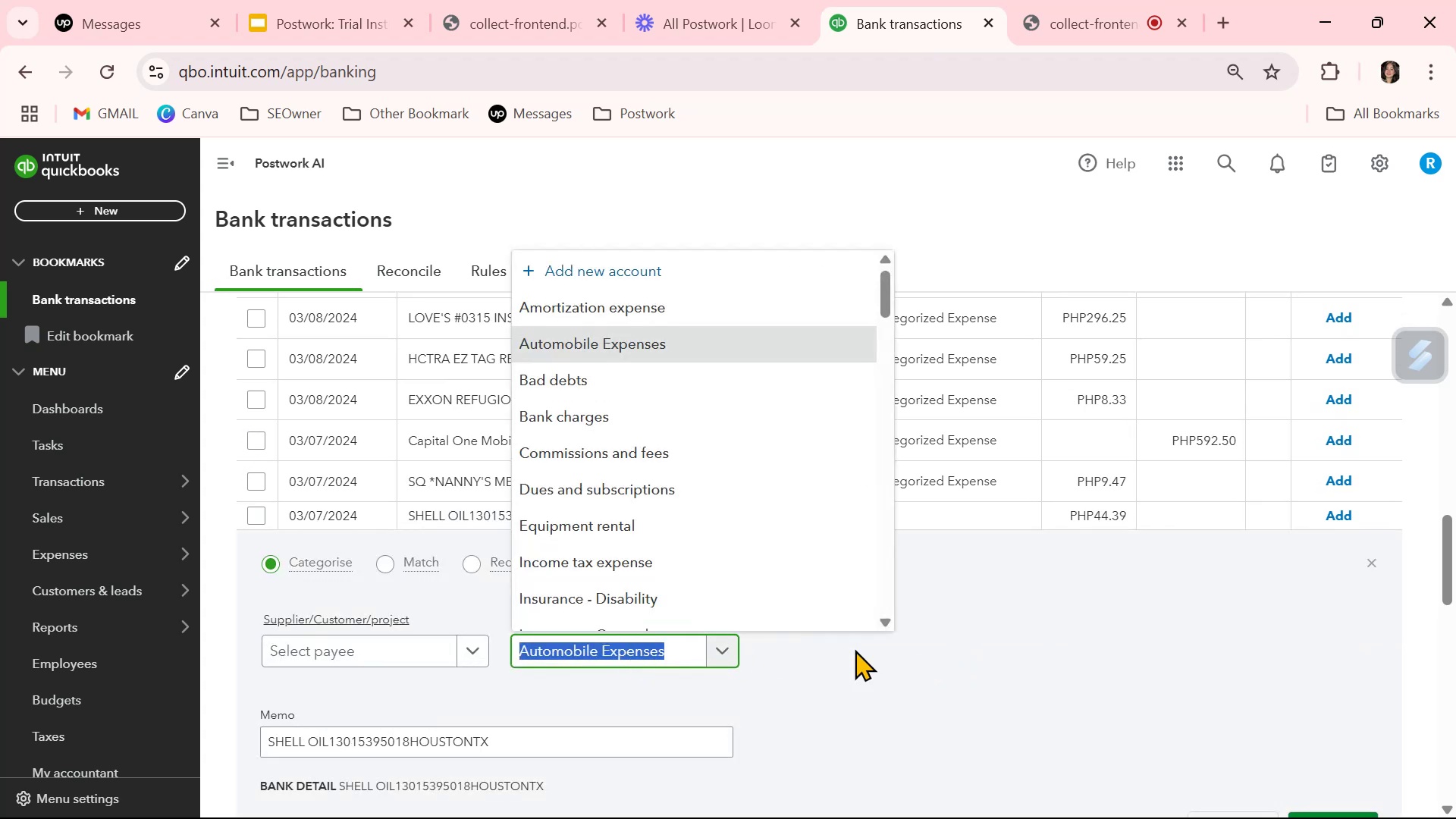 
left_click([996, 668])
 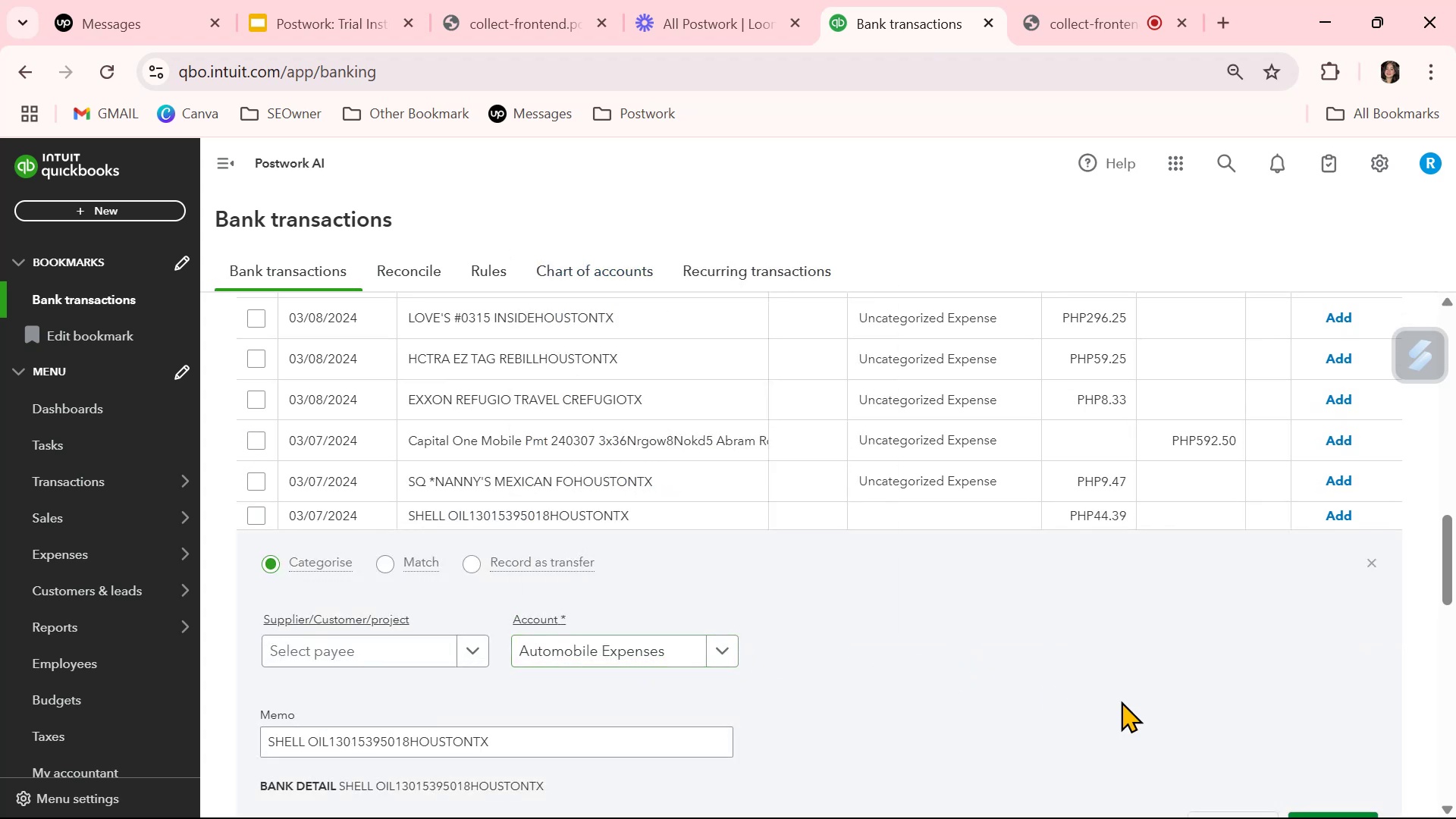 
scroll: coordinate [1188, 715], scroll_direction: down, amount: 1.0
 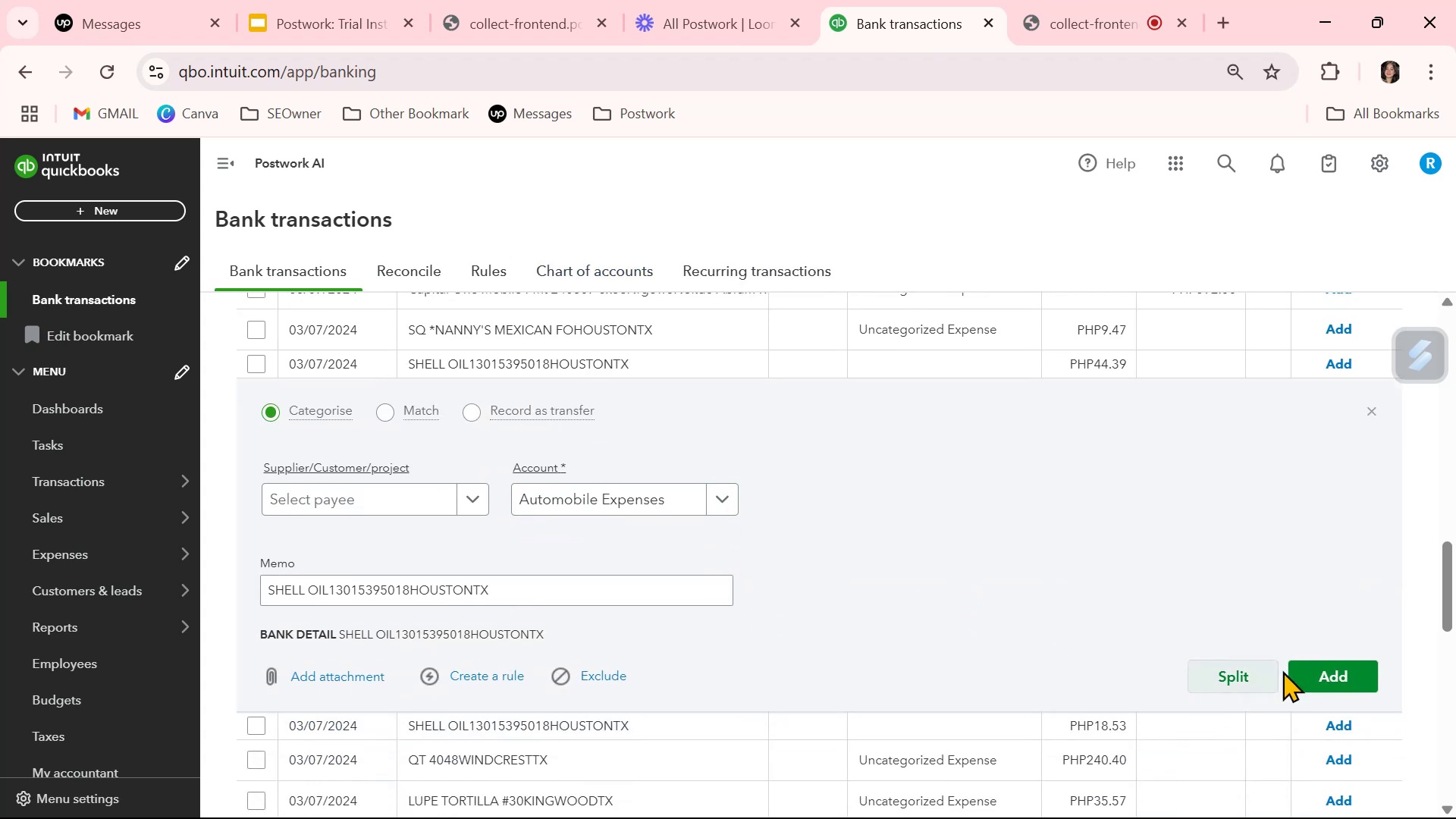 
left_click([1303, 665])
 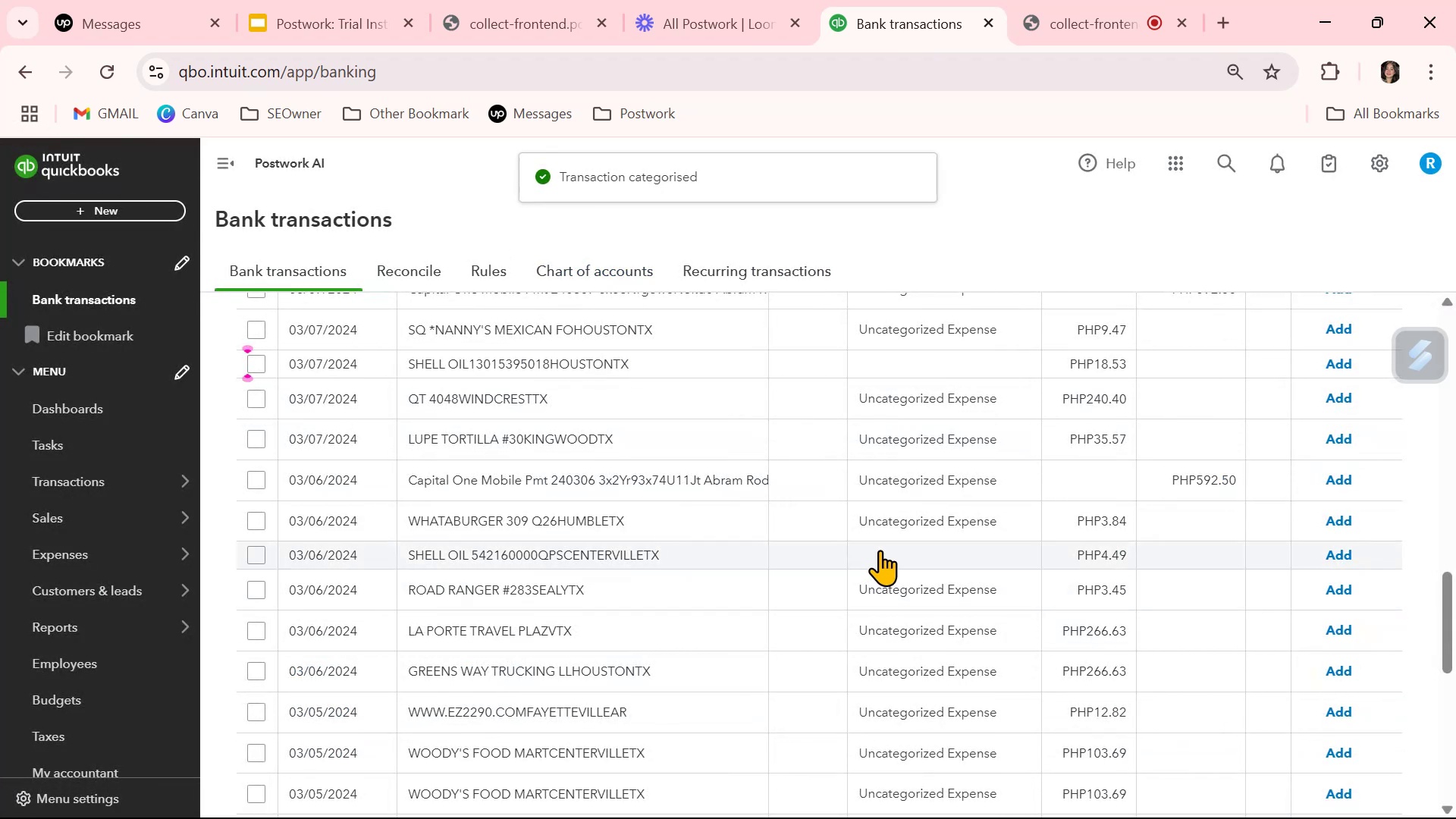 
left_click([927, 554])
 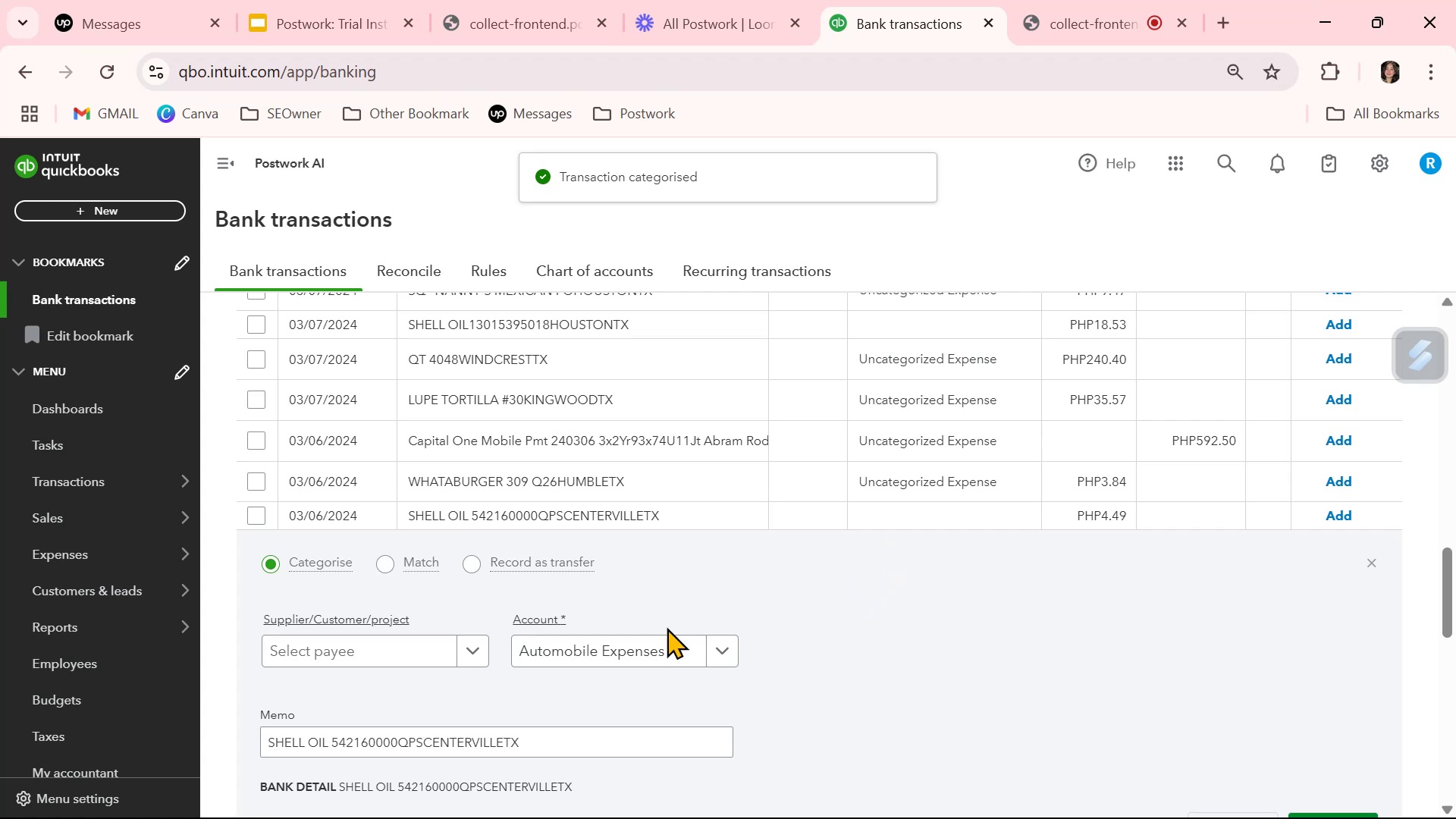 
left_click([666, 654])
 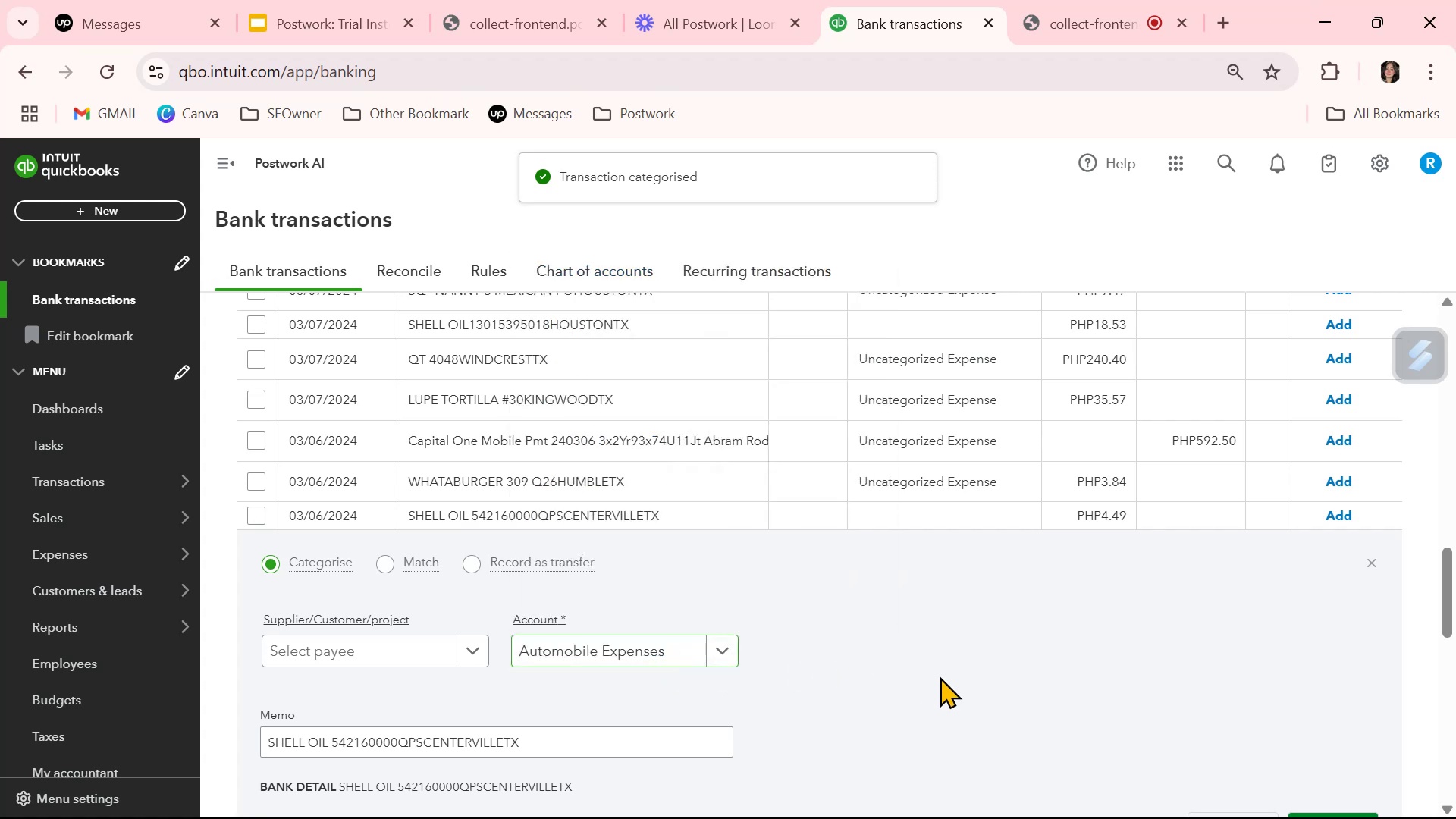 
scroll: coordinate [1034, 689], scroll_direction: down, amount: 1.0
 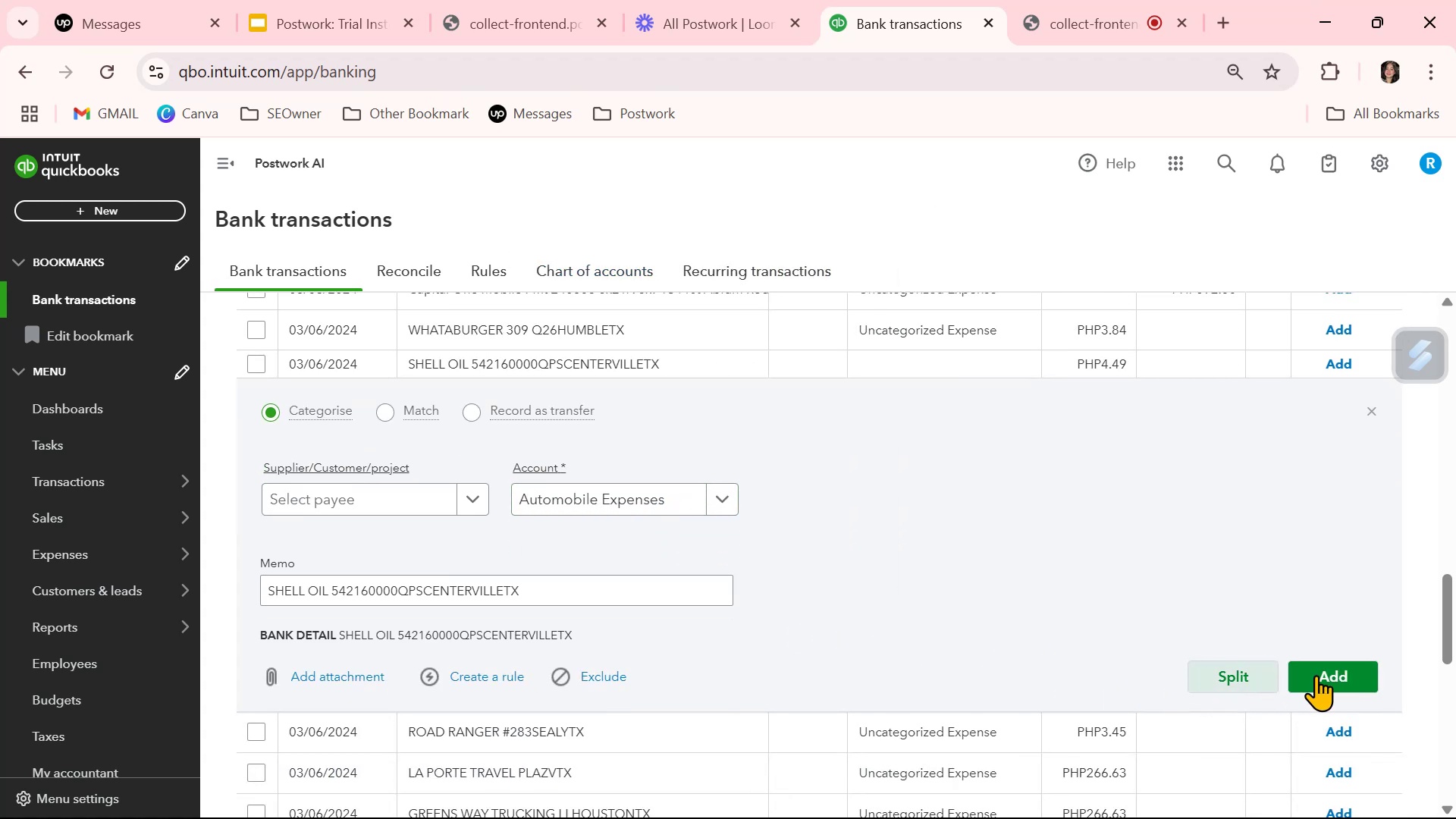 
left_click([1338, 676])
 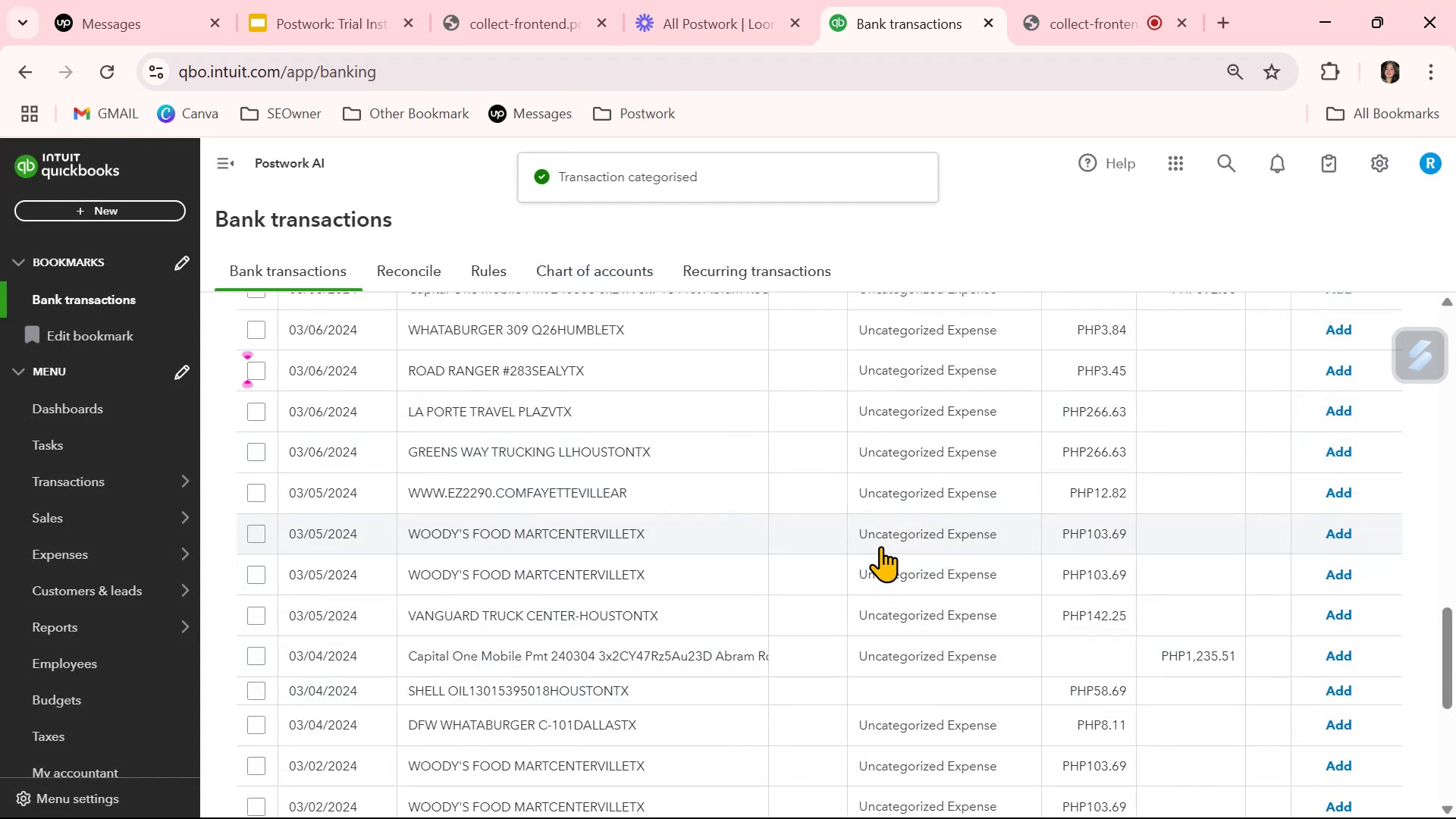 
scroll: coordinate [880, 548], scroll_direction: down, amount: 1.0
 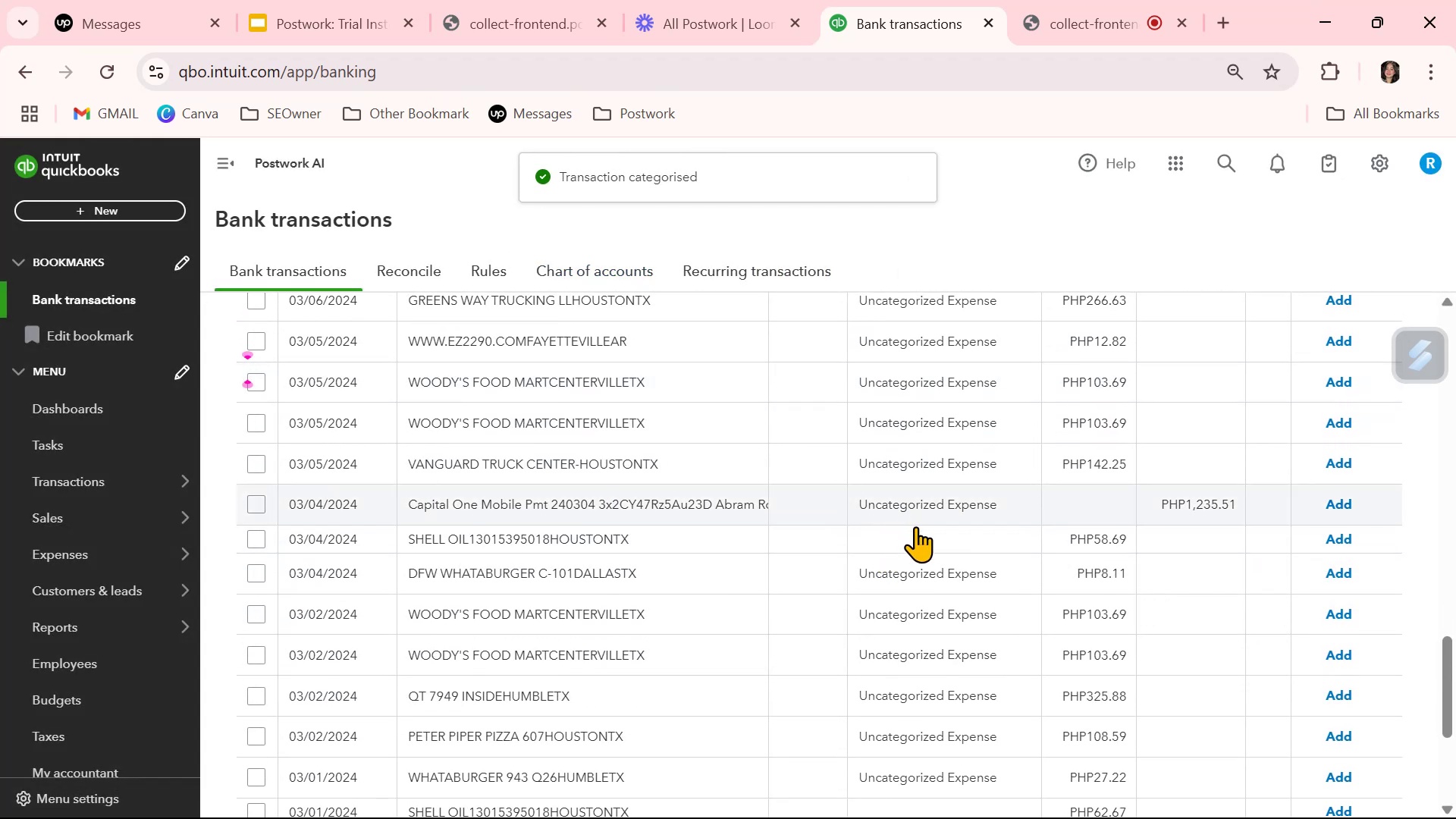 
left_click([924, 541])
 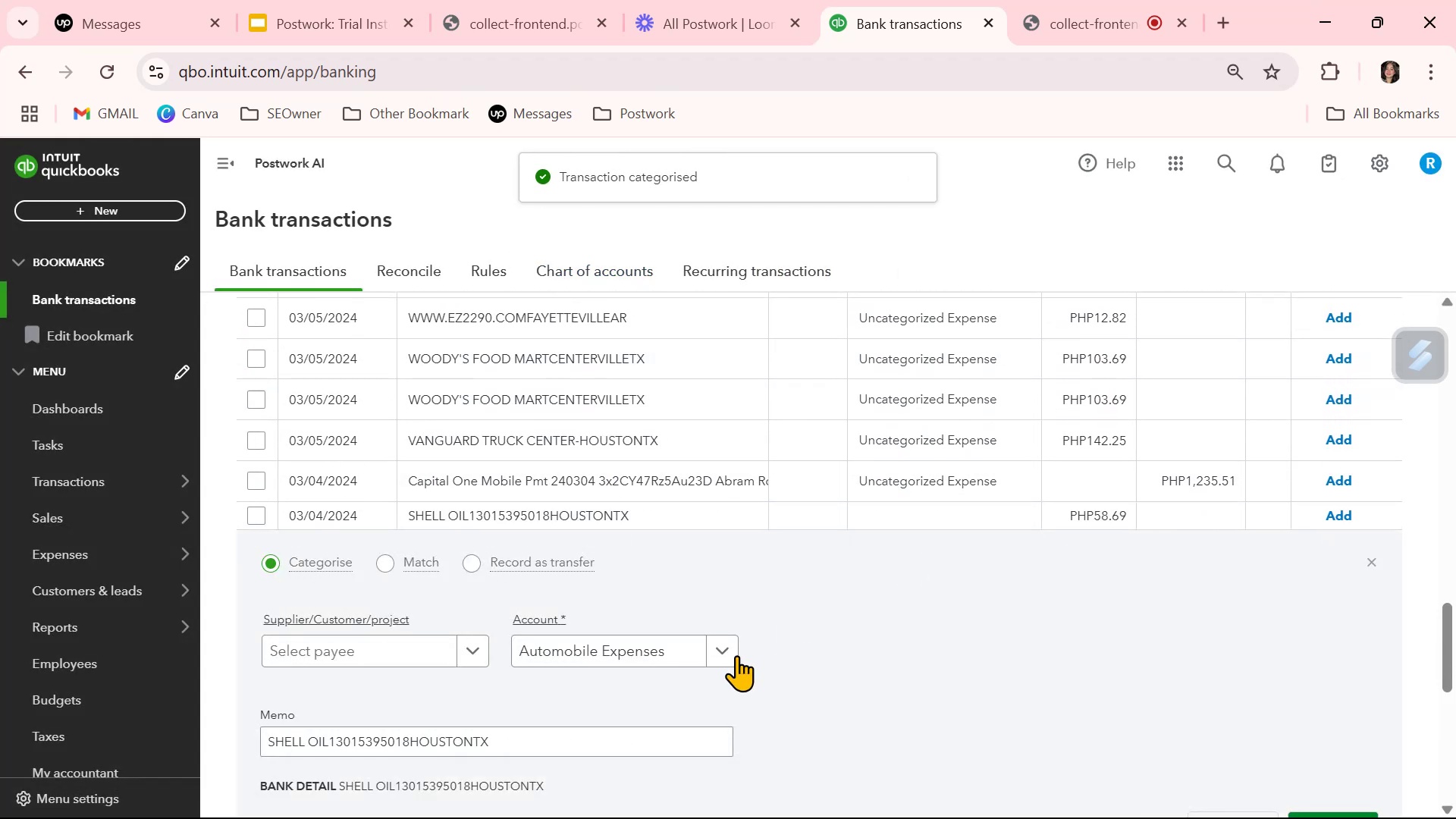 
scroll: coordinate [893, 662], scroll_direction: down, amount: 1.0
 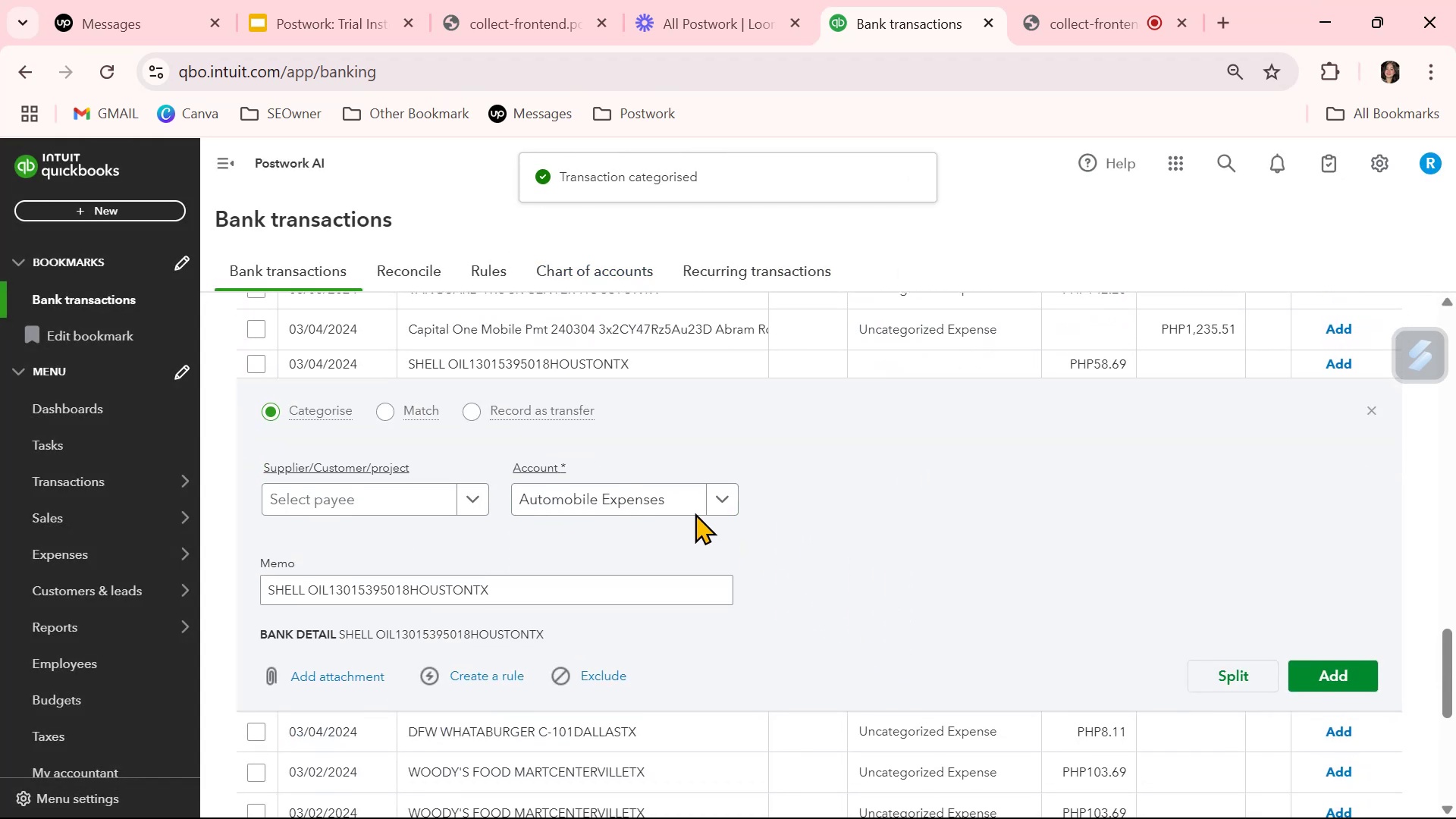 
left_click([656, 498])
 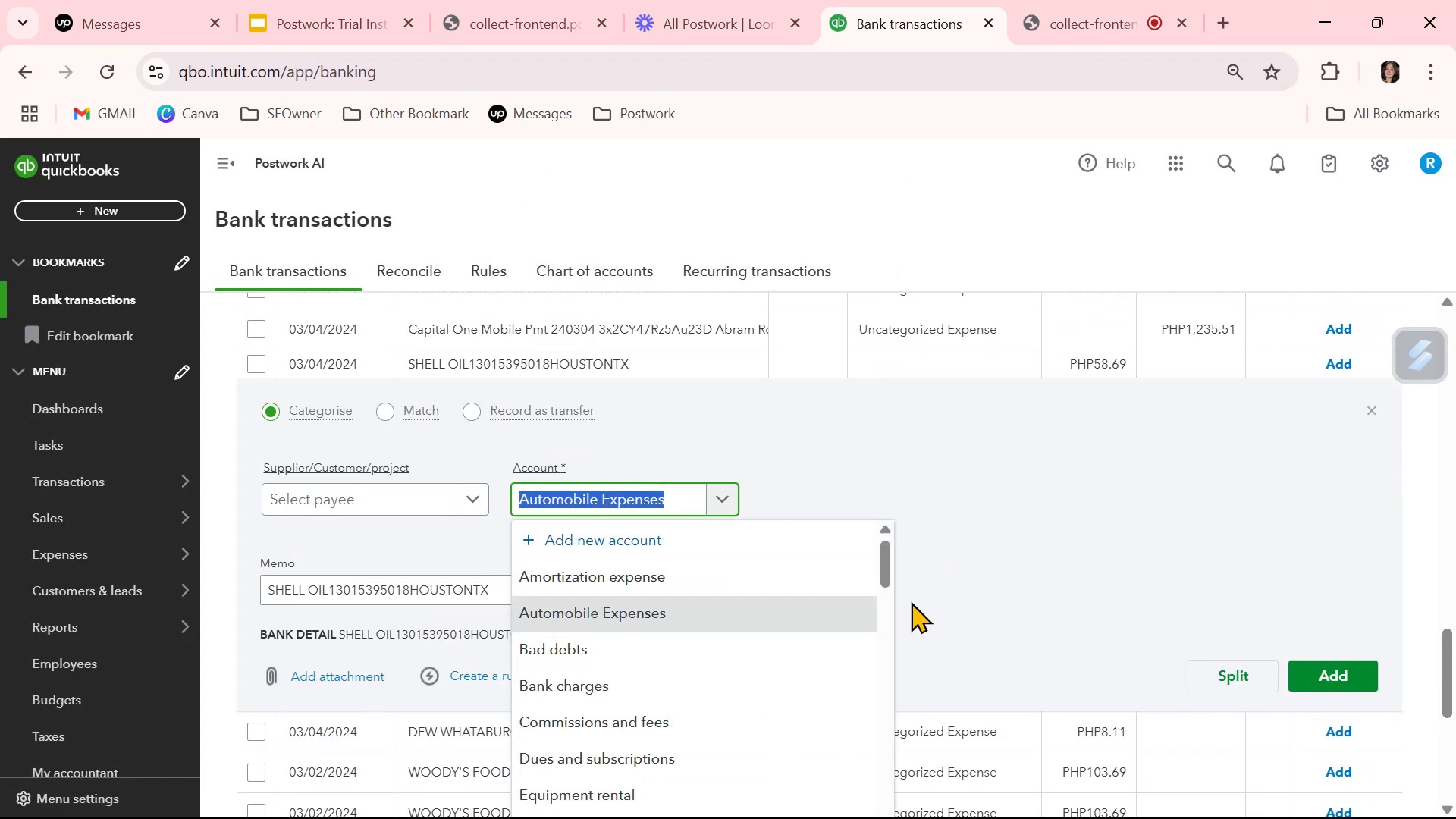 
left_click([803, 619])
 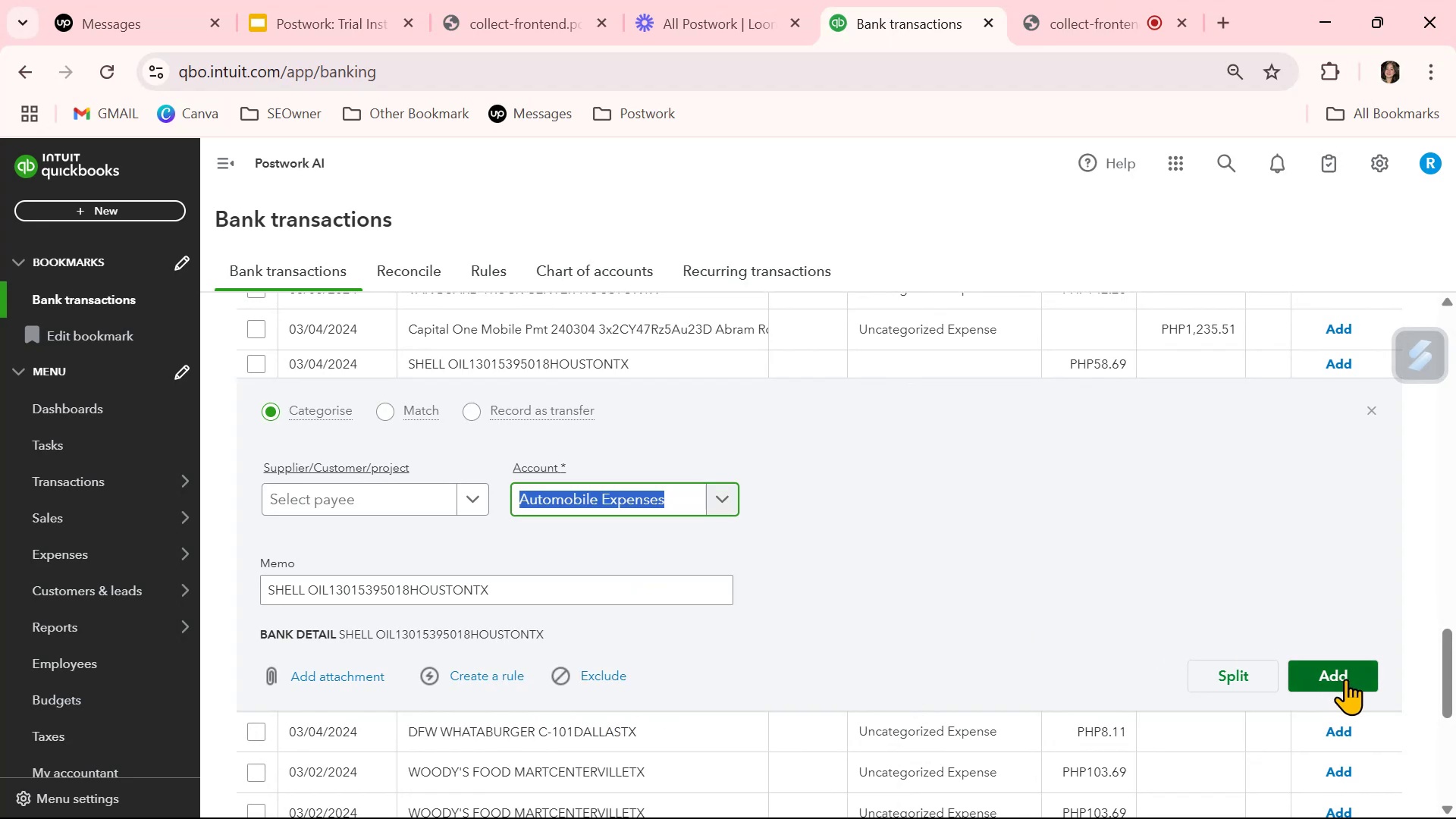 
left_click([1345, 679])
 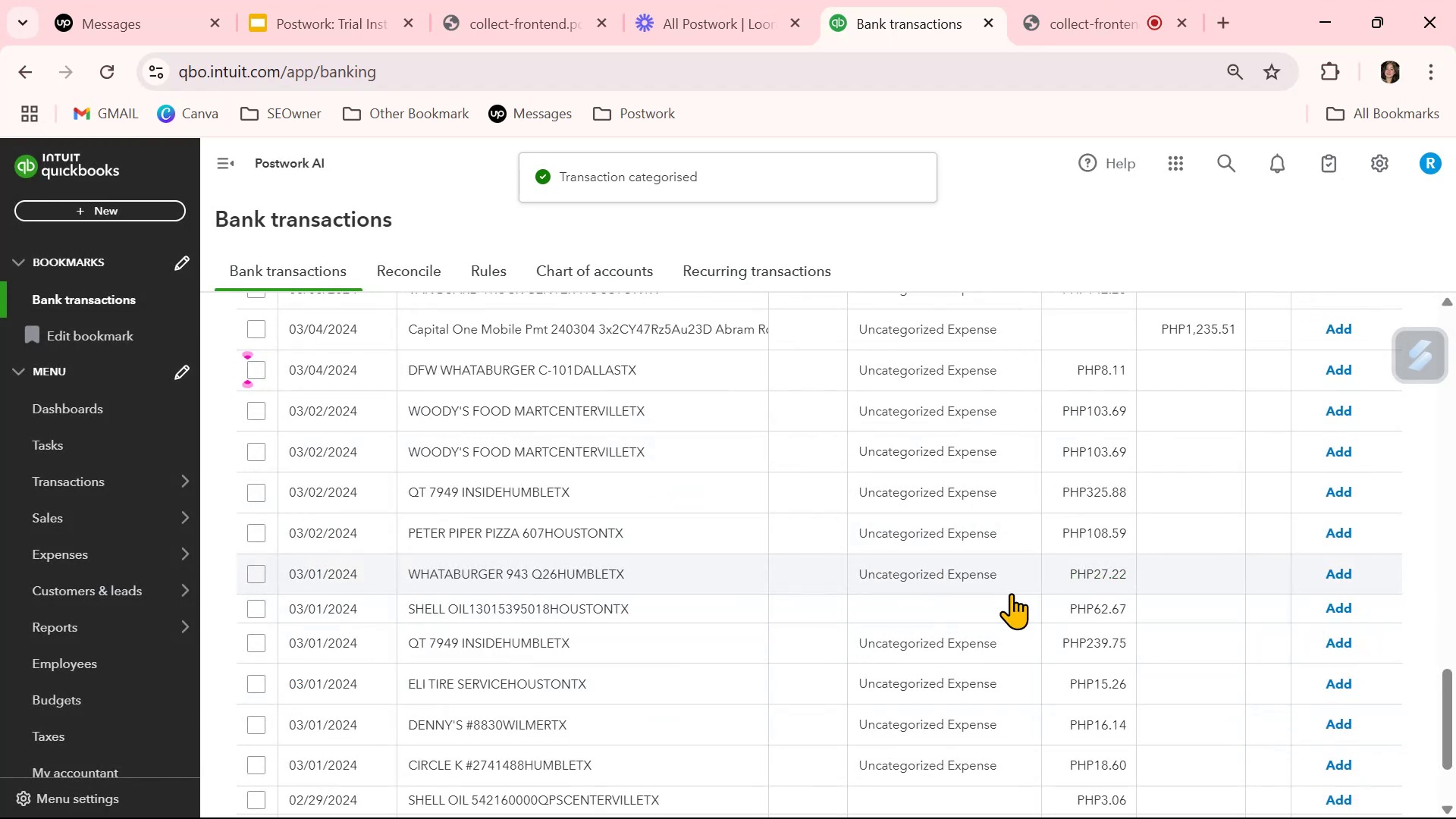 
left_click([971, 578])
 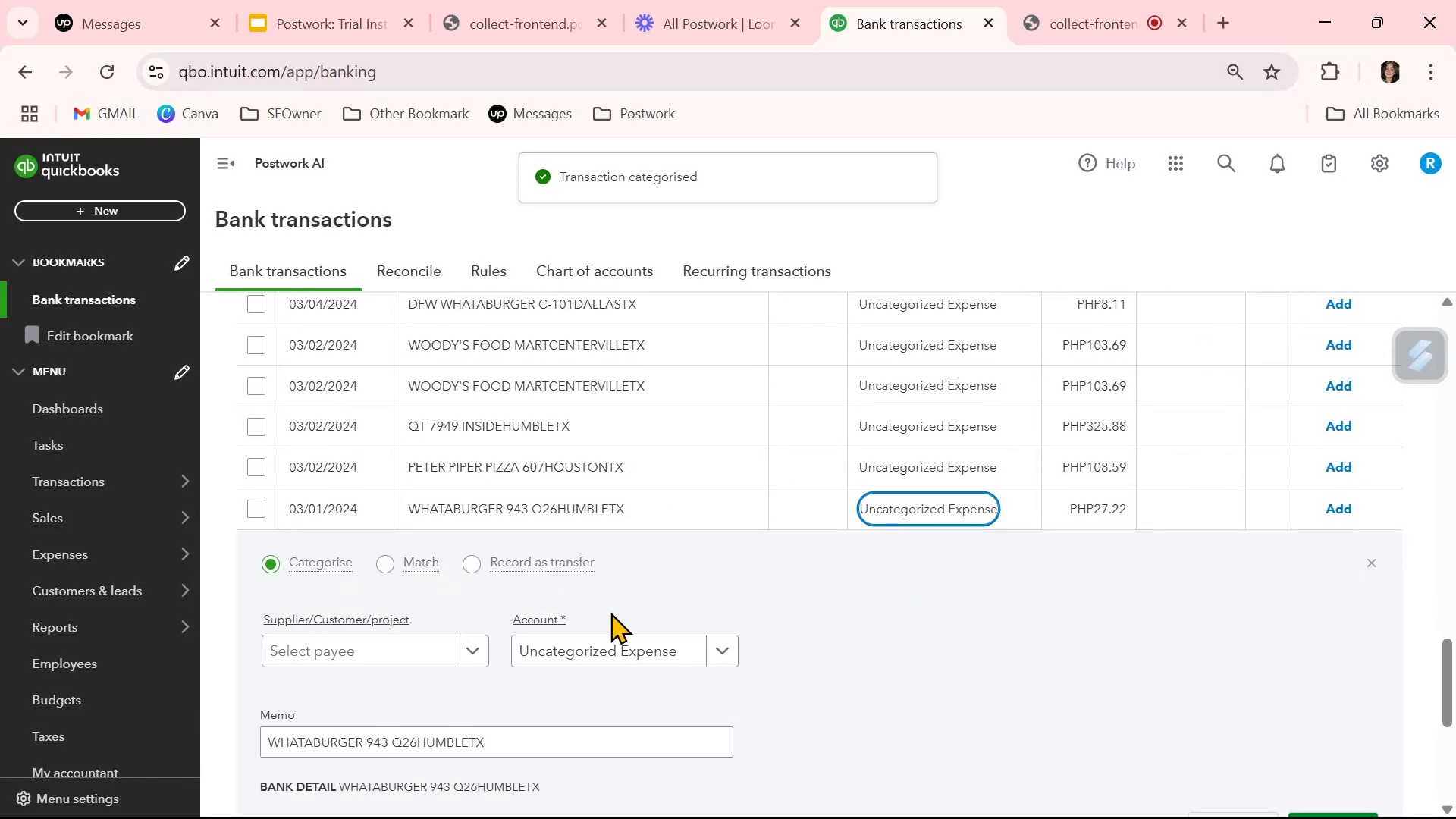 
left_click([596, 656])
 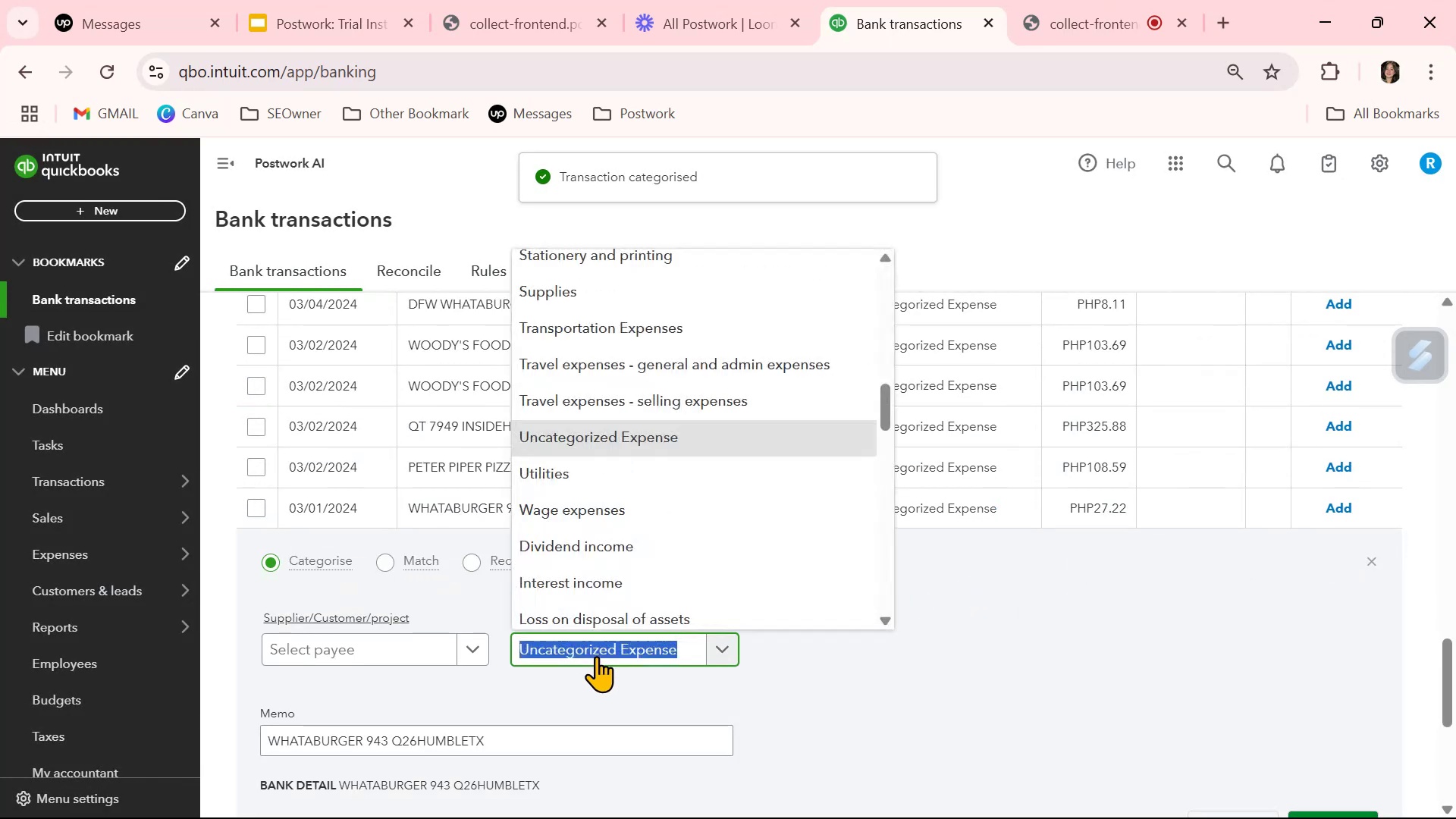 
type(meals)
 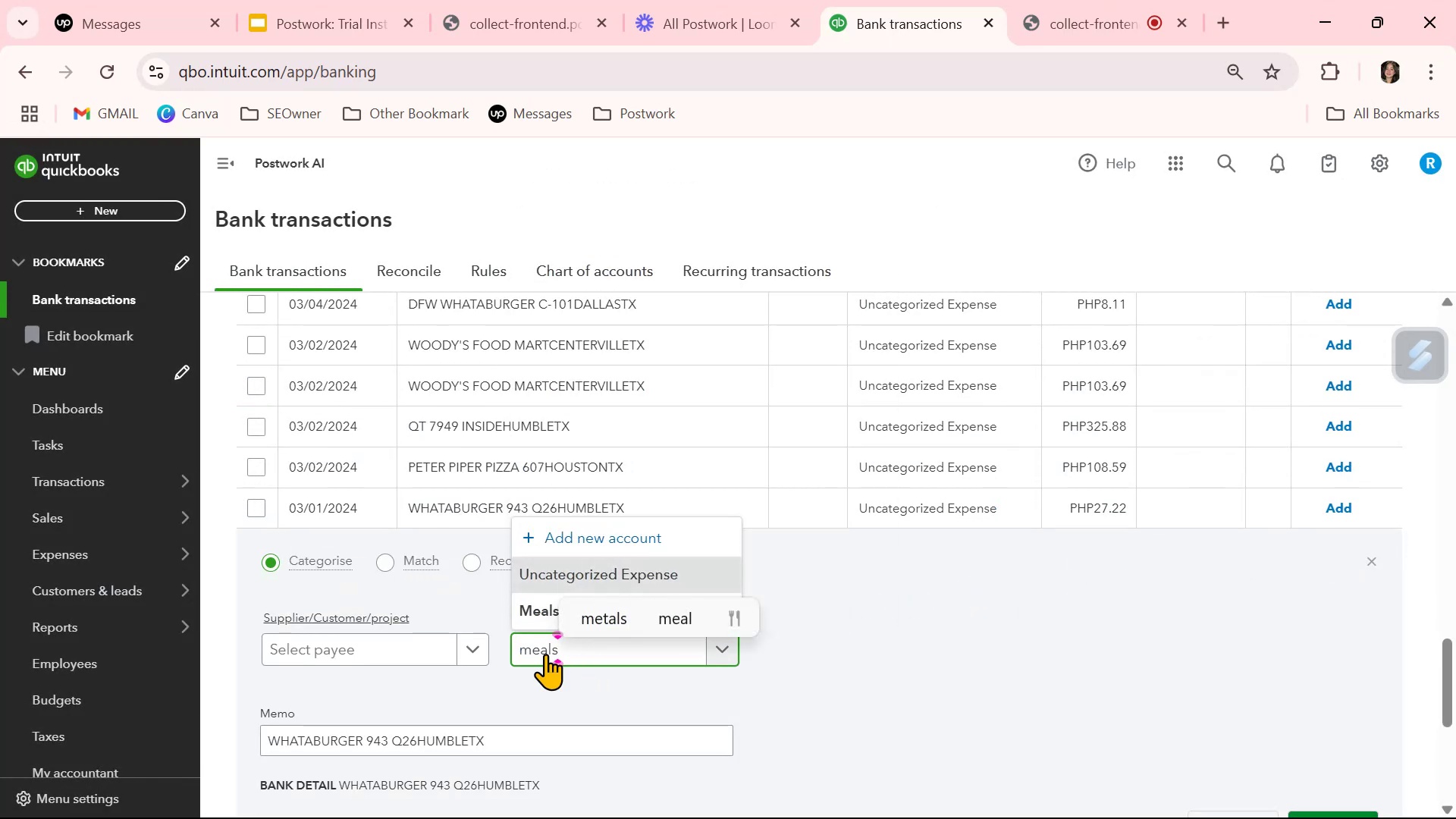 
left_click([541, 605])
 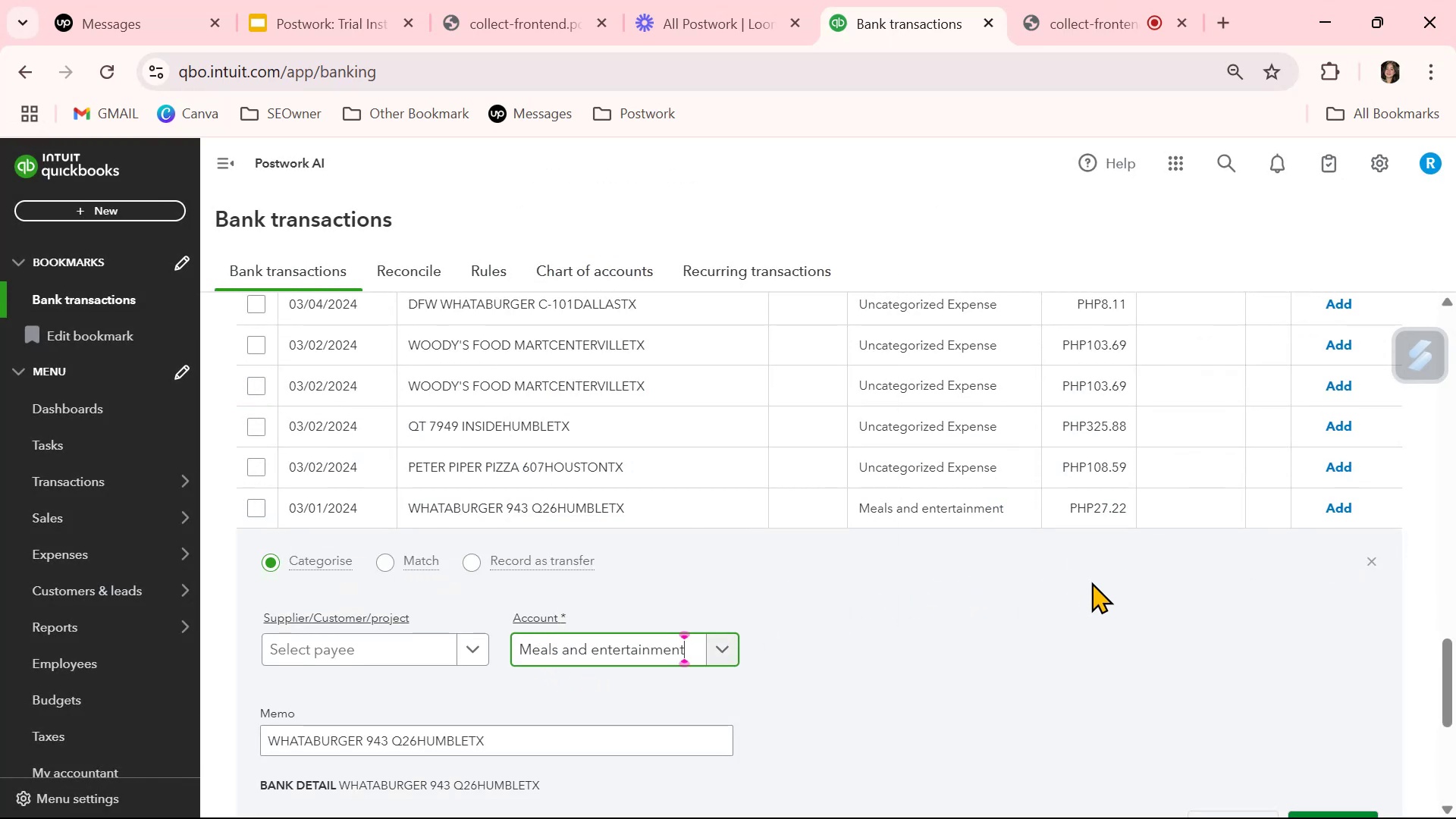 
scroll: coordinate [1190, 652], scroll_direction: down, amount: 1.0
 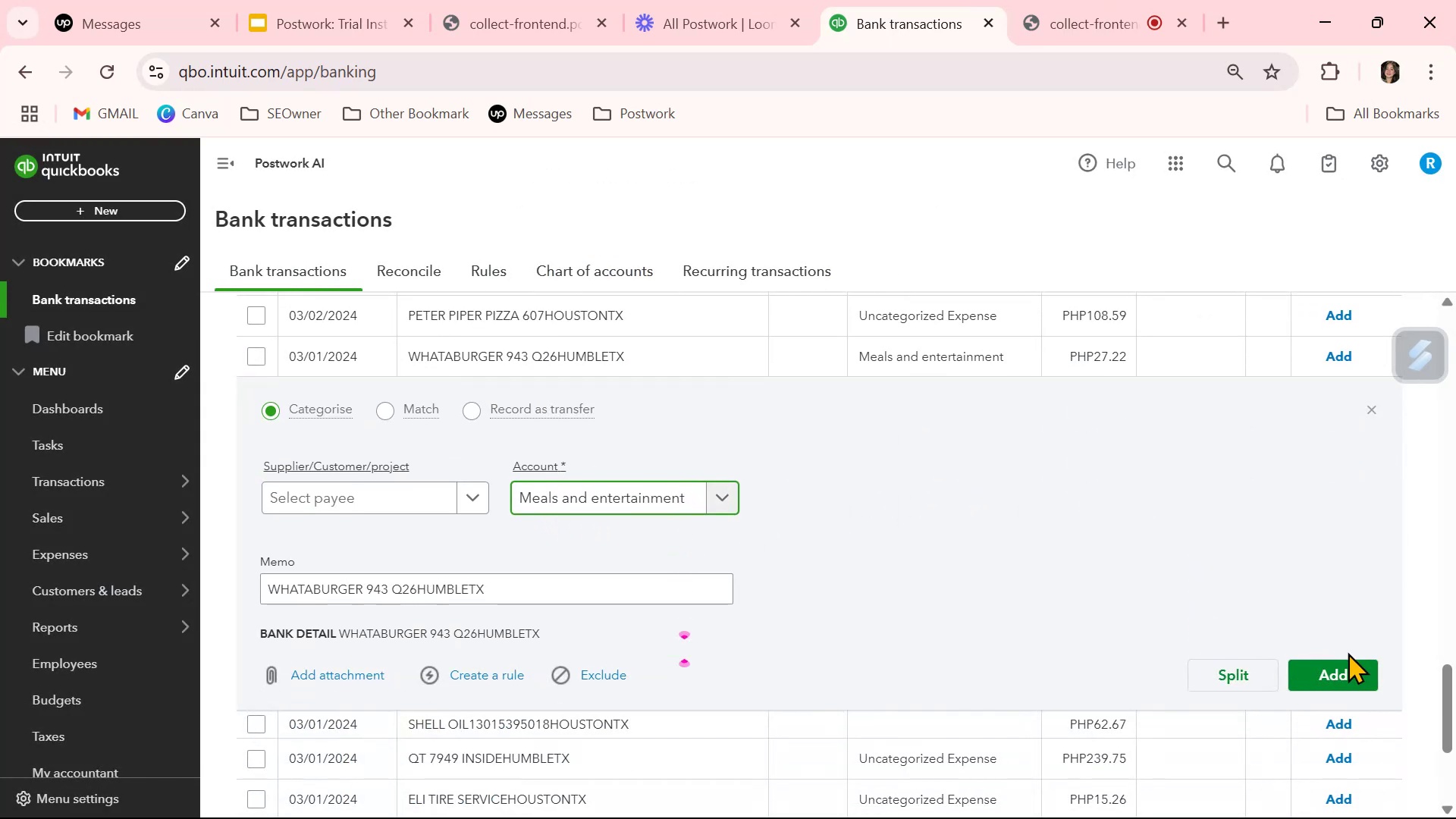 
left_click([1365, 676])
 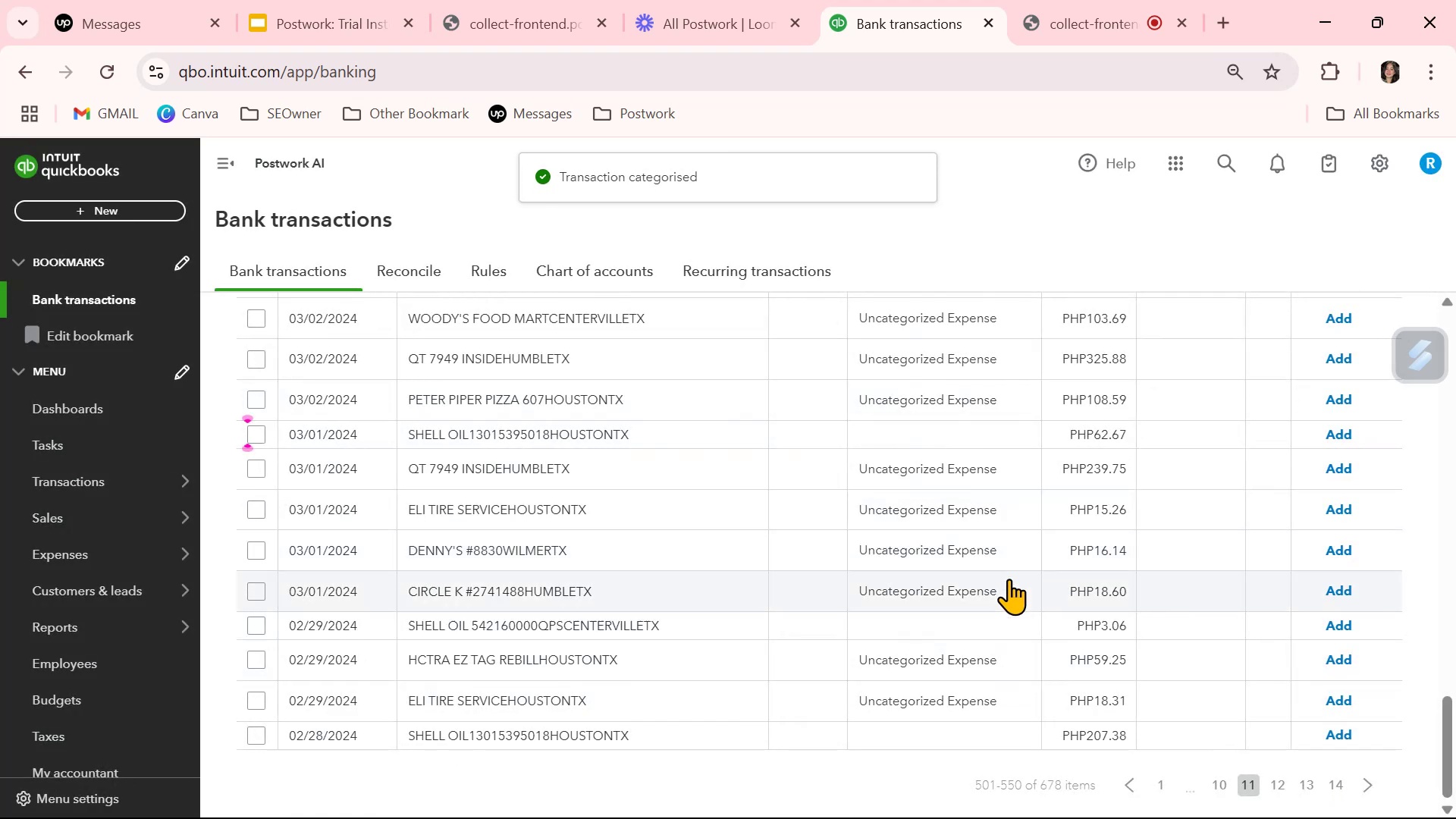 
left_click([956, 630])
 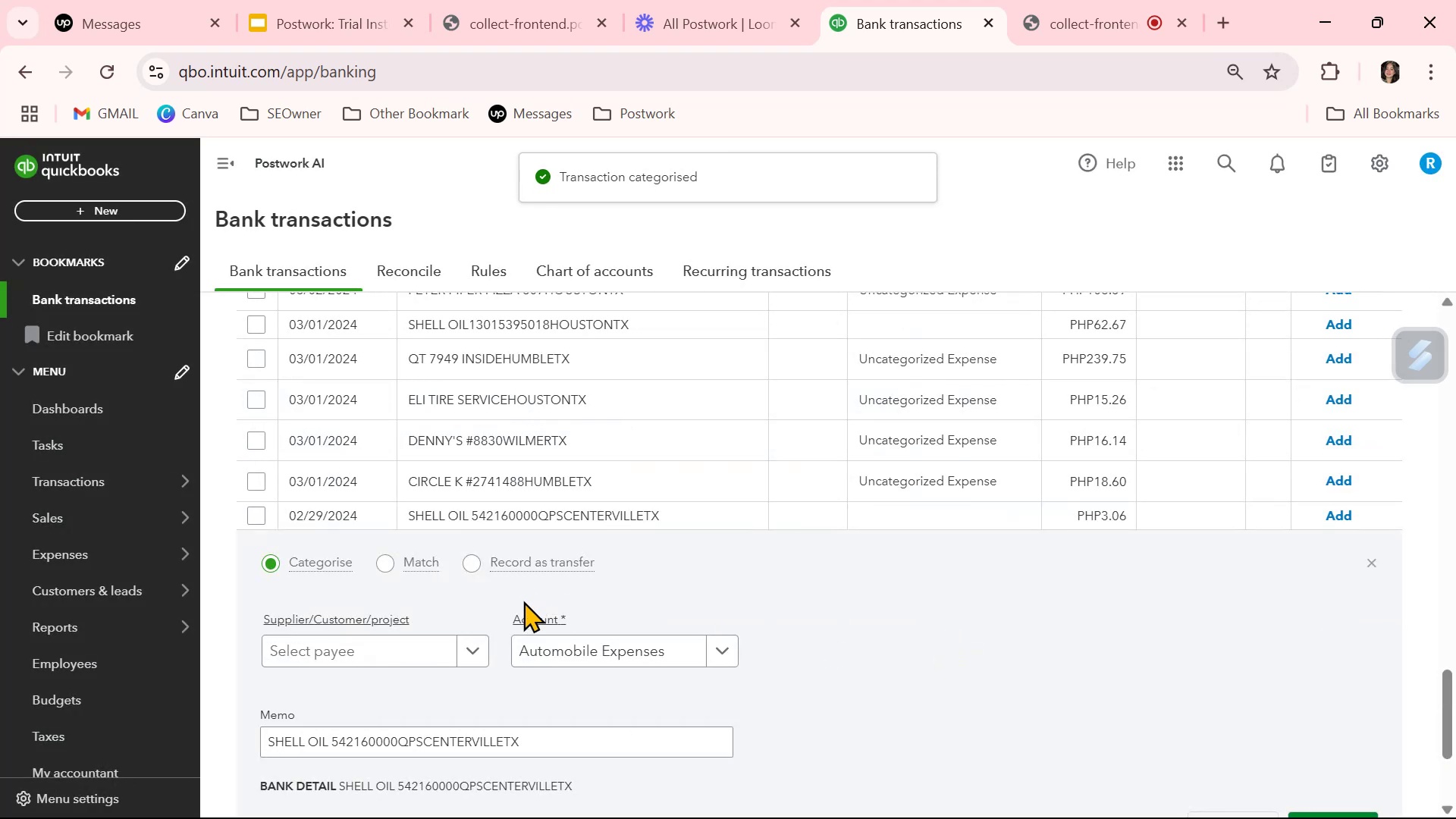 
left_click([551, 648])
 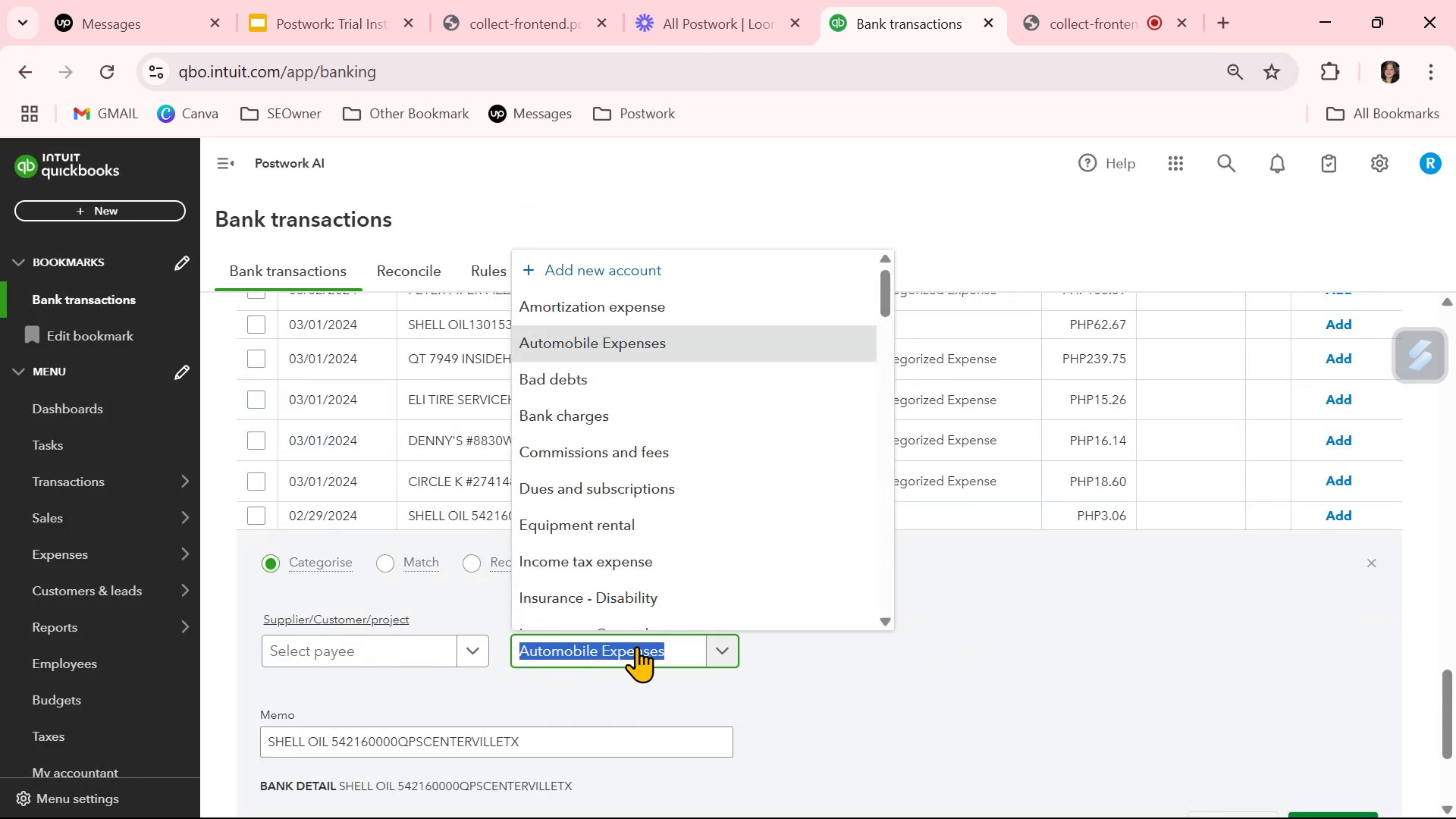 
left_click([1018, 686])
 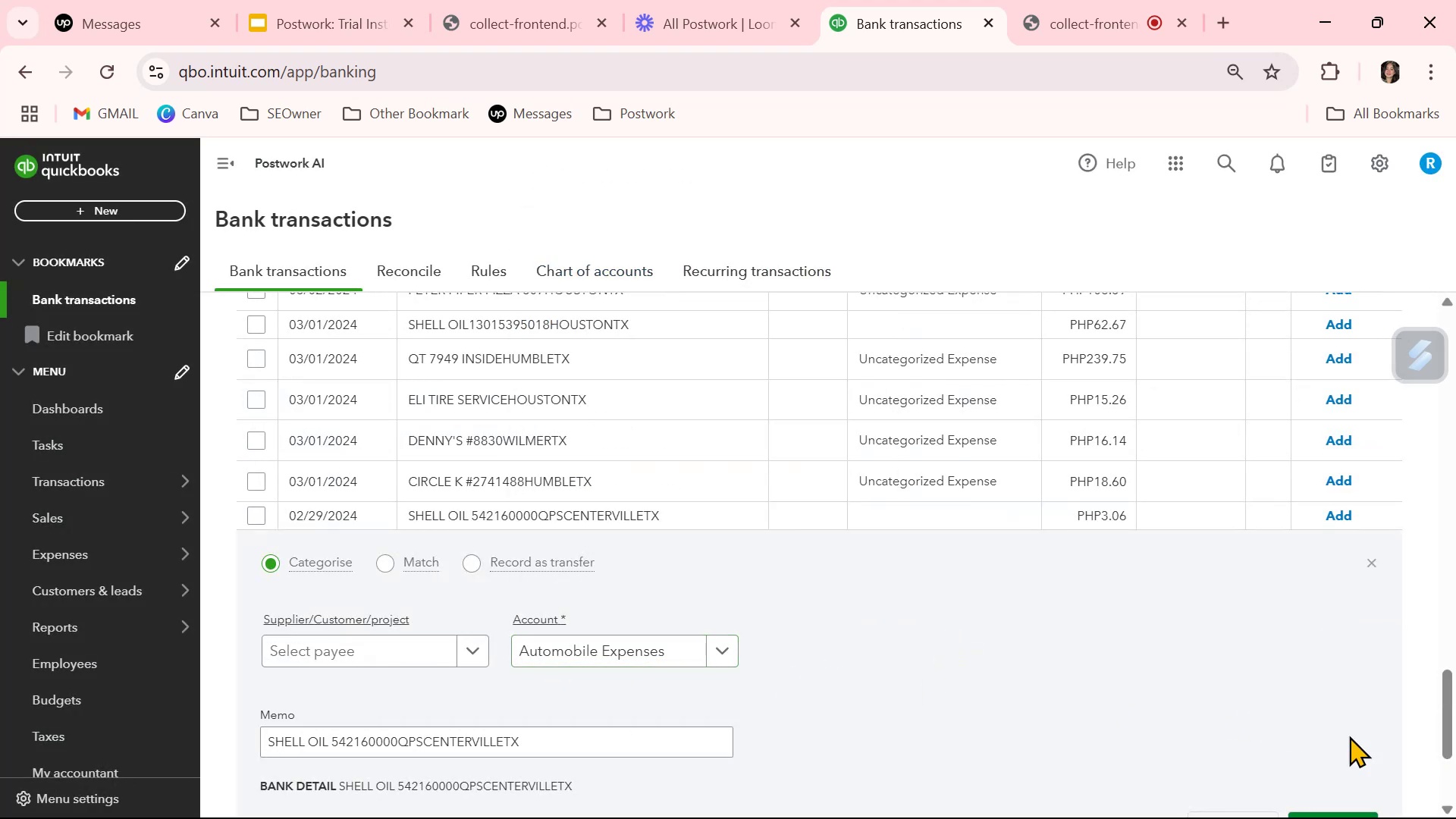 
scroll: coordinate [1410, 760], scroll_direction: down, amount: 1.0
 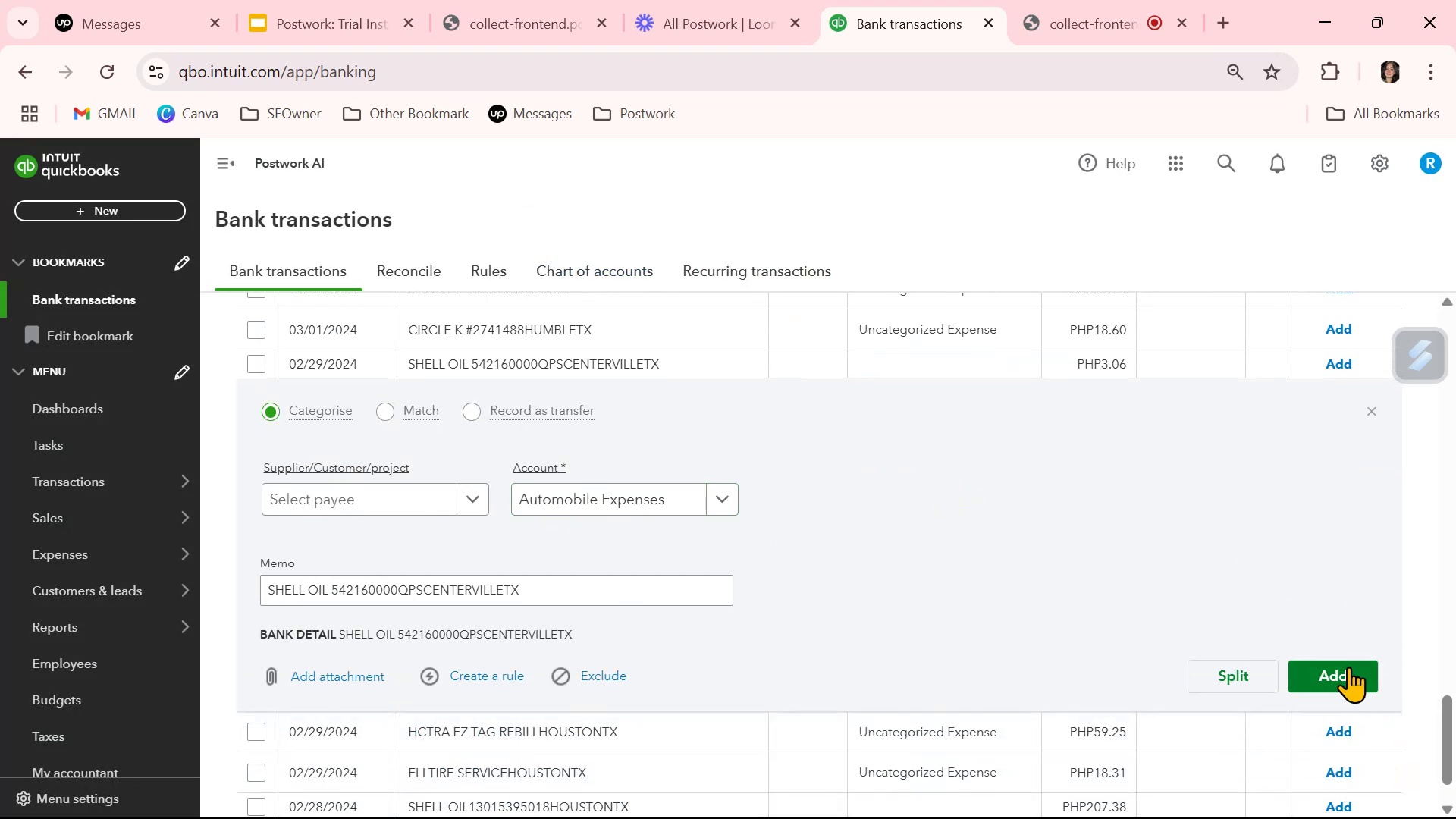 
left_click([1348, 668])
 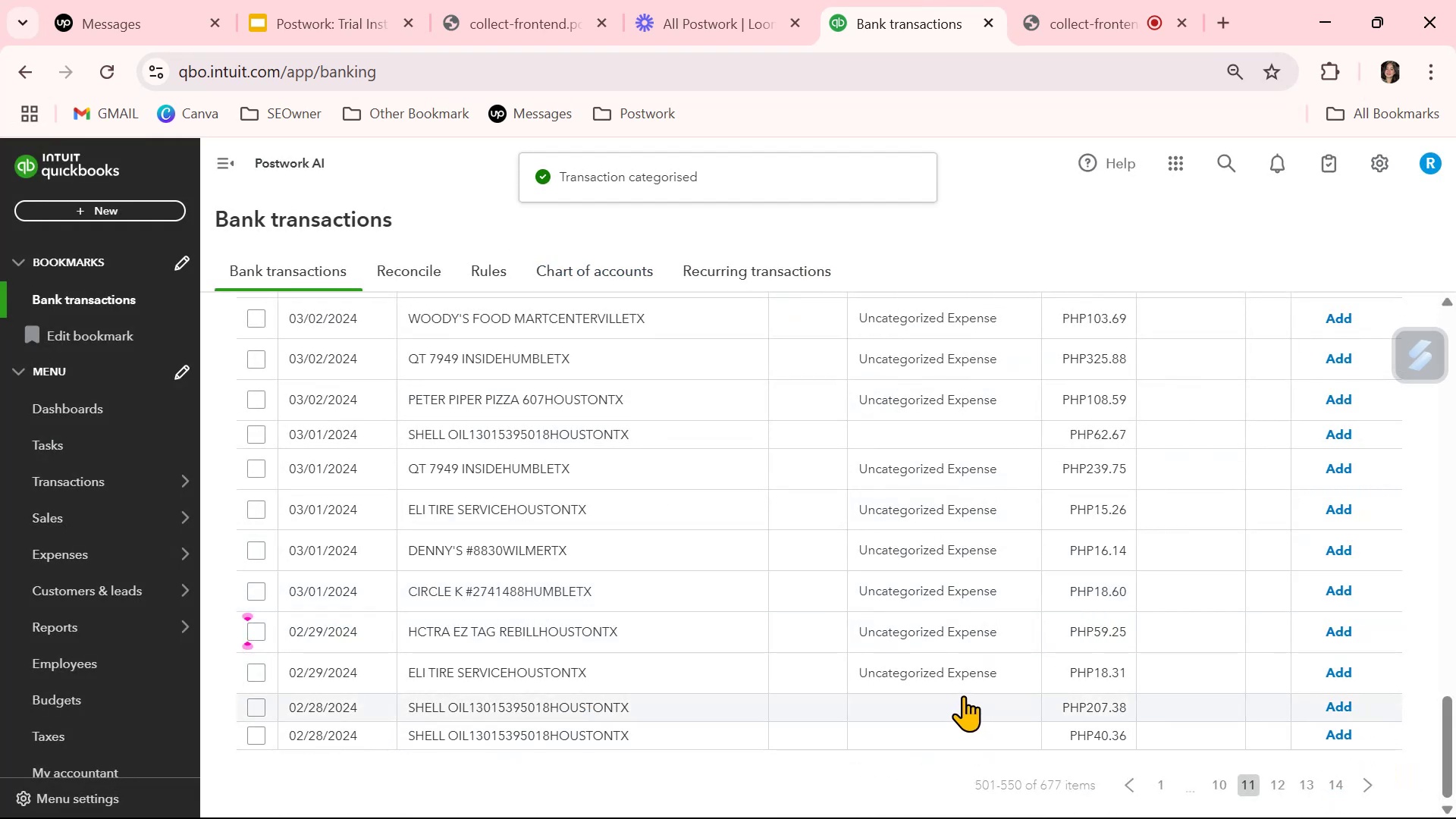 
left_click([924, 444])
 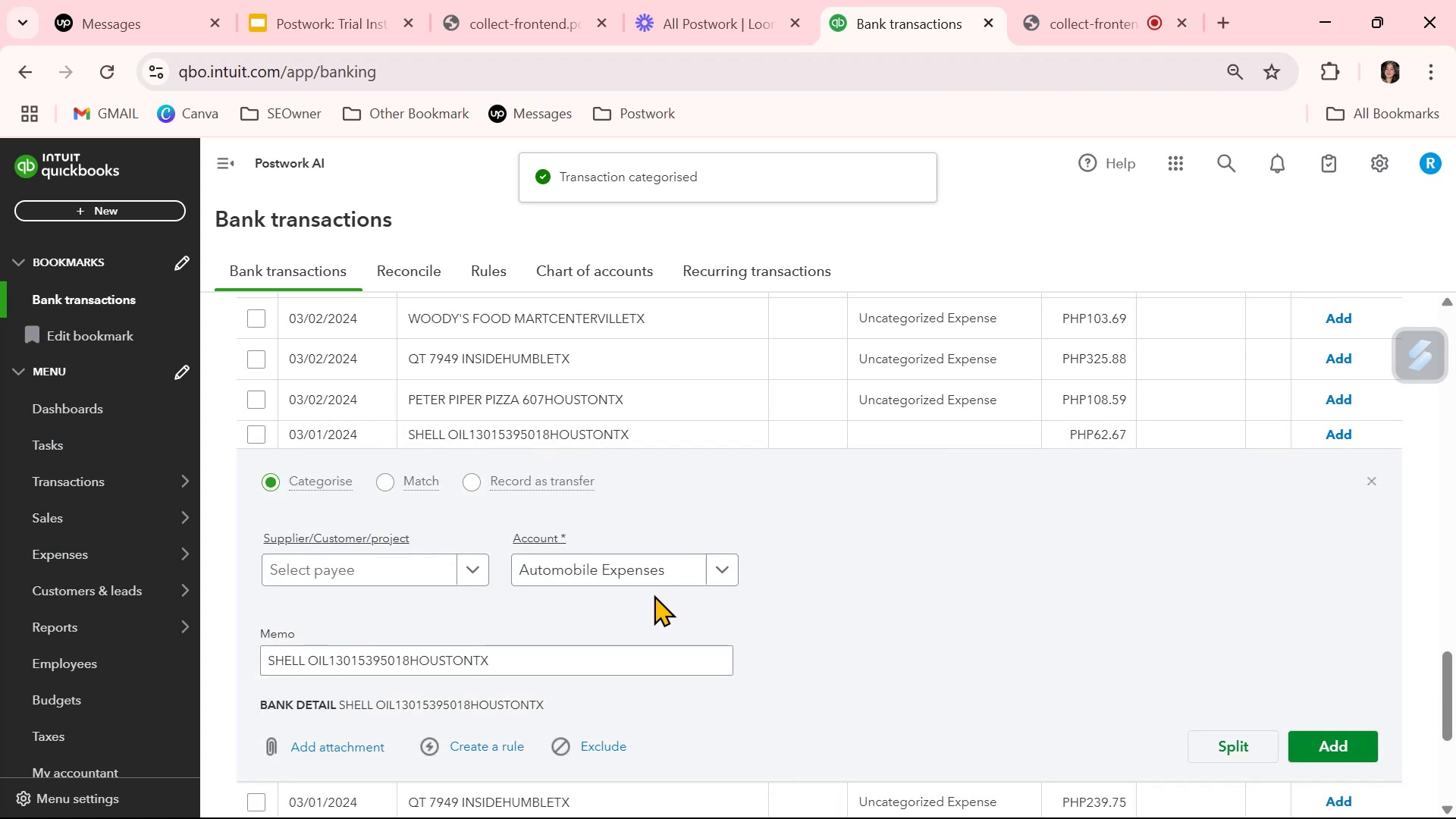 
left_click([643, 576])
 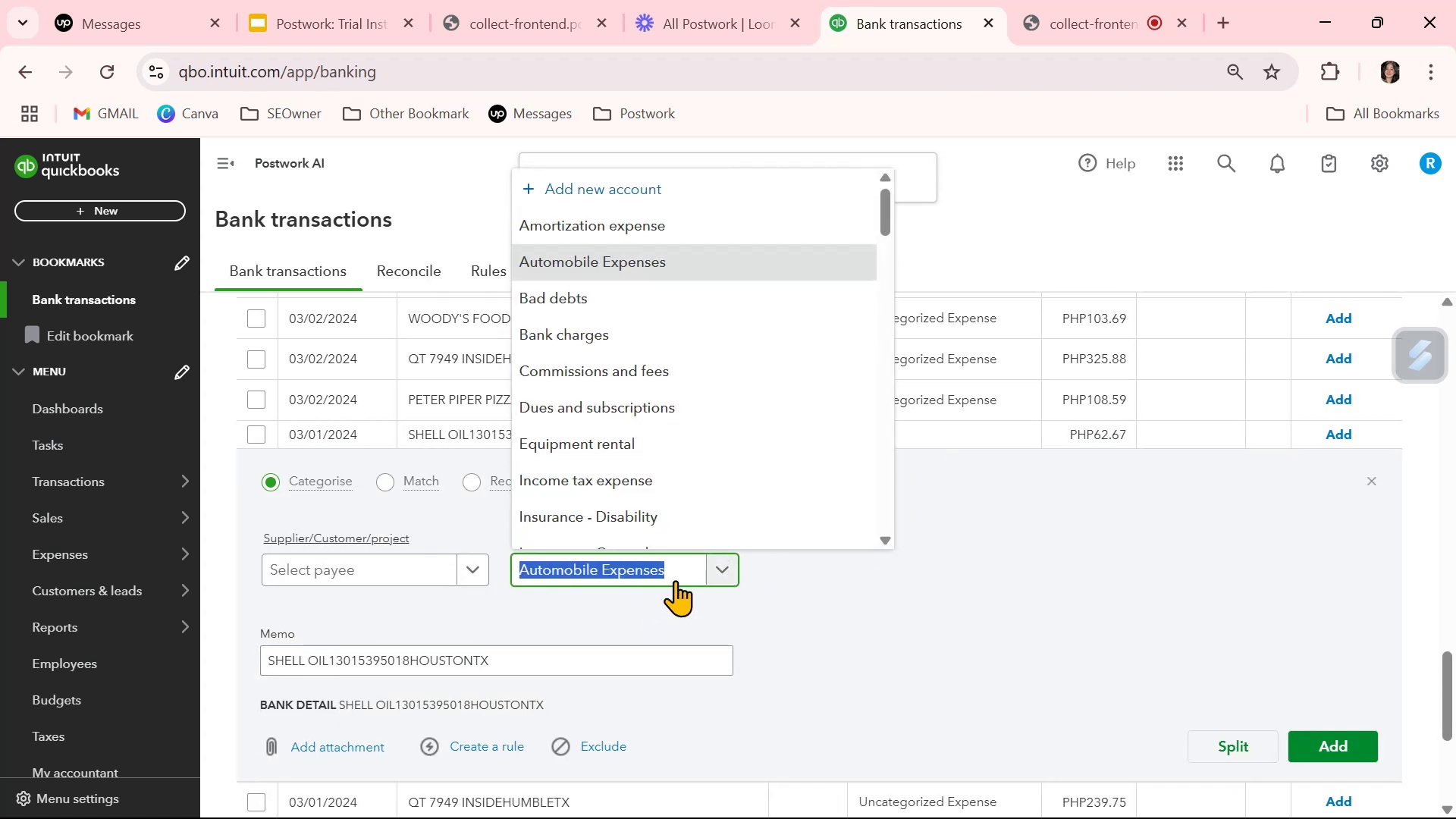 
left_click([850, 616])
 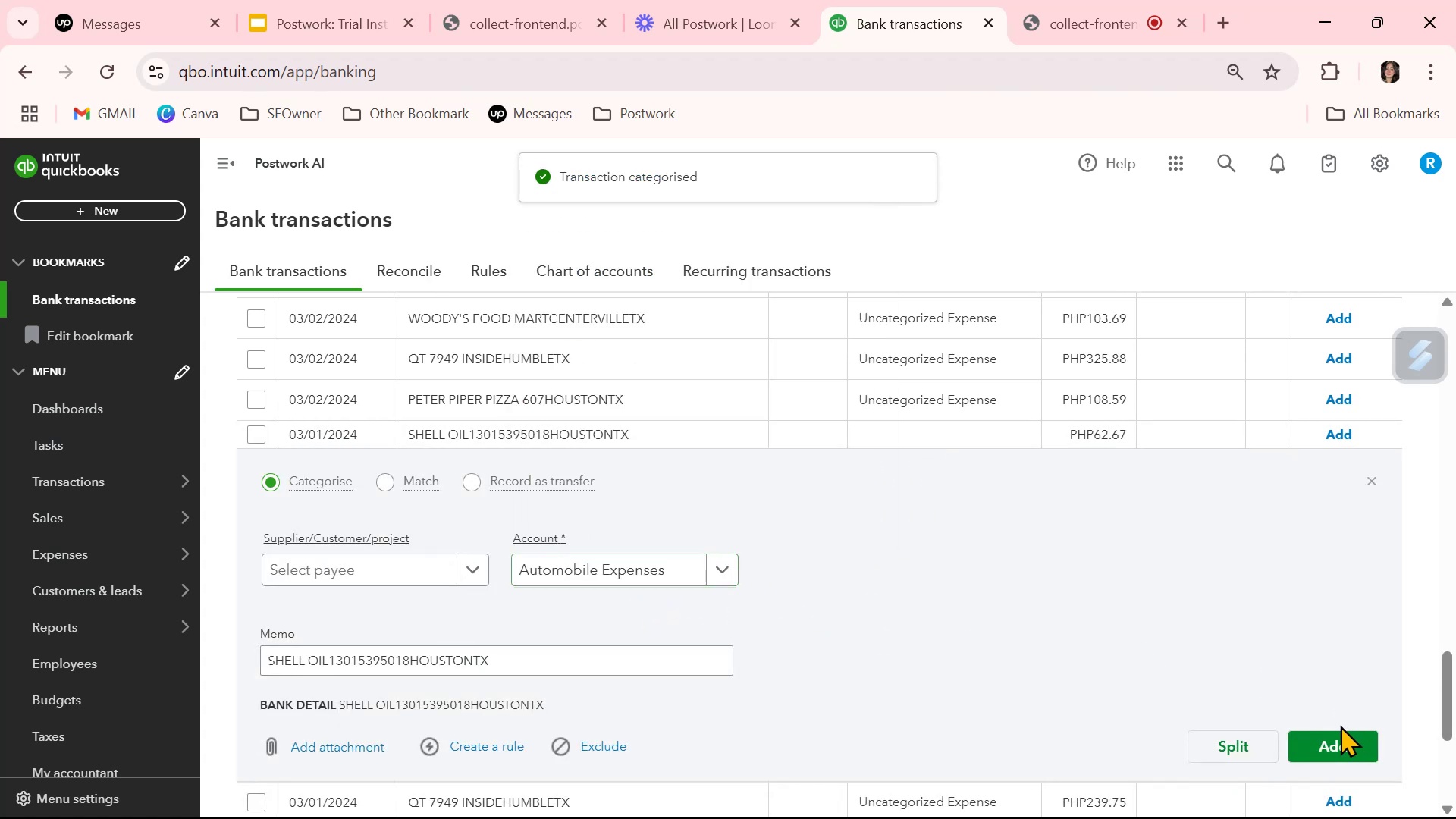 
left_click([1340, 740])
 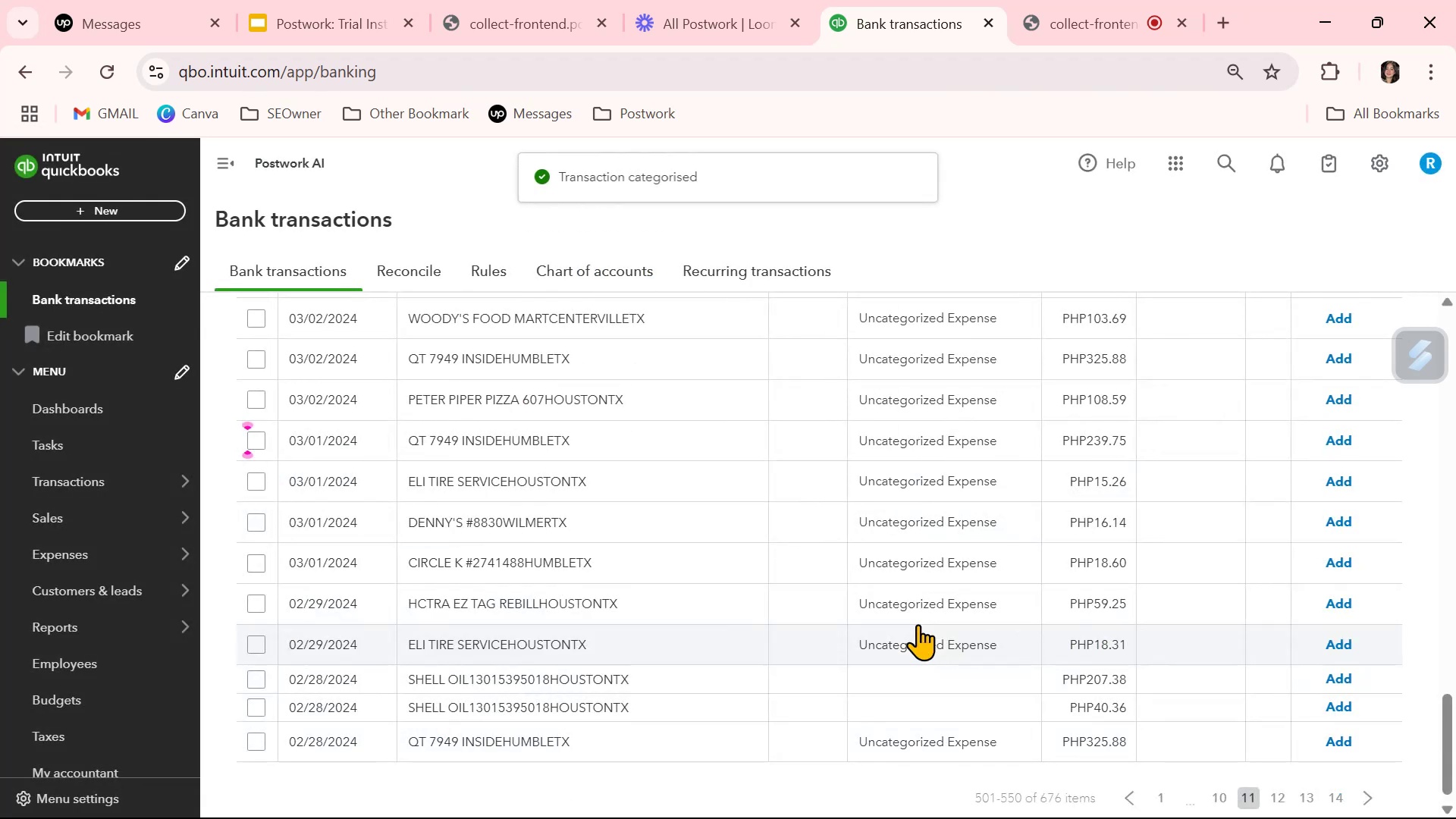 
left_click([930, 683])
 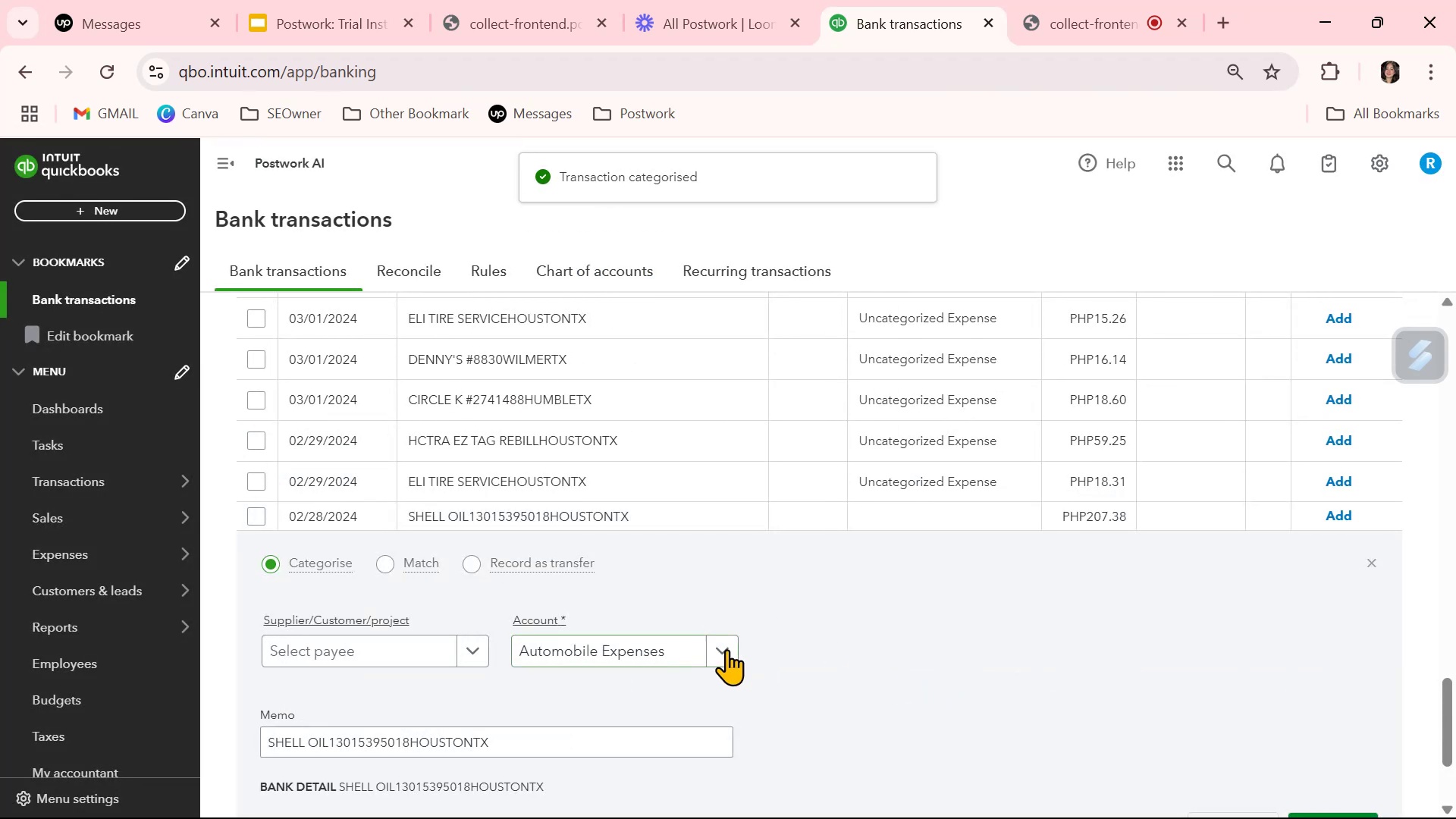 
scroll: coordinate [1200, 688], scroll_direction: down, amount: 1.0
 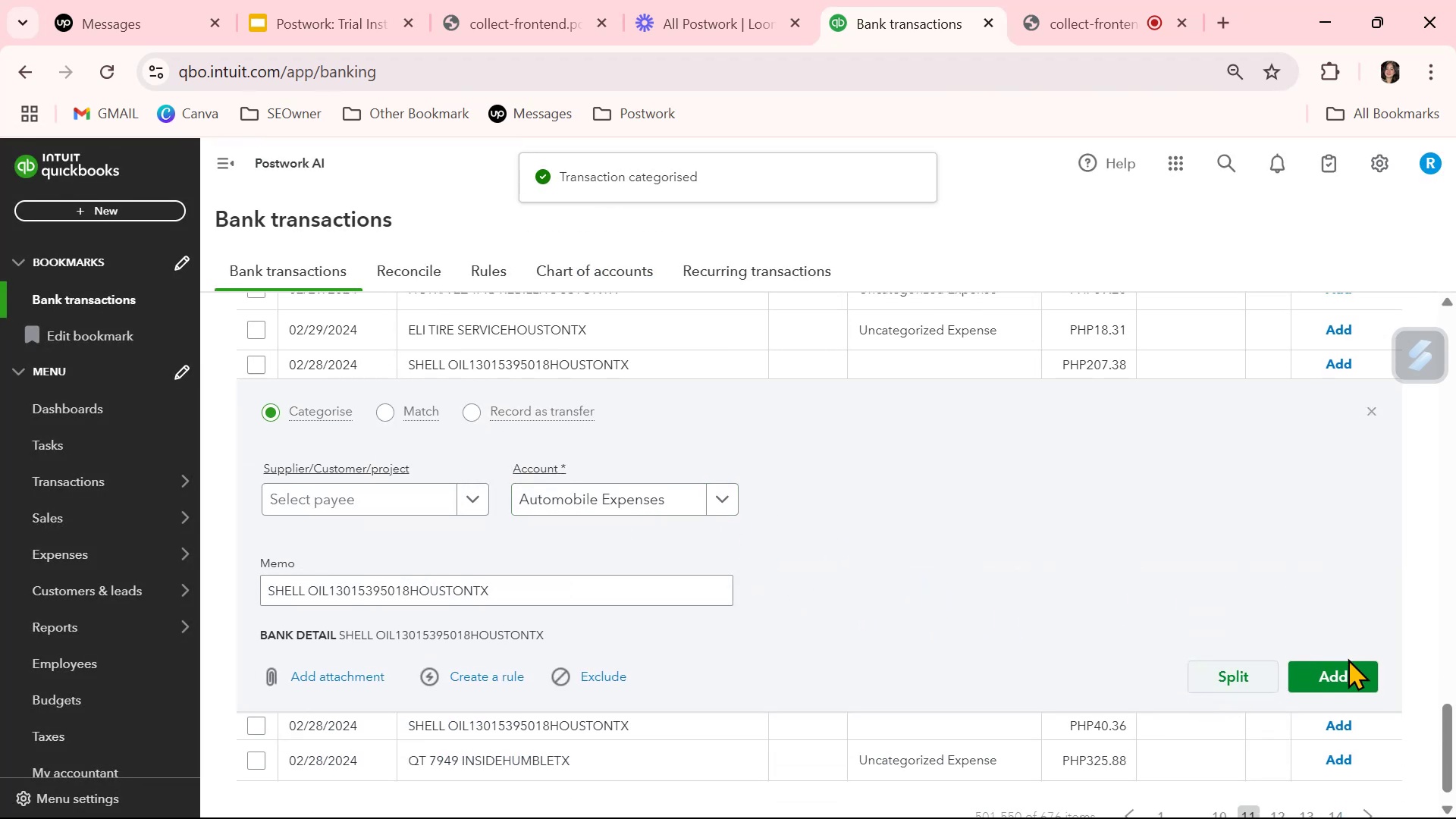 
left_click([1355, 667])
 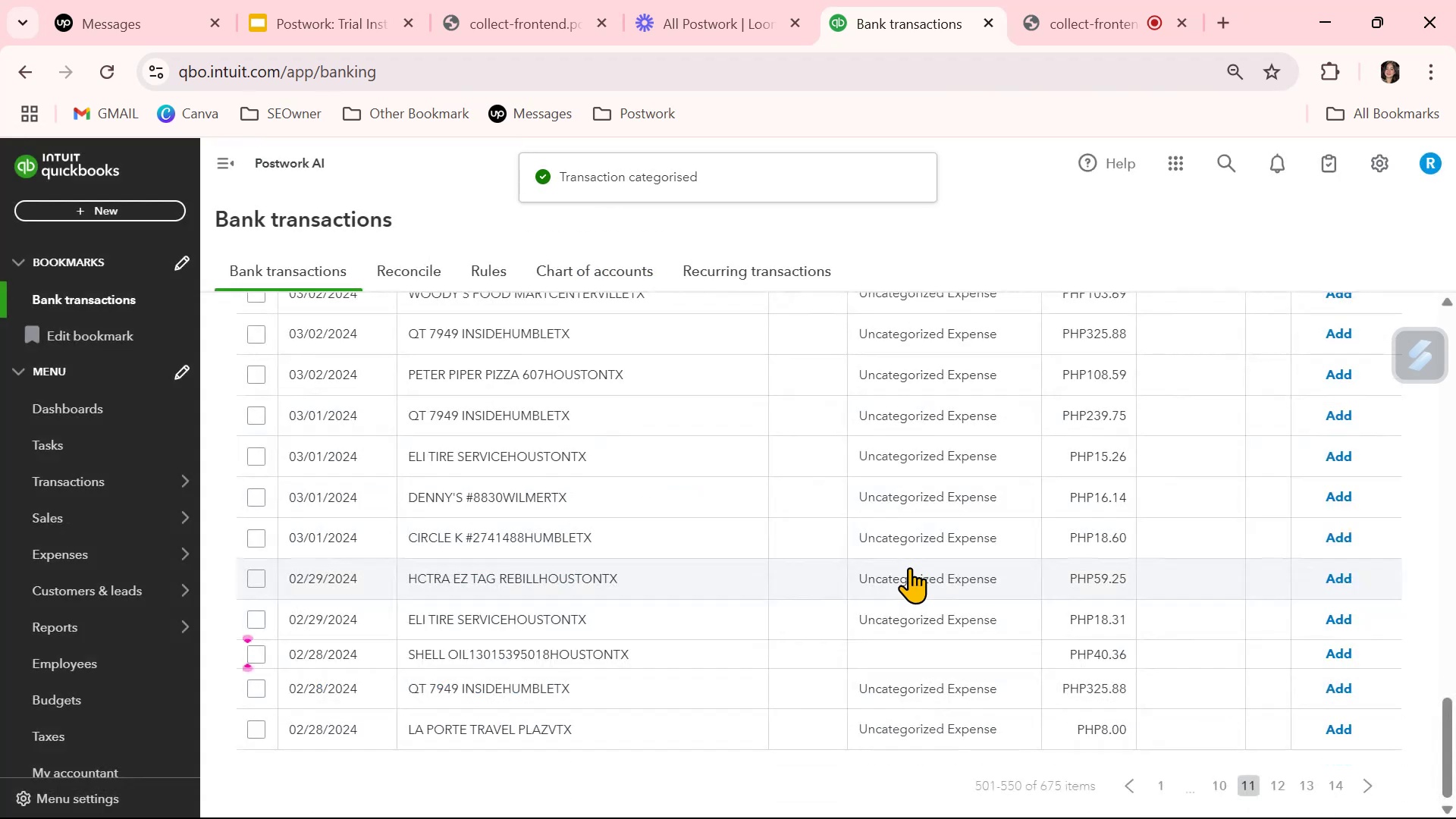 
left_click([918, 650])
 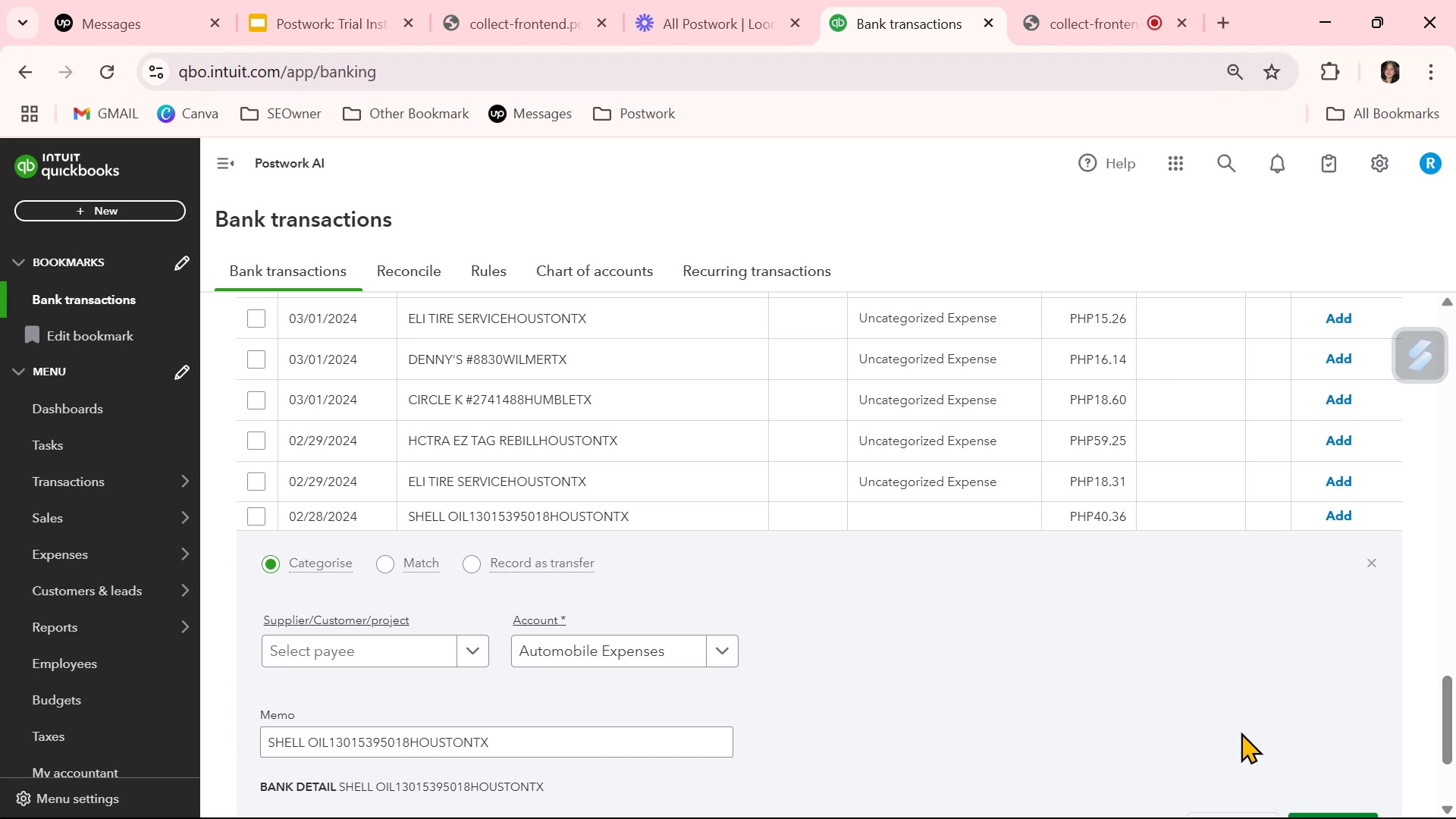 
scroll: coordinate [1371, 736], scroll_direction: down, amount: 5.0
 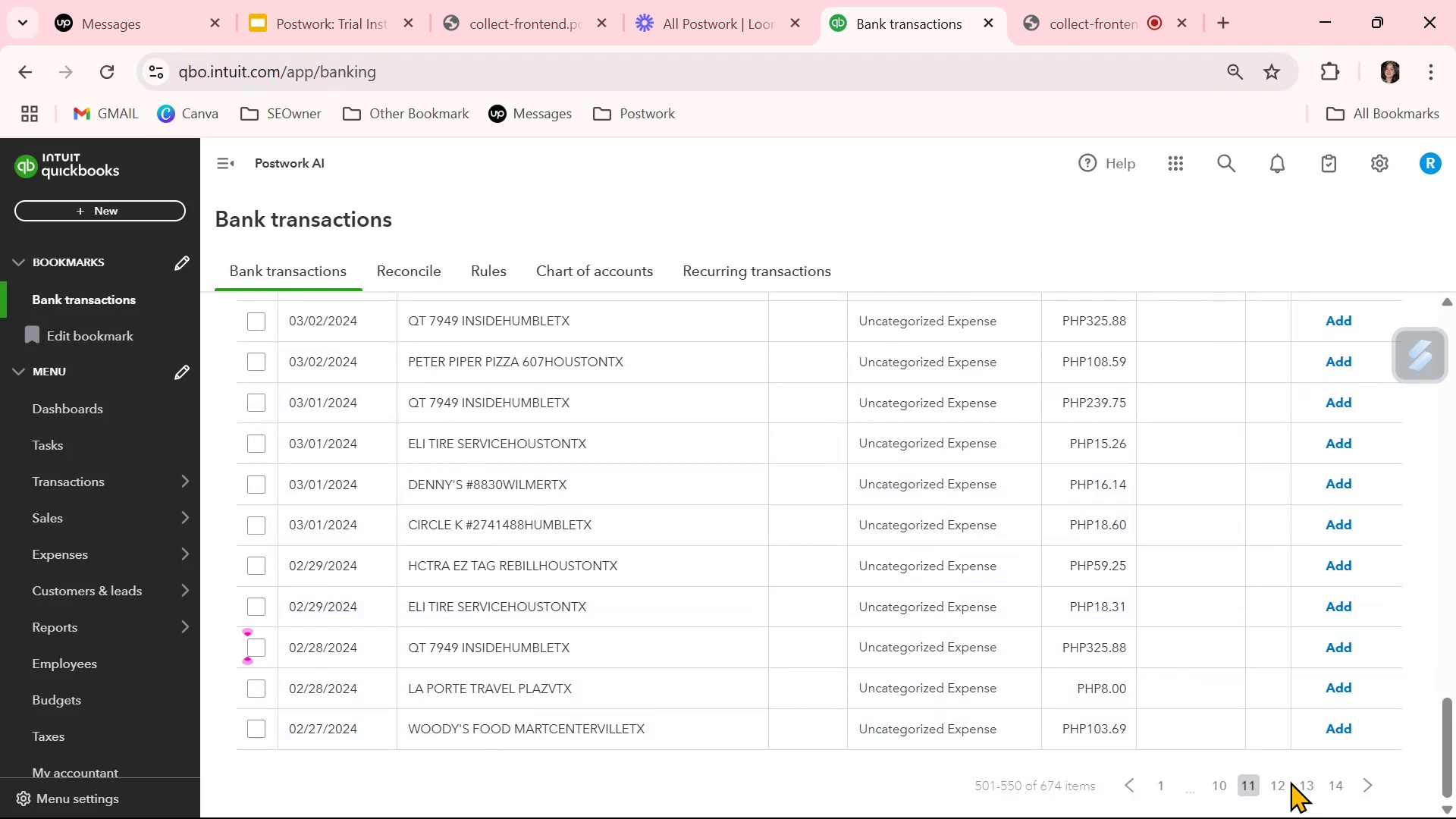 
left_click([1277, 782])
 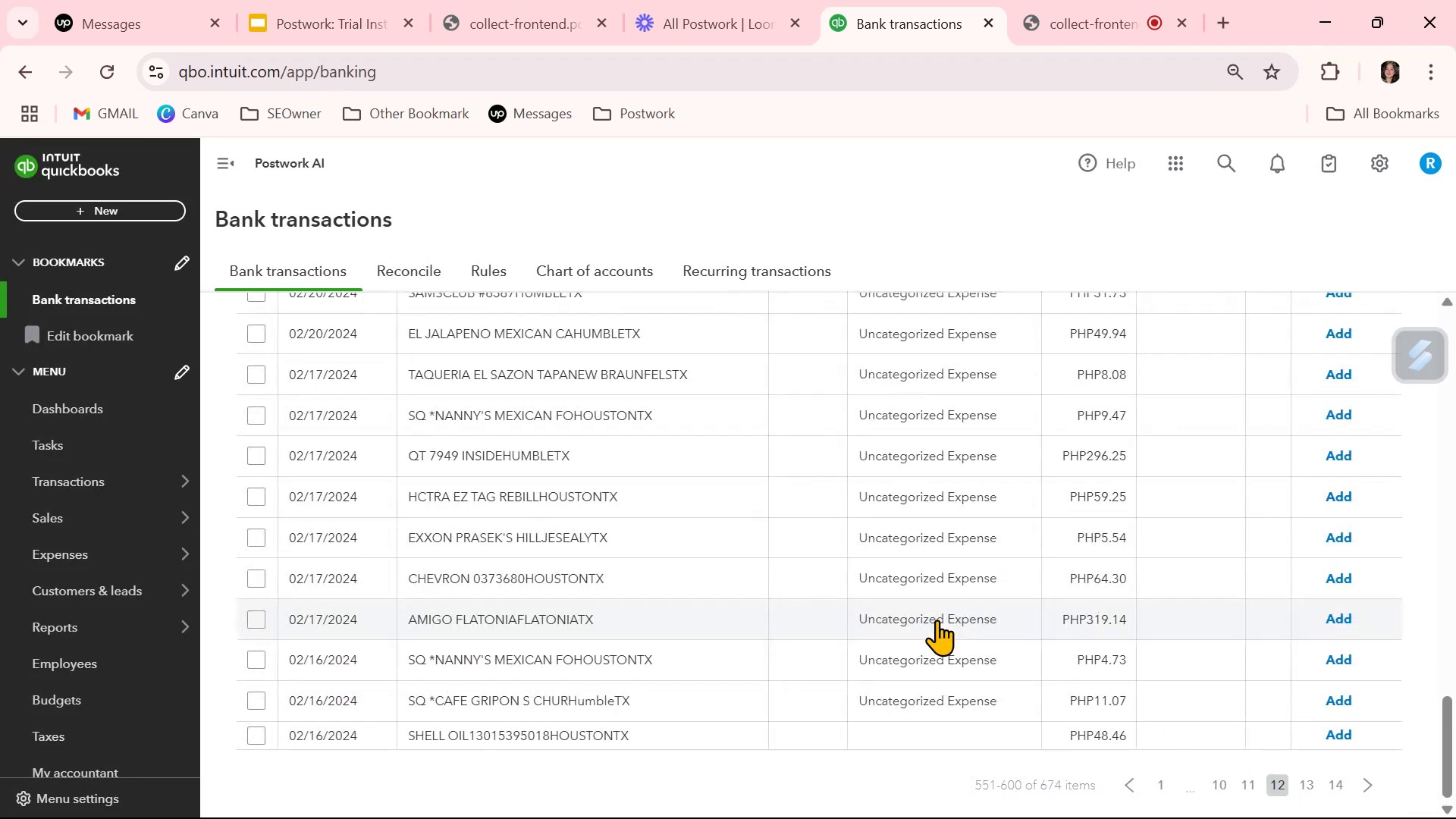 
scroll: coordinate [912, 628], scroll_direction: up, amount: 17.0
 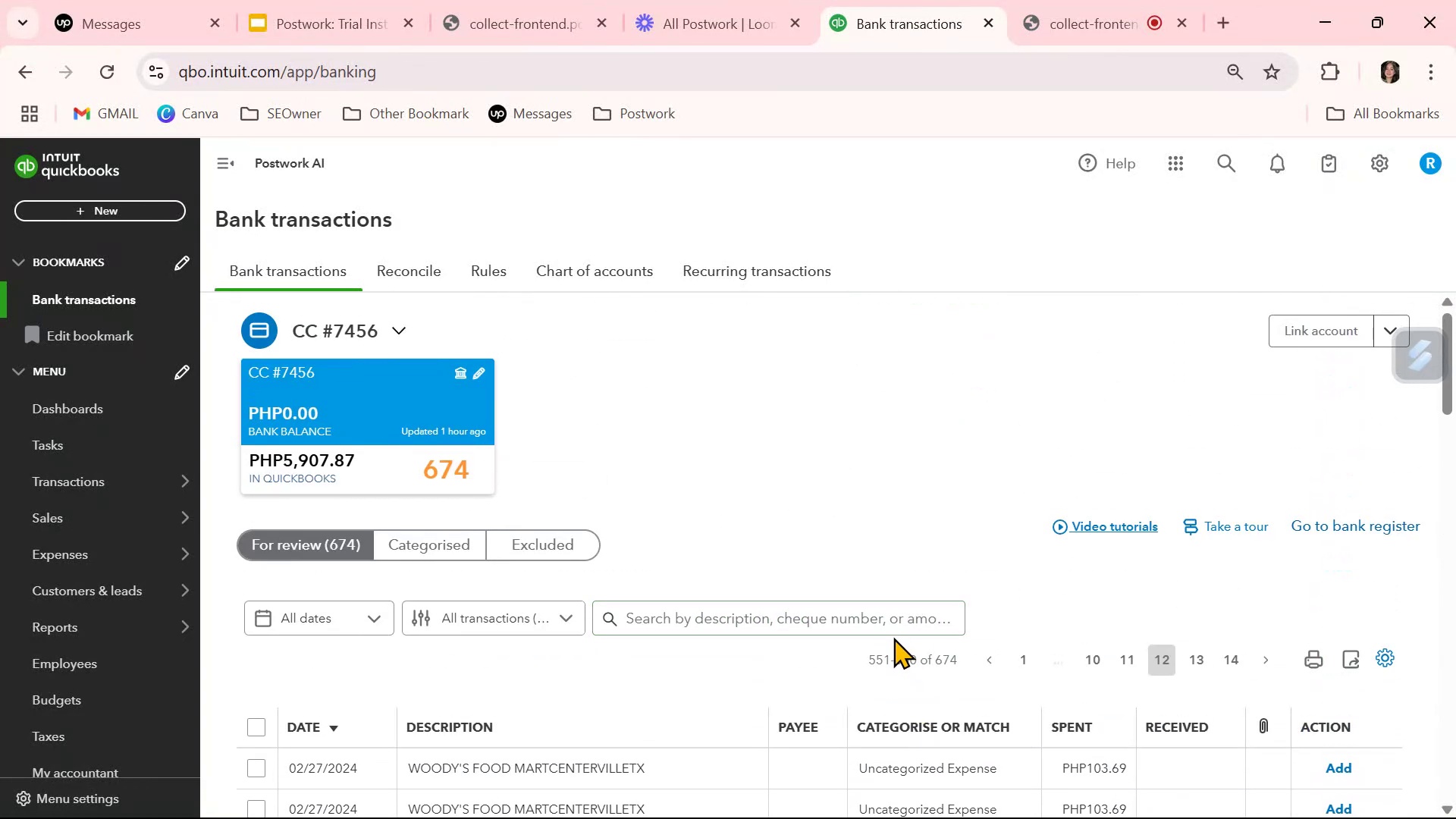 
scroll: coordinate [888, 648], scroll_direction: down, amount: 2.0
 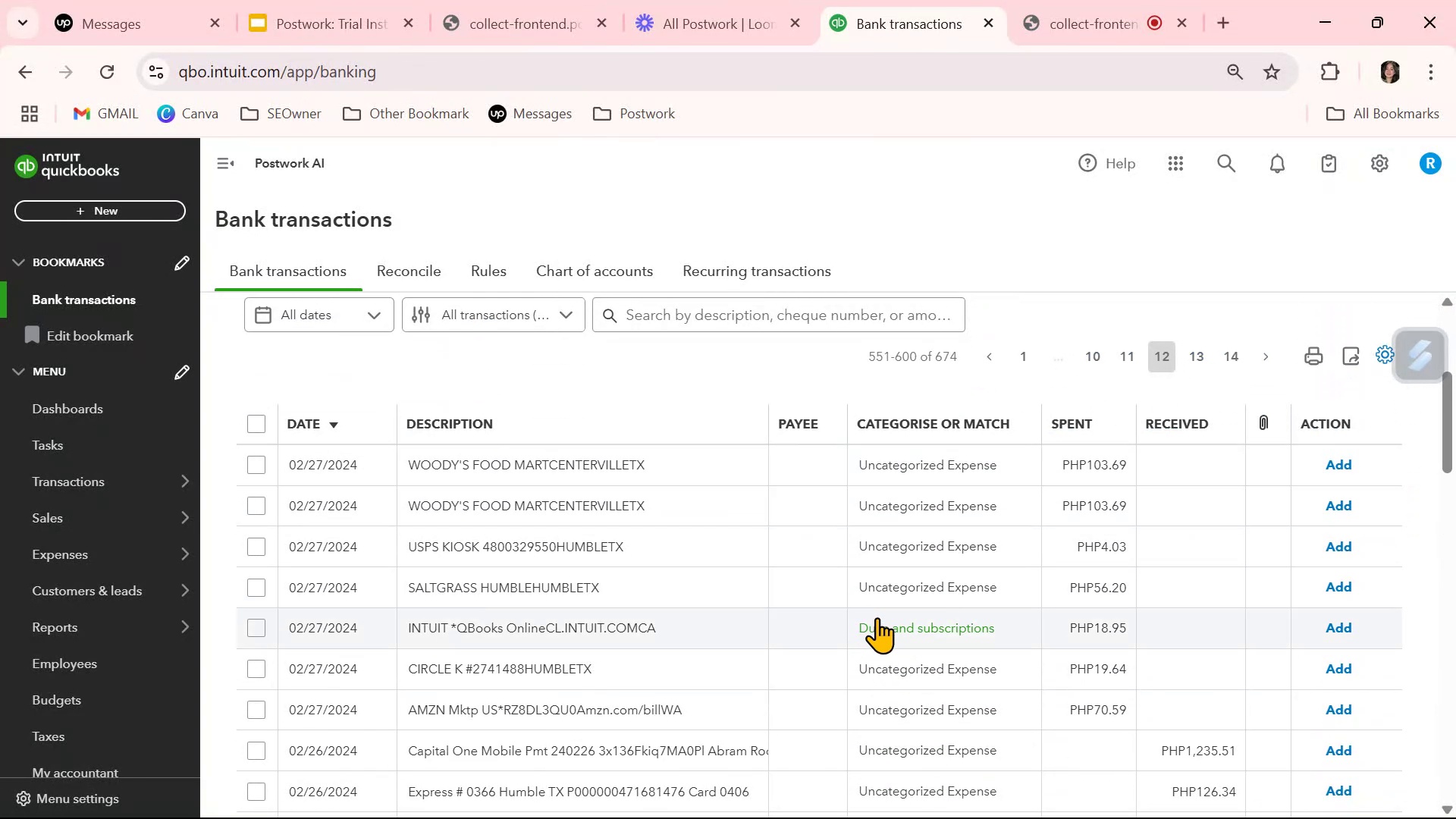 
left_click([908, 626])
 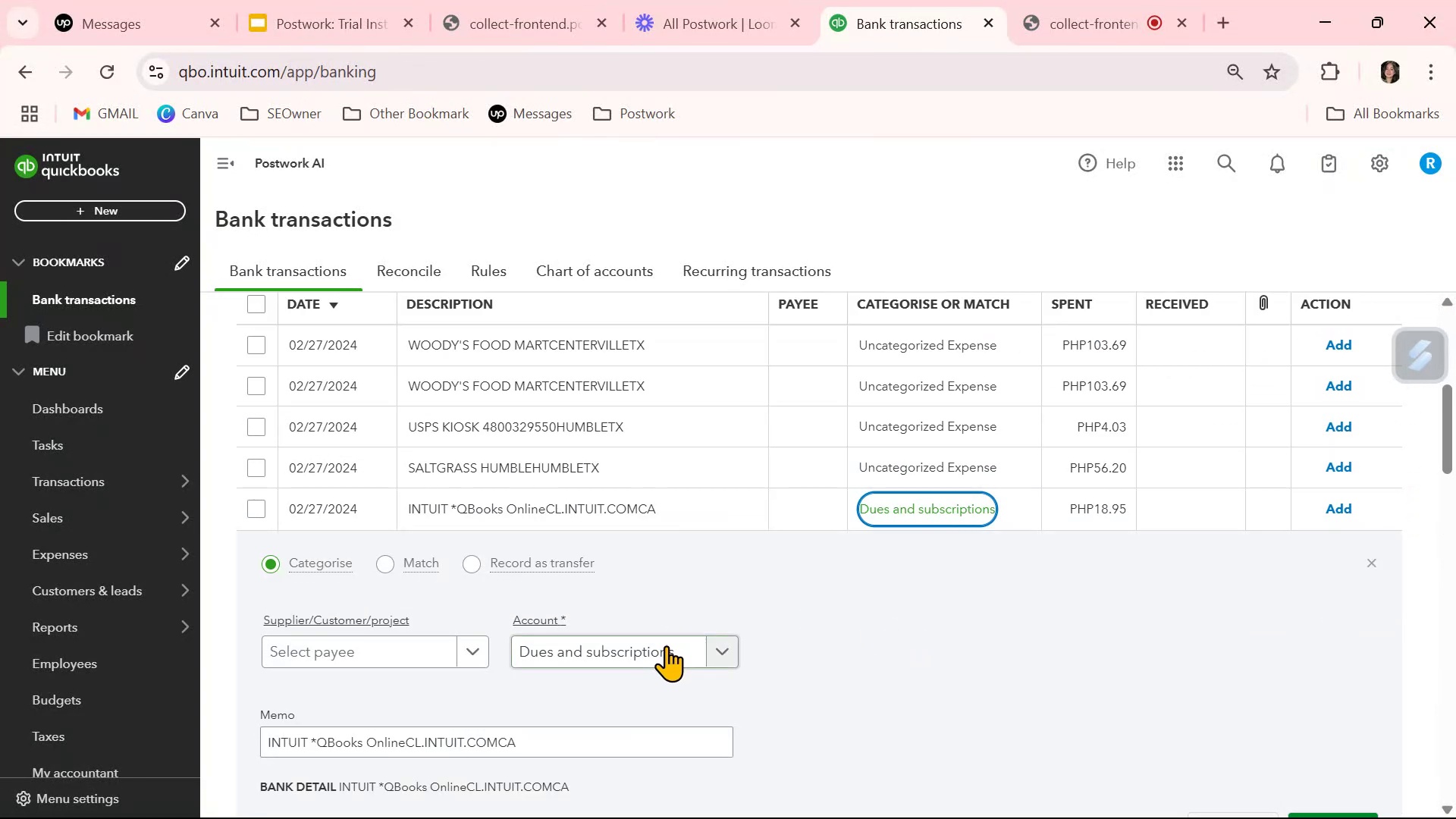 
scroll: coordinate [919, 665], scroll_direction: down, amount: 1.0
 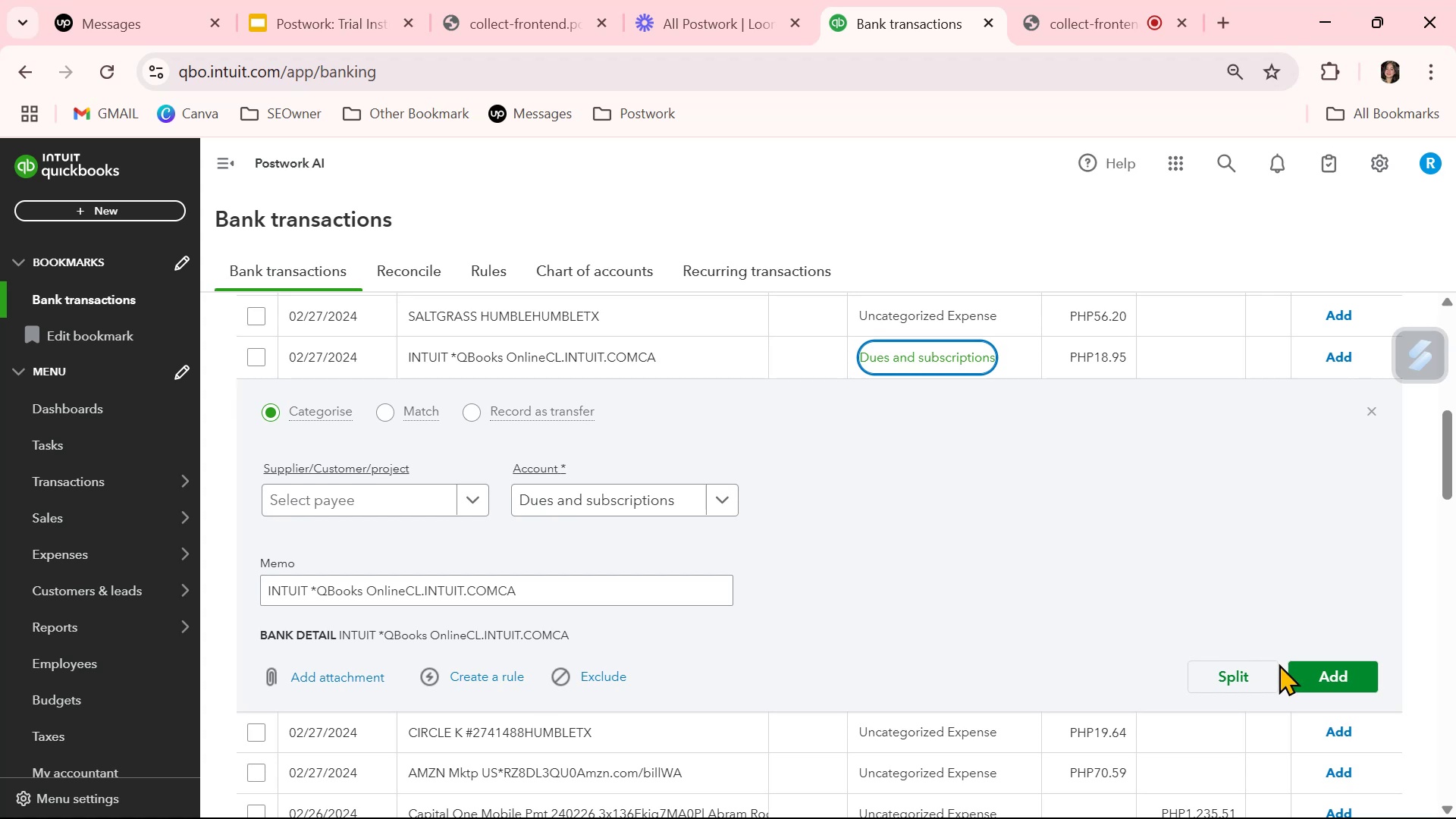 
left_click([1354, 681])
 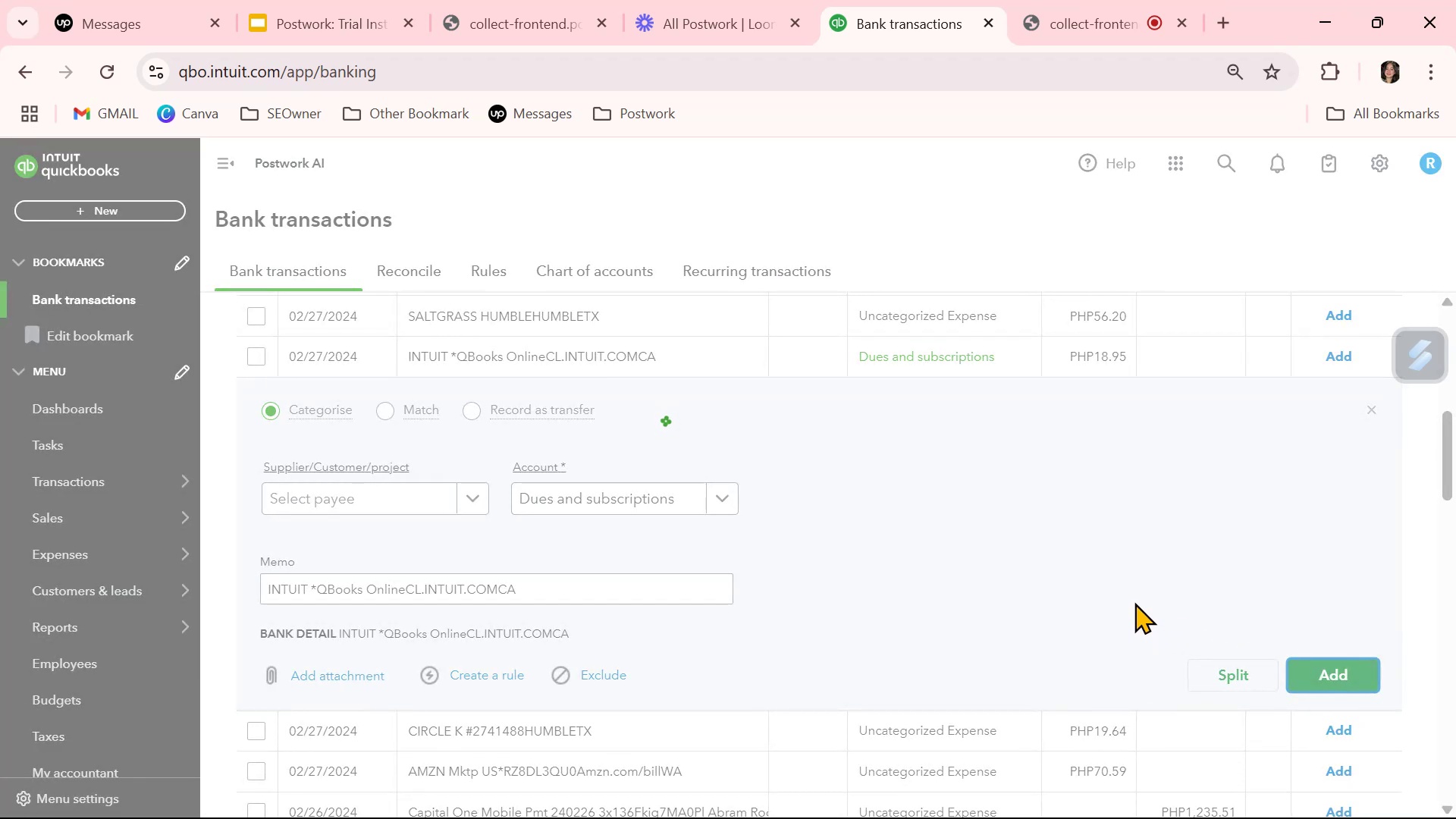 
wait(5.14)
 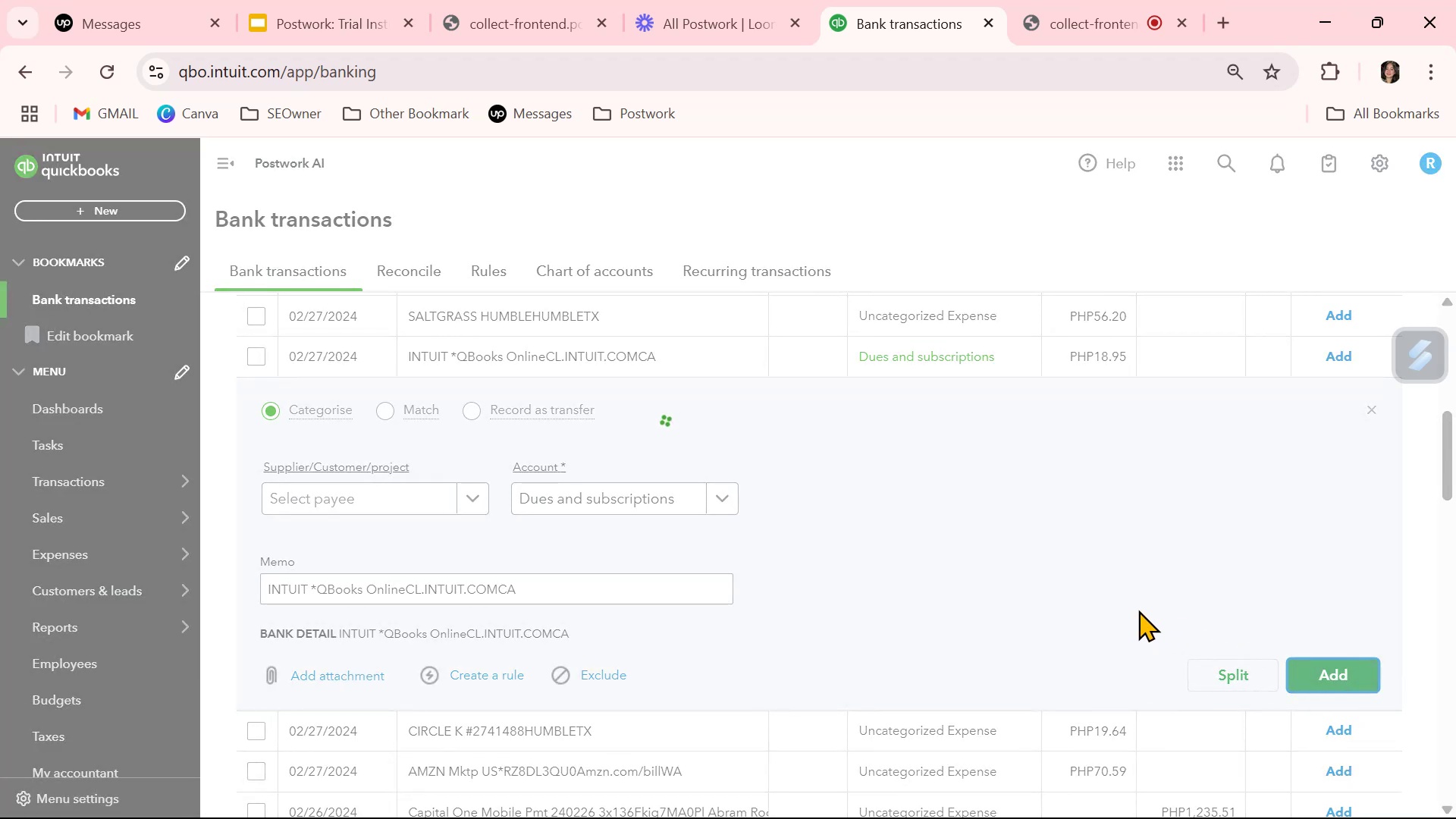 
left_click([1005, 589])
 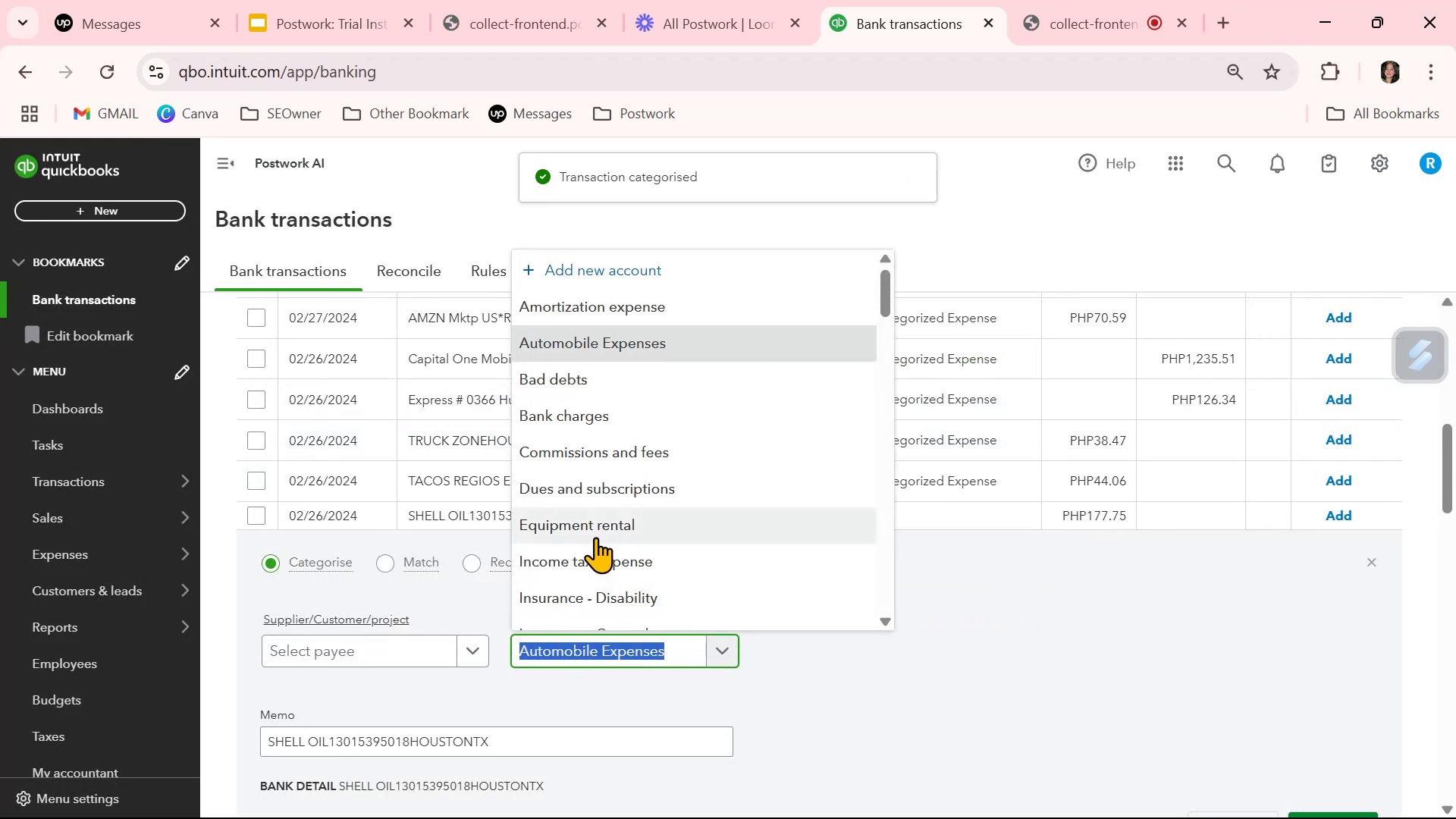 
left_click([639, 344])
 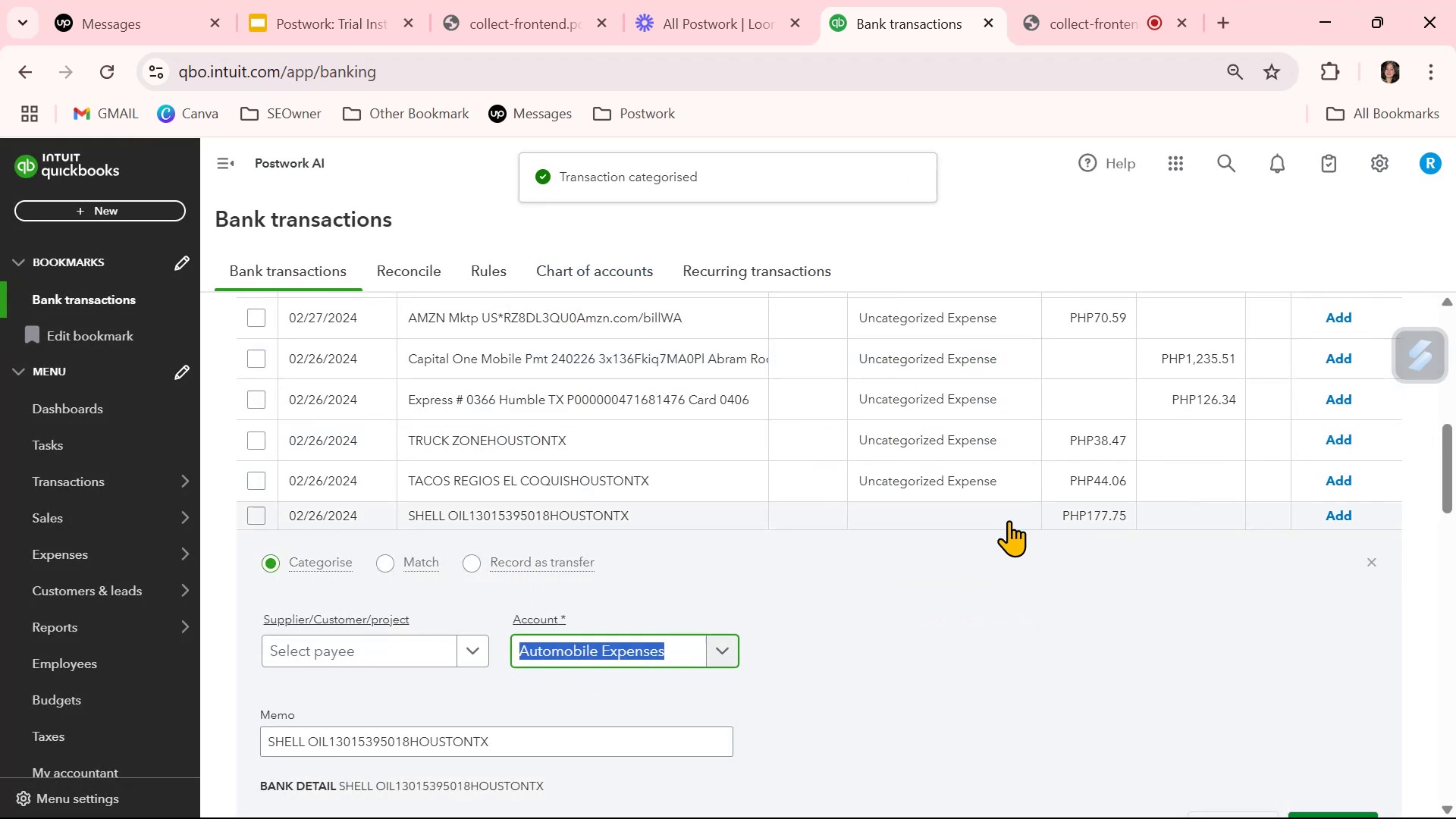 
scroll: coordinate [1227, 674], scroll_direction: down, amount: 1.0
 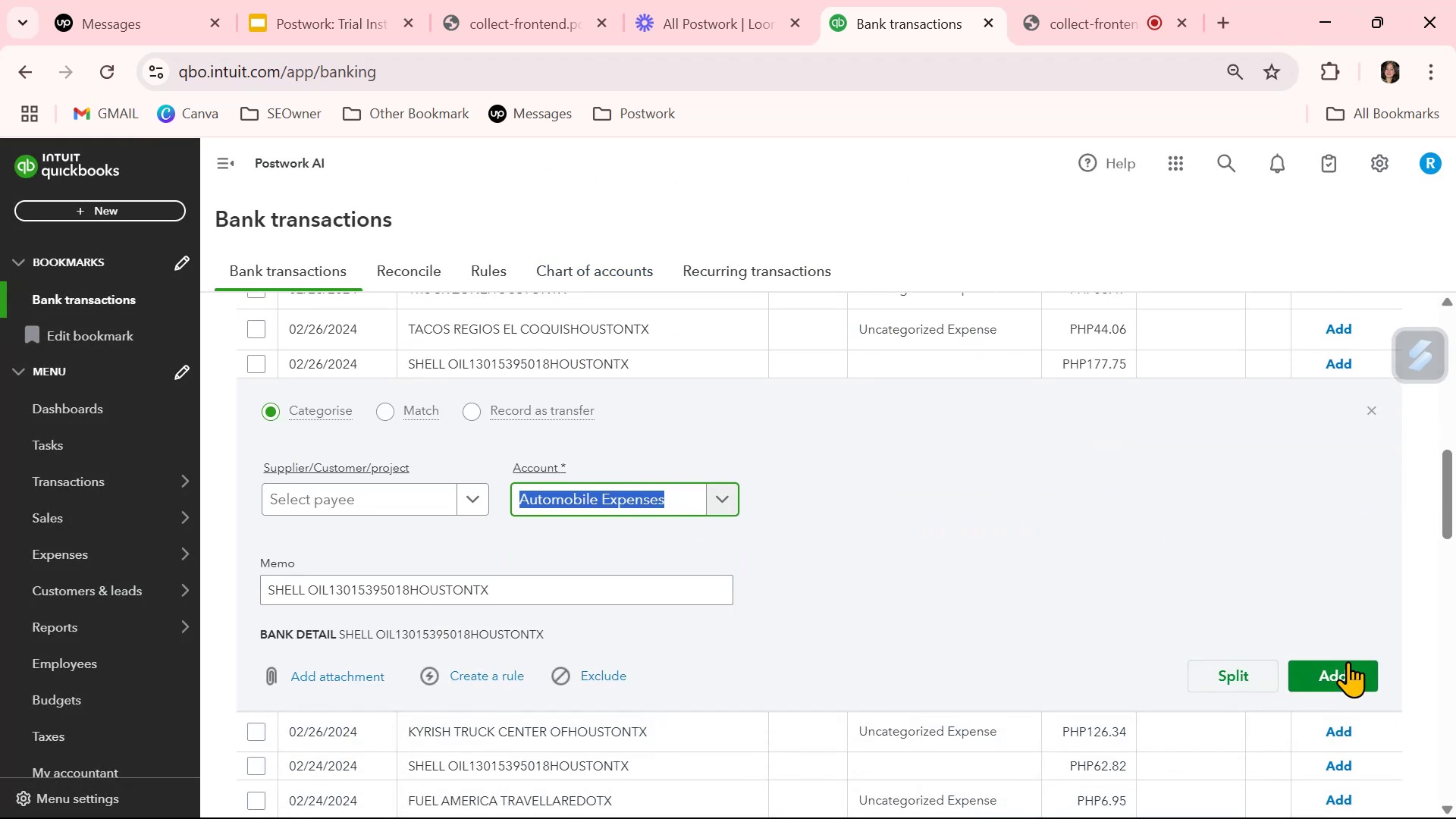 
left_click([1344, 678])
 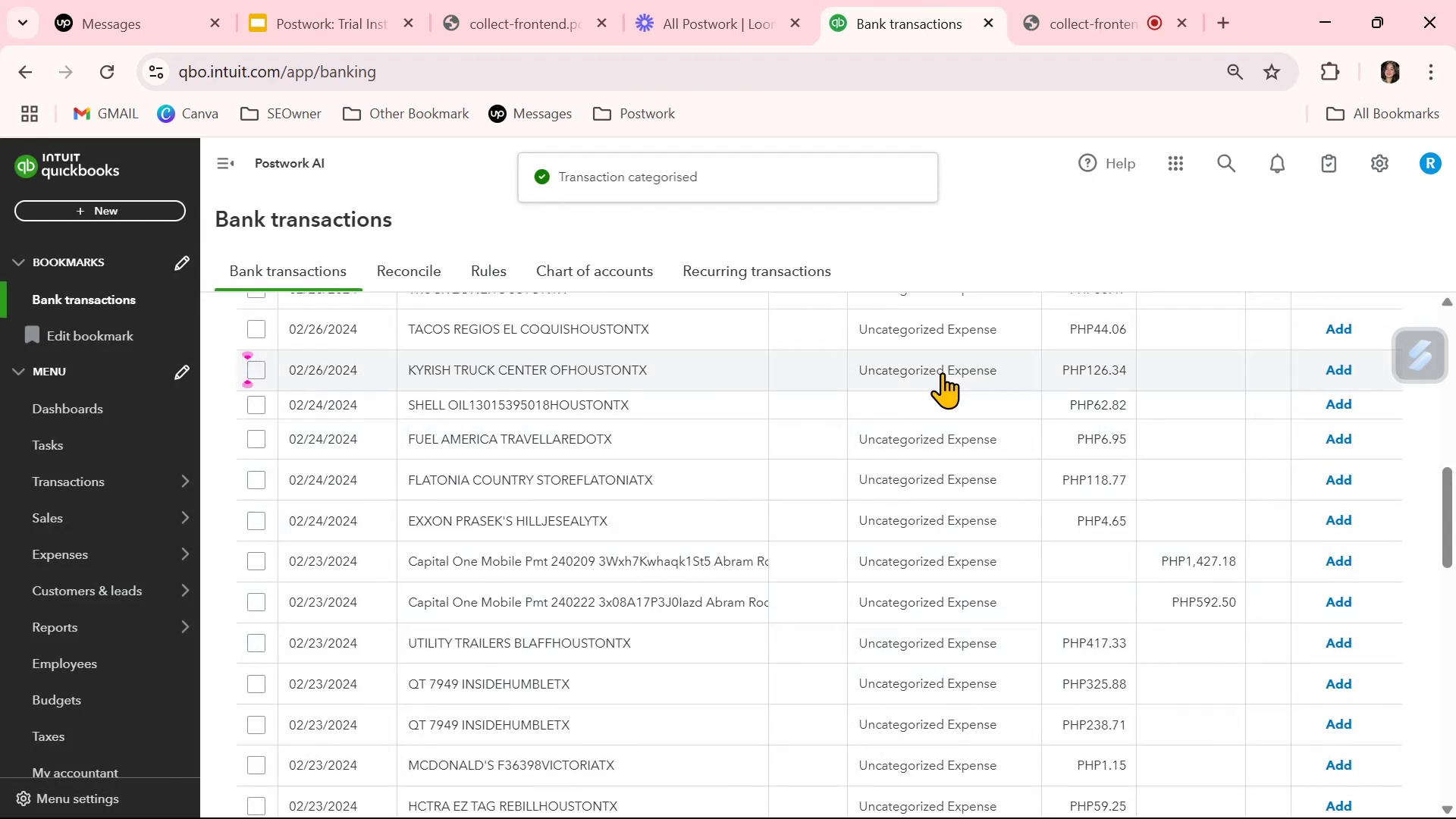 
left_click([943, 403])
 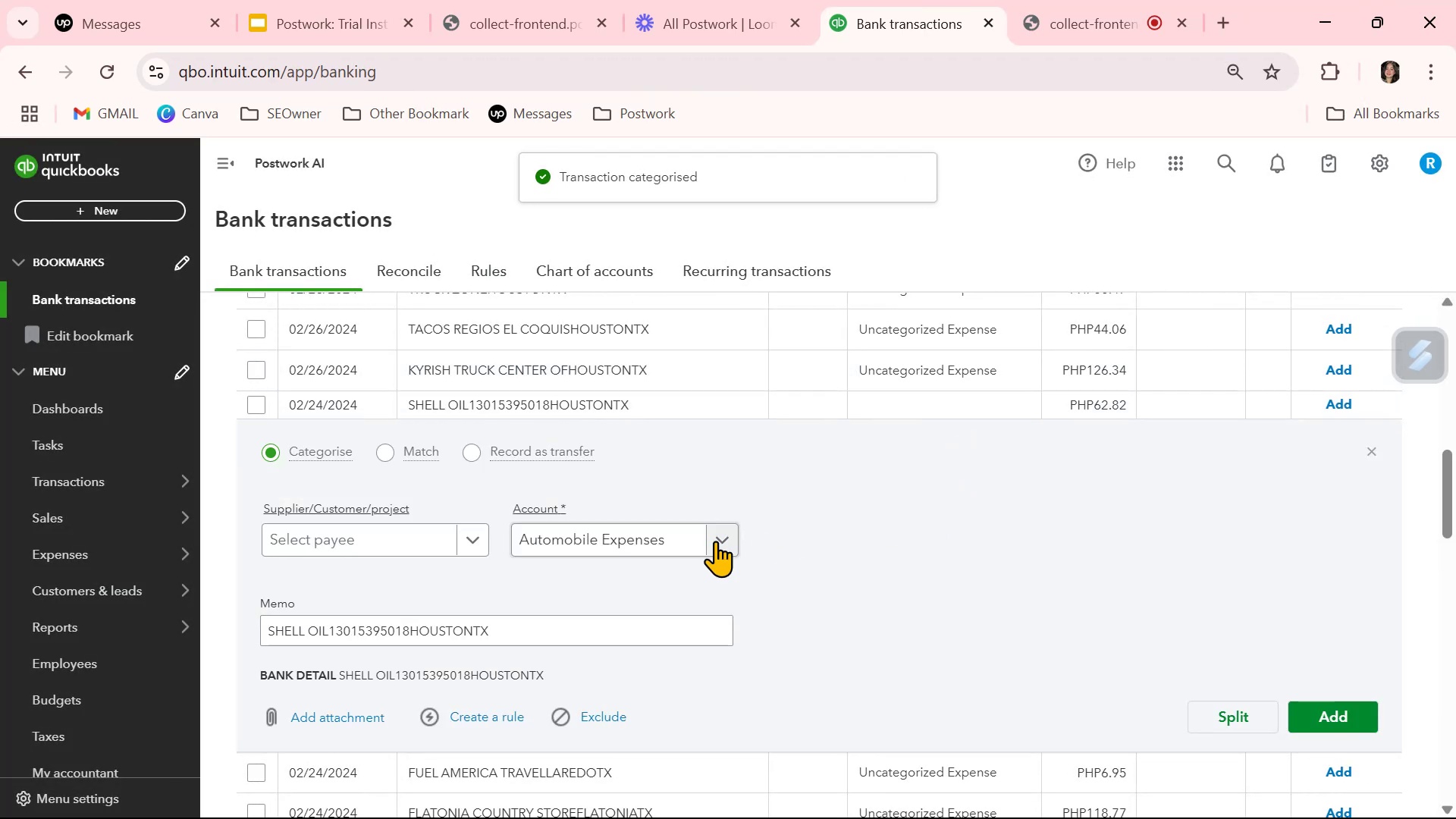 
left_click([689, 546])
 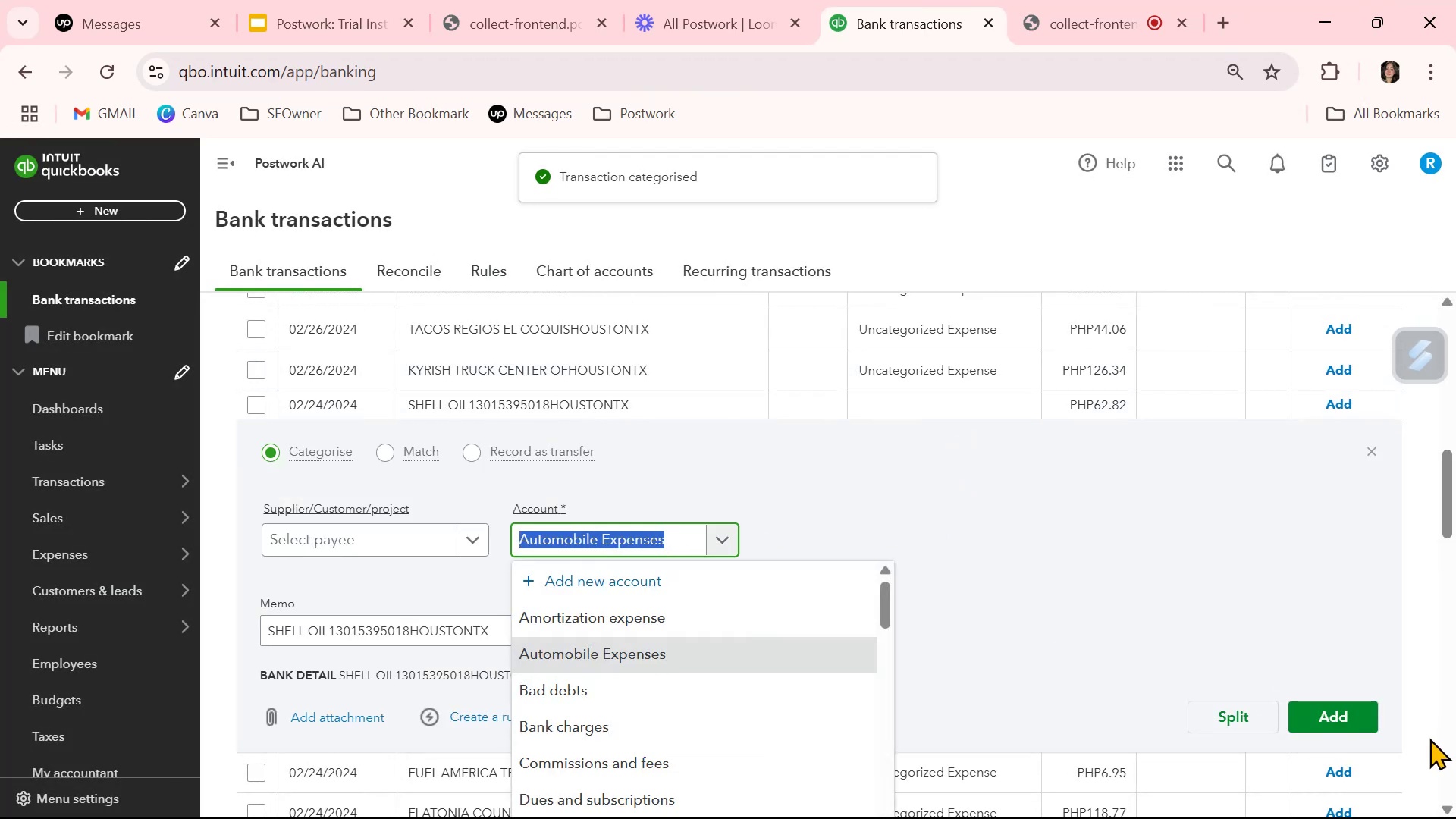 
left_click([1351, 714])
 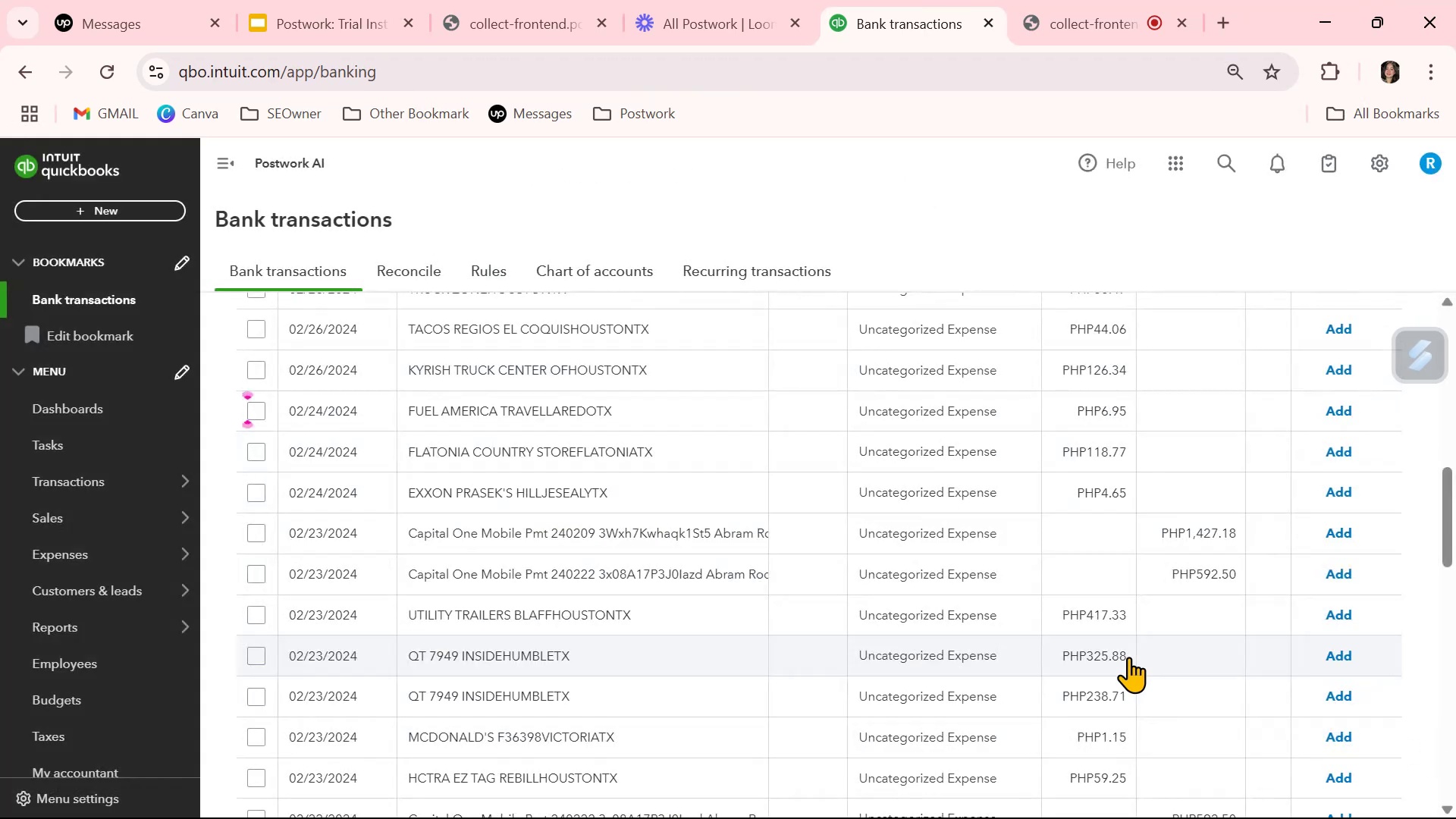 
scroll: coordinate [1018, 659], scroll_direction: down, amount: 2.0
 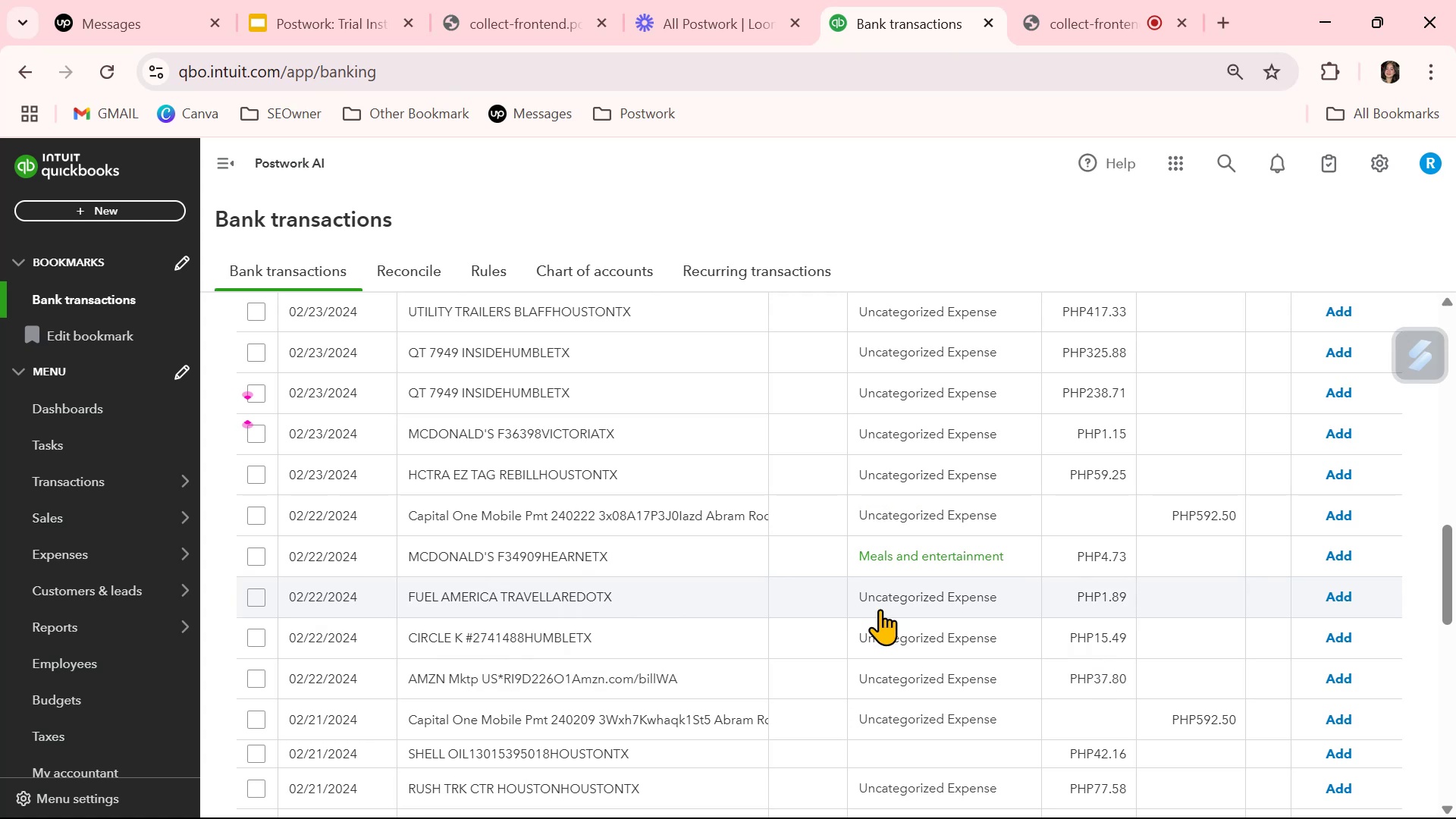 
left_click([913, 570])
 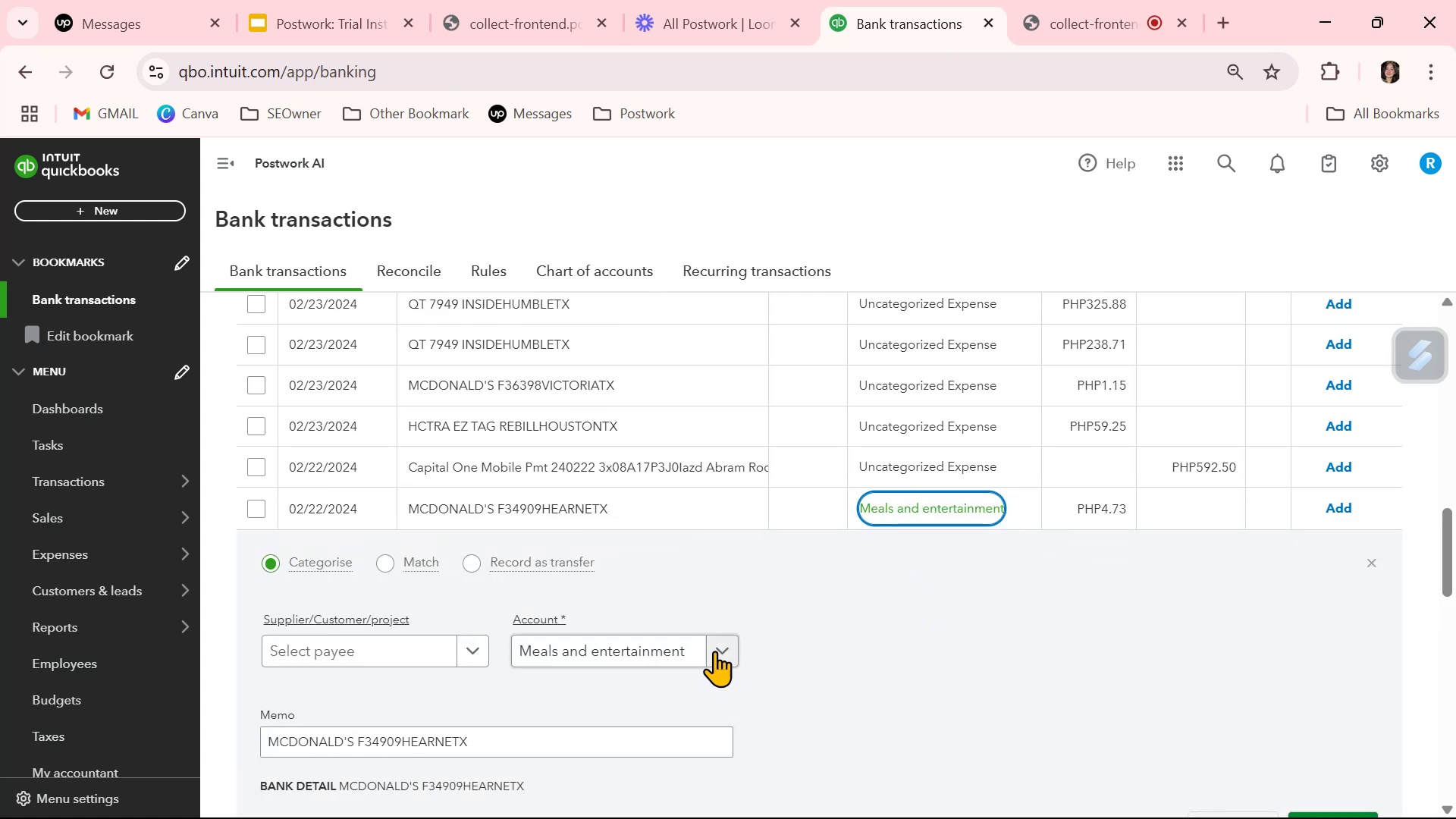 
scroll: coordinate [1116, 665], scroll_direction: down, amount: 1.0
 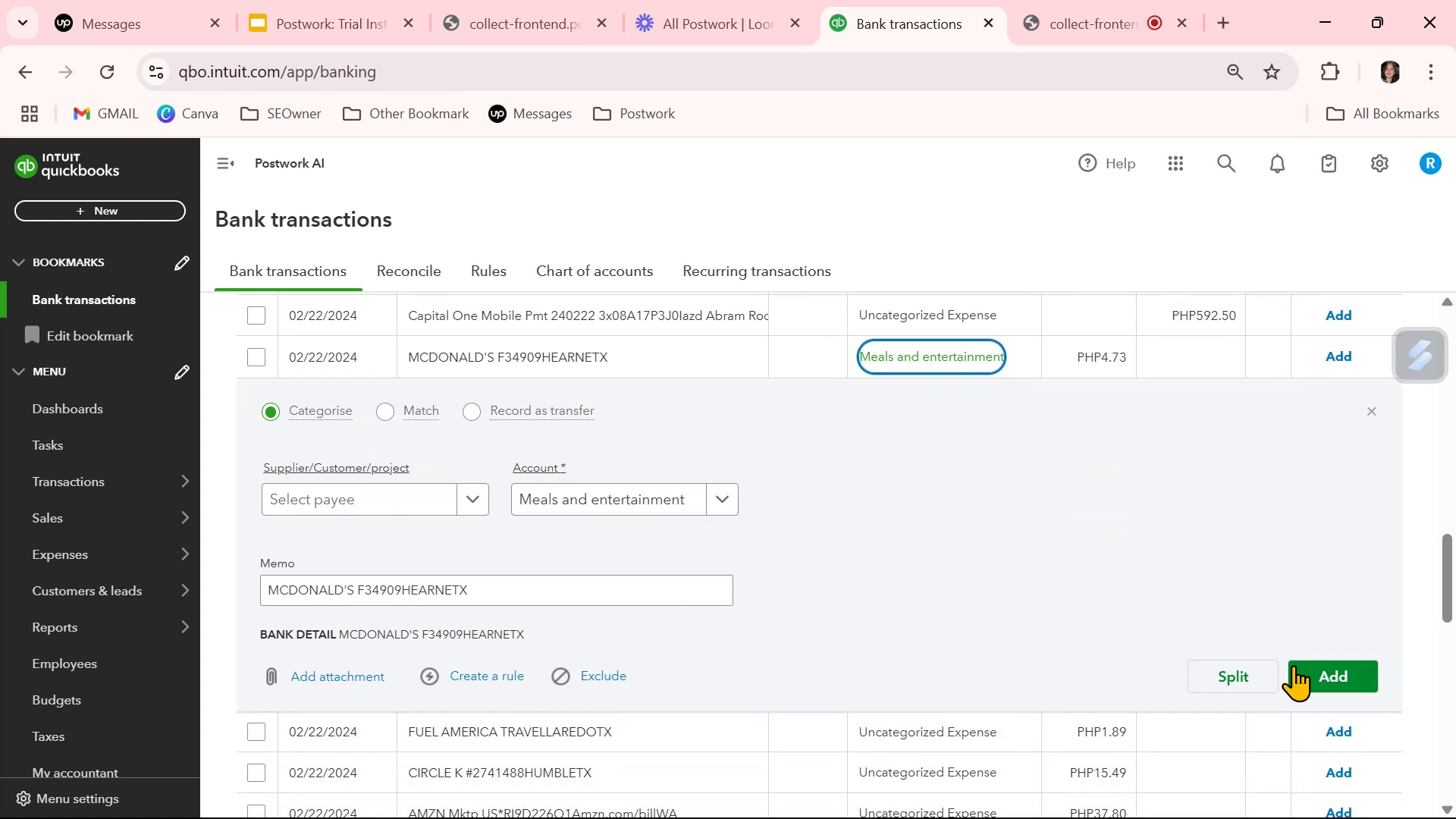 
left_click([1341, 673])
 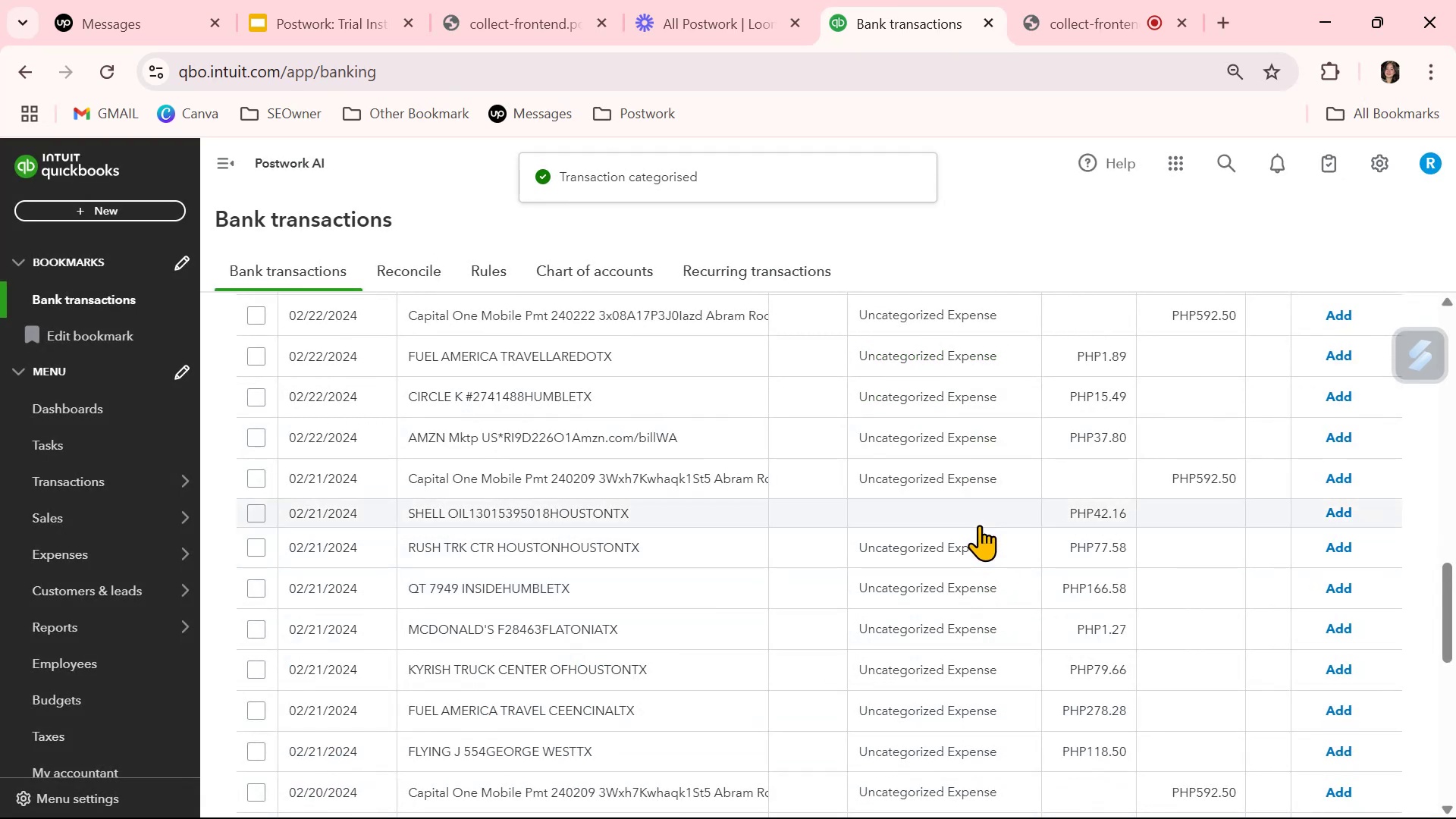 
scroll: coordinate [1047, 701], scroll_direction: down, amount: 1.0
 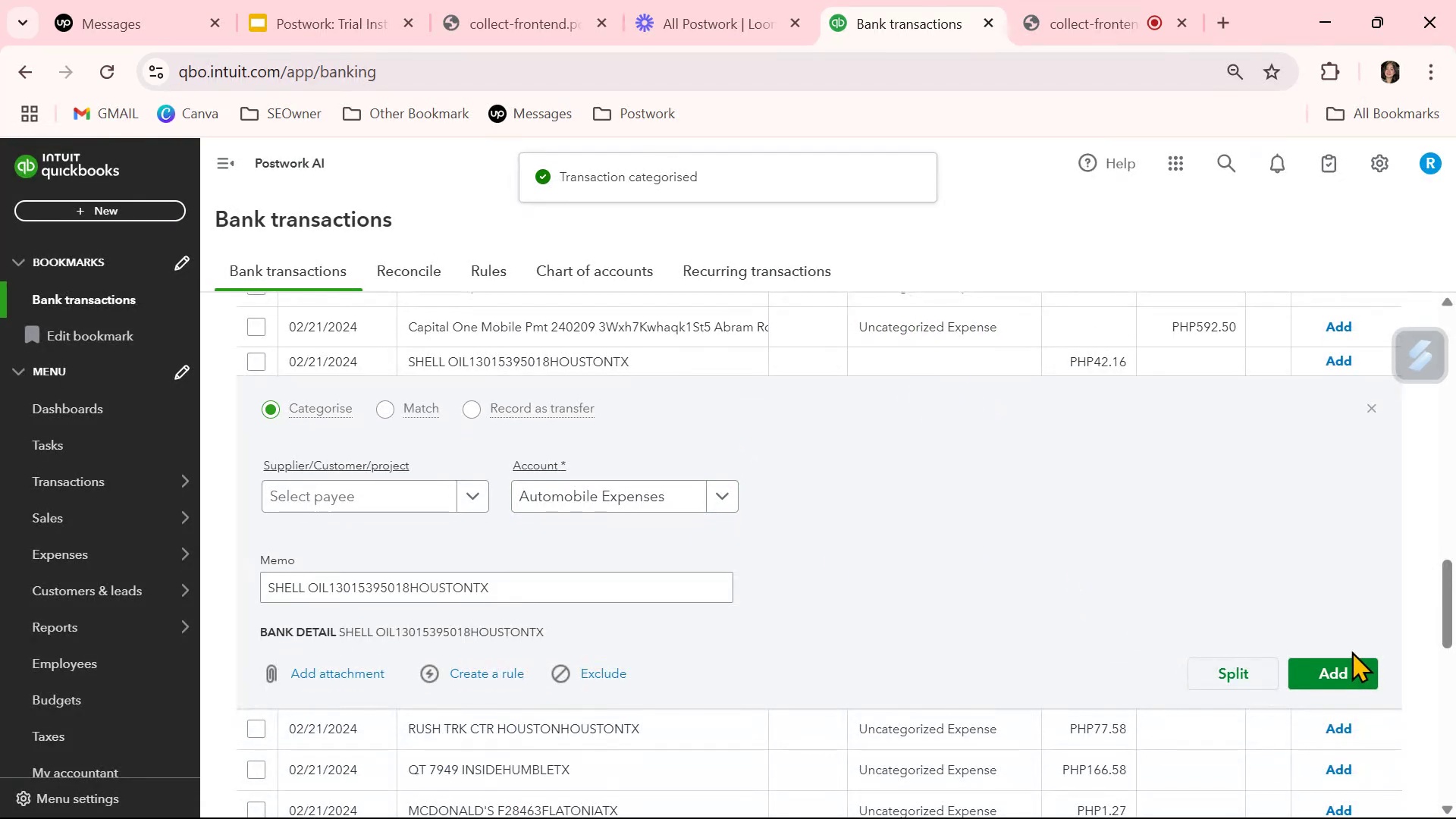 
left_click([1352, 651])
 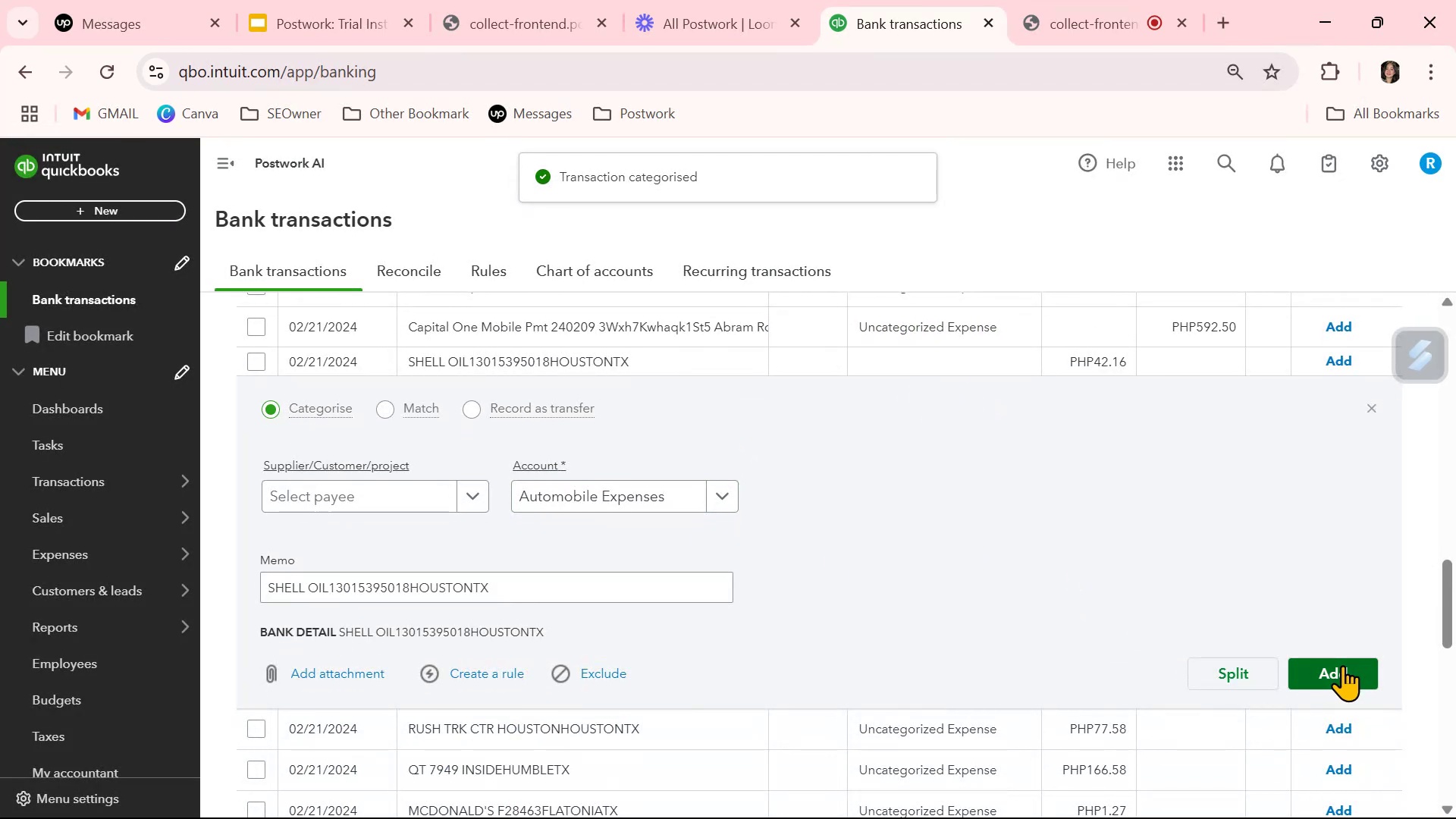 
left_click([1341, 665])
 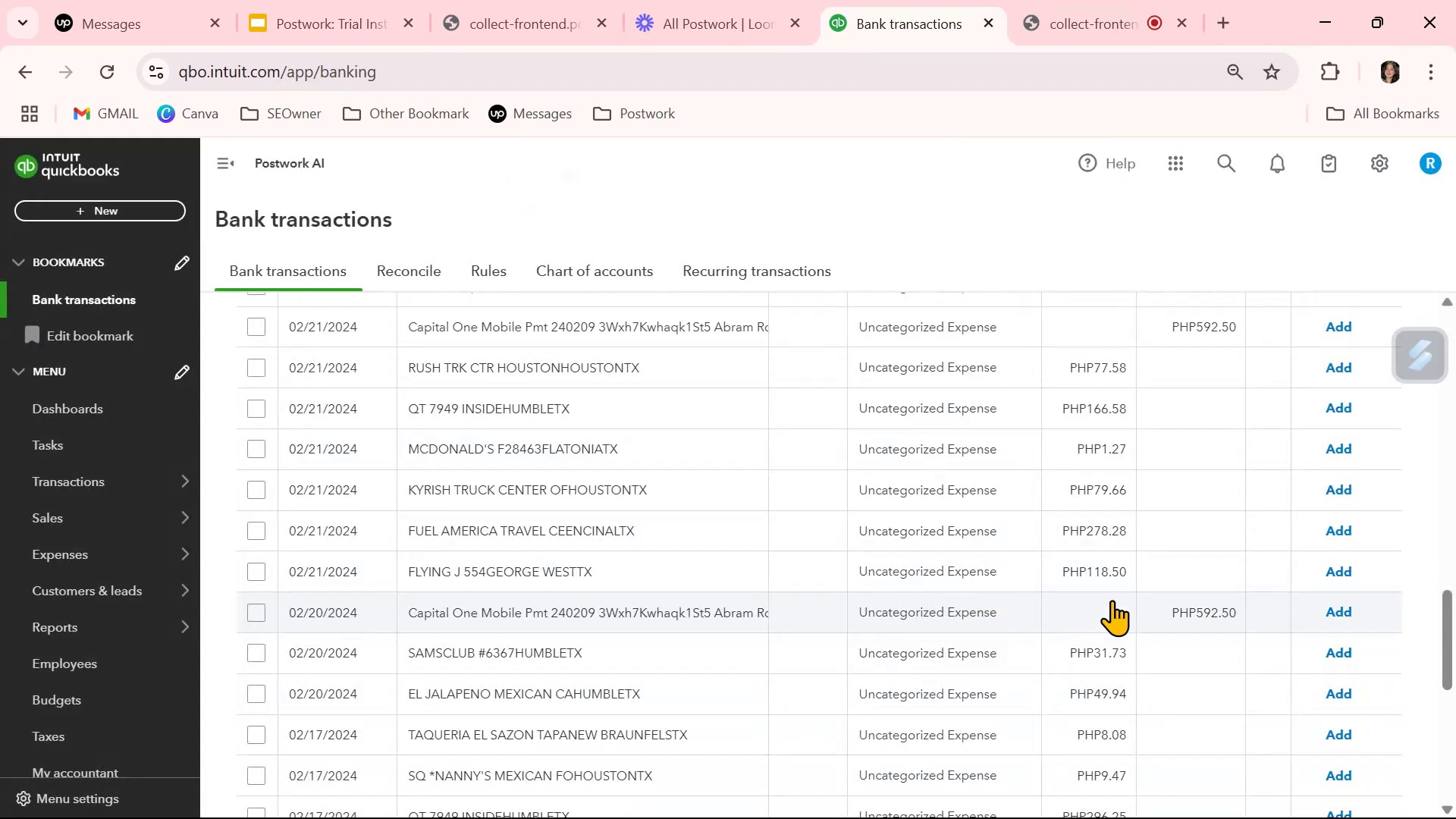 
scroll: coordinate [1013, 634], scroll_direction: down, amount: 3.0
 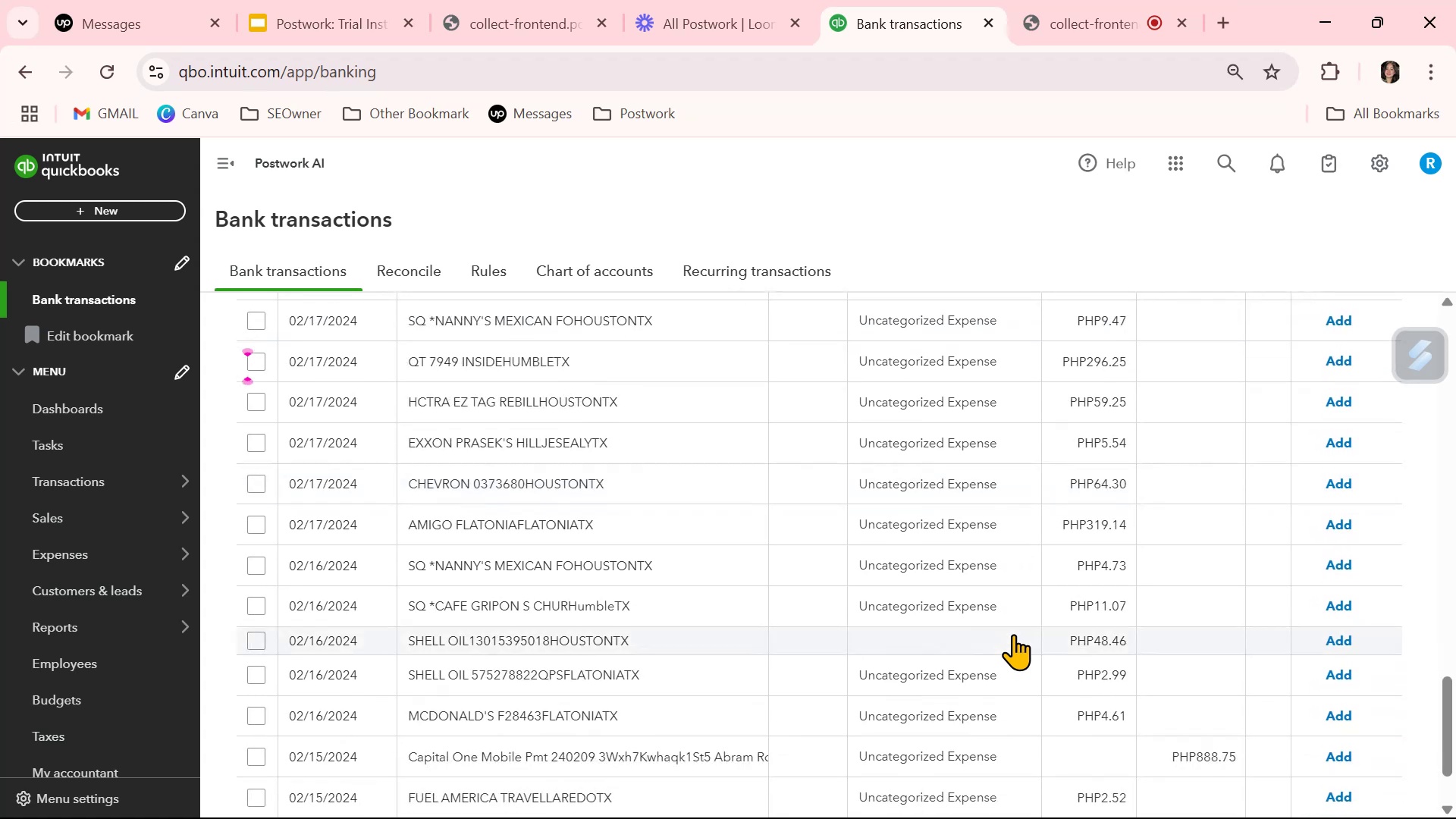 
left_click([1011, 638])
 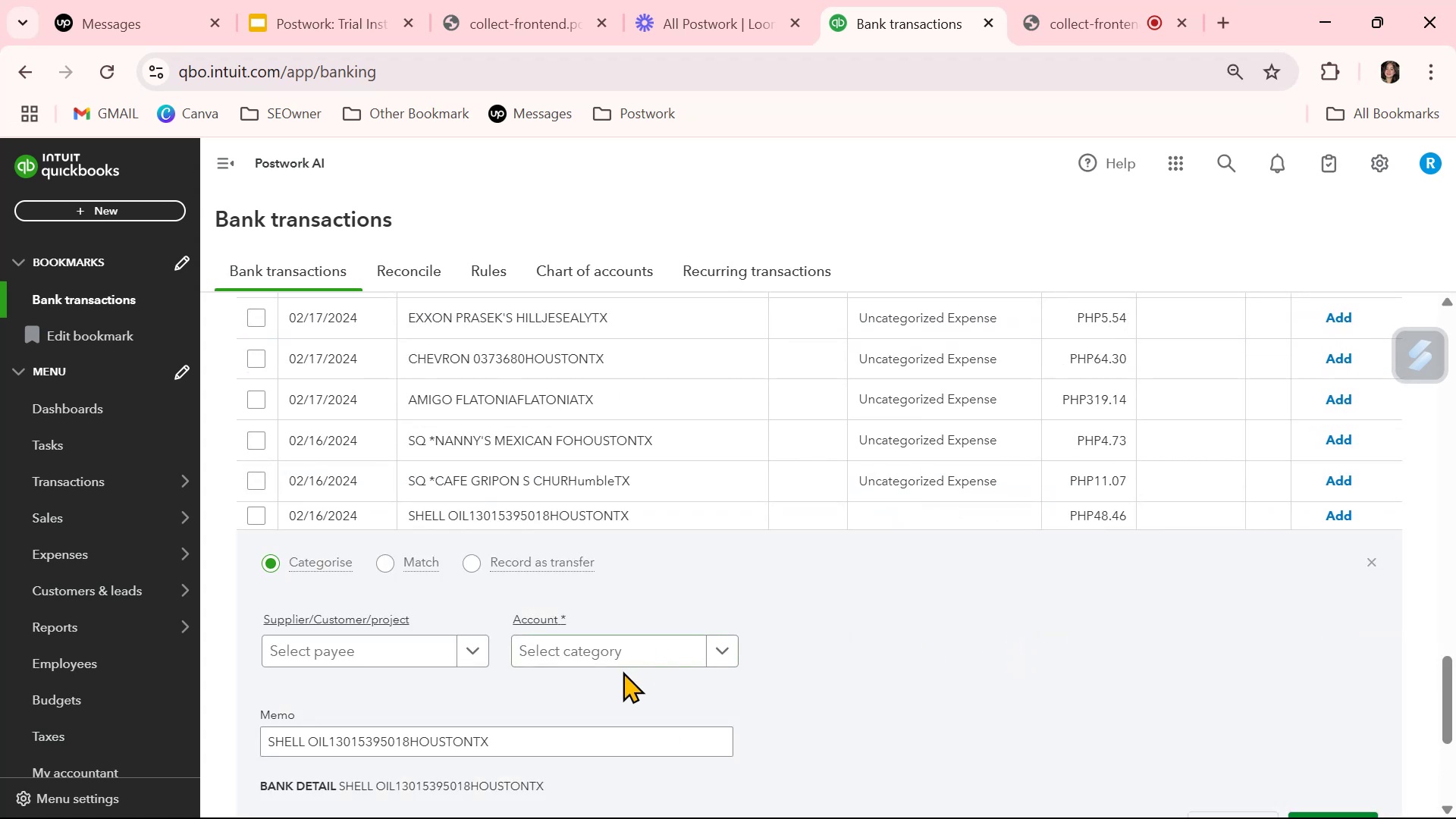 
left_click([624, 658])
 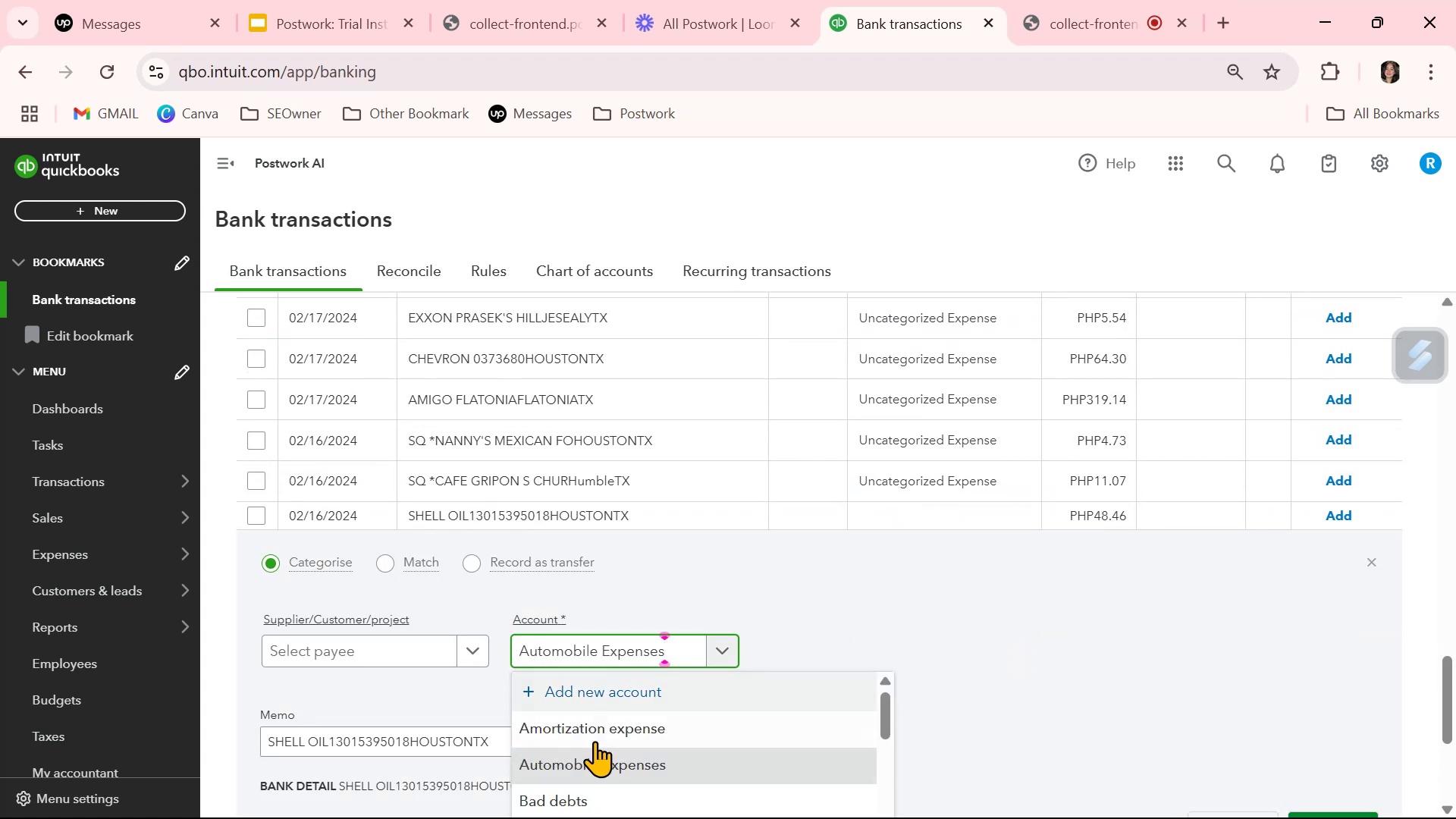 
left_click([597, 758])
 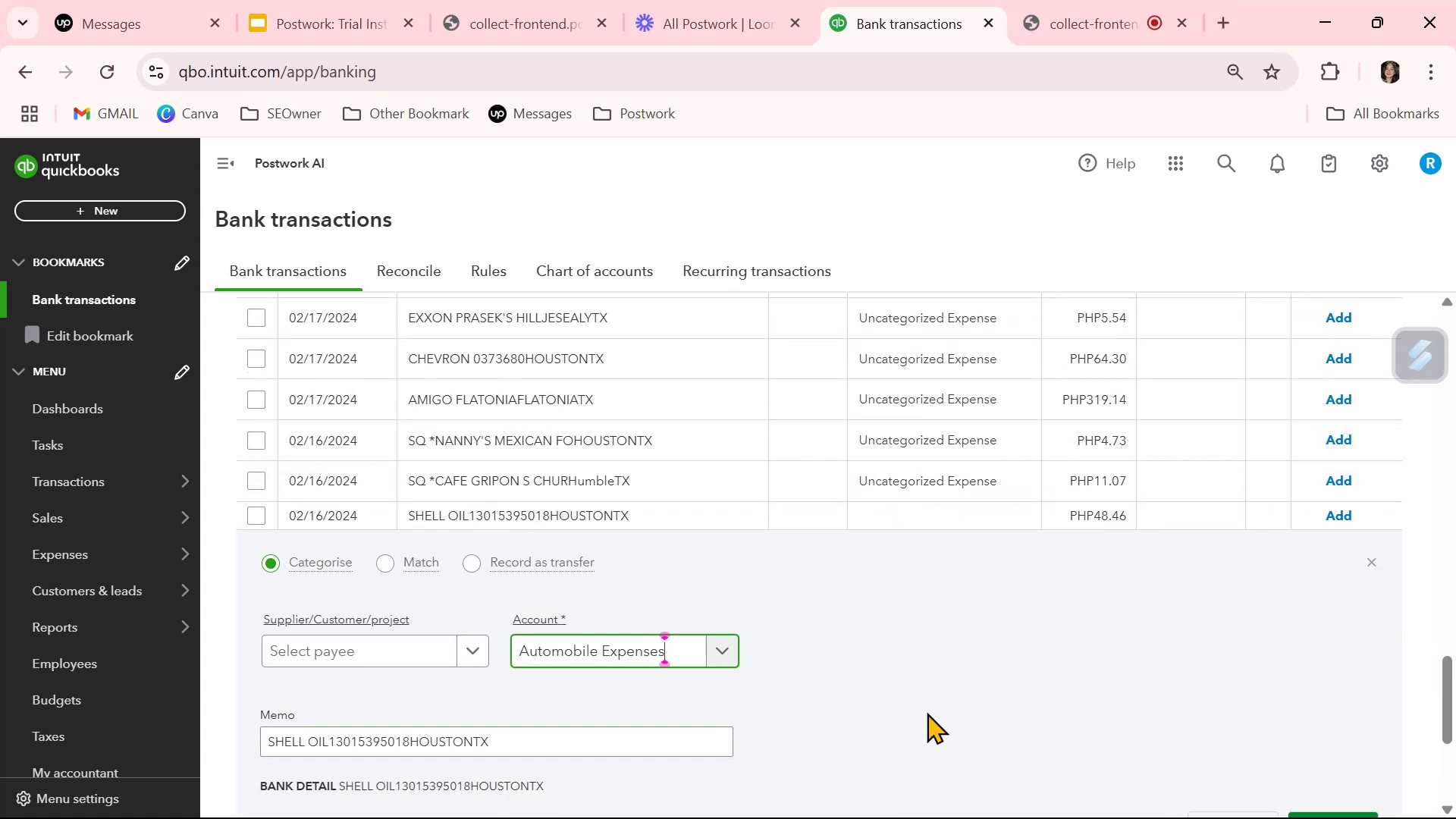 
scroll: coordinate [1134, 698], scroll_direction: down, amount: 1.0
 